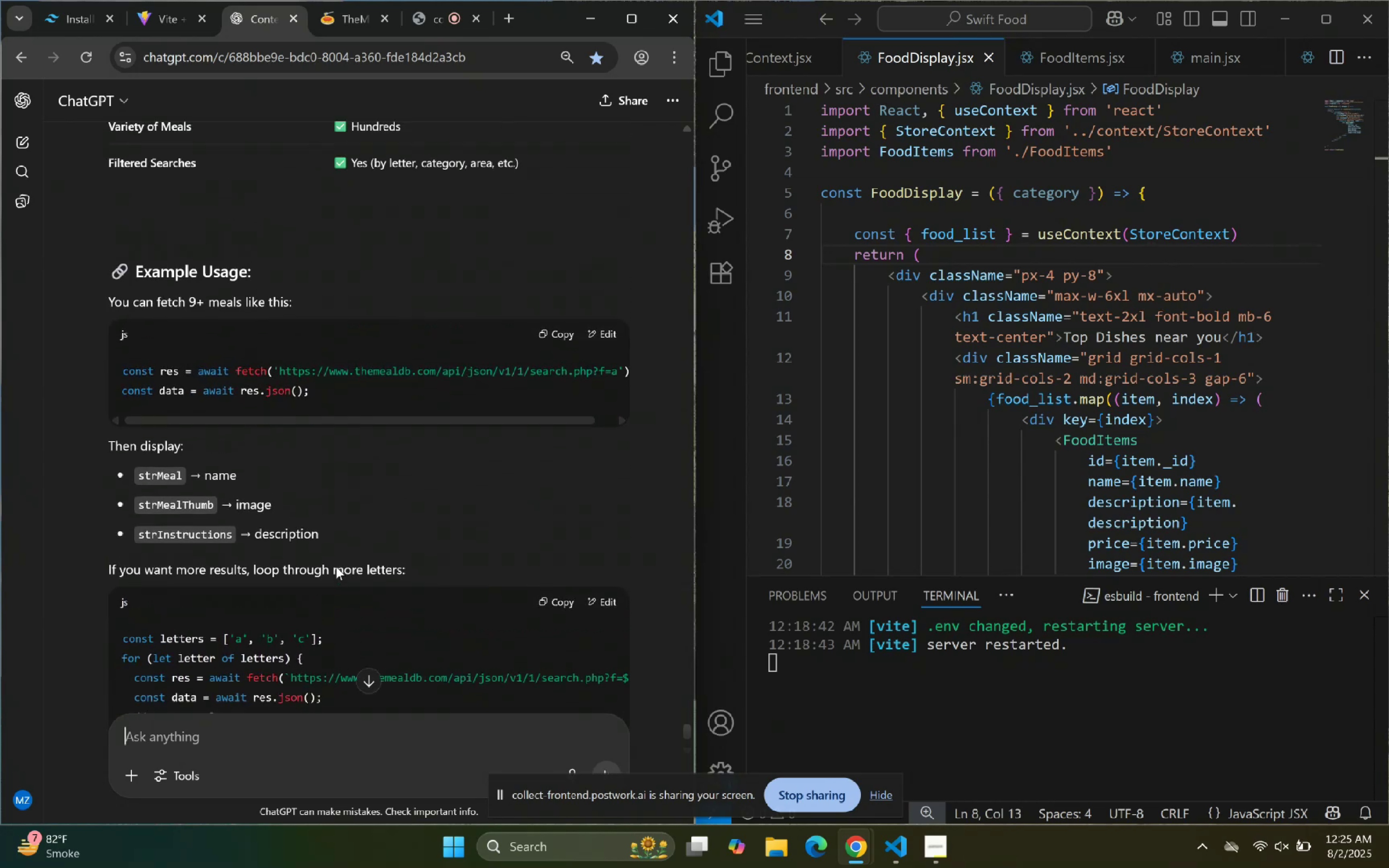 
scroll: coordinate [345, 539], scroll_direction: down, amount: 6.0
 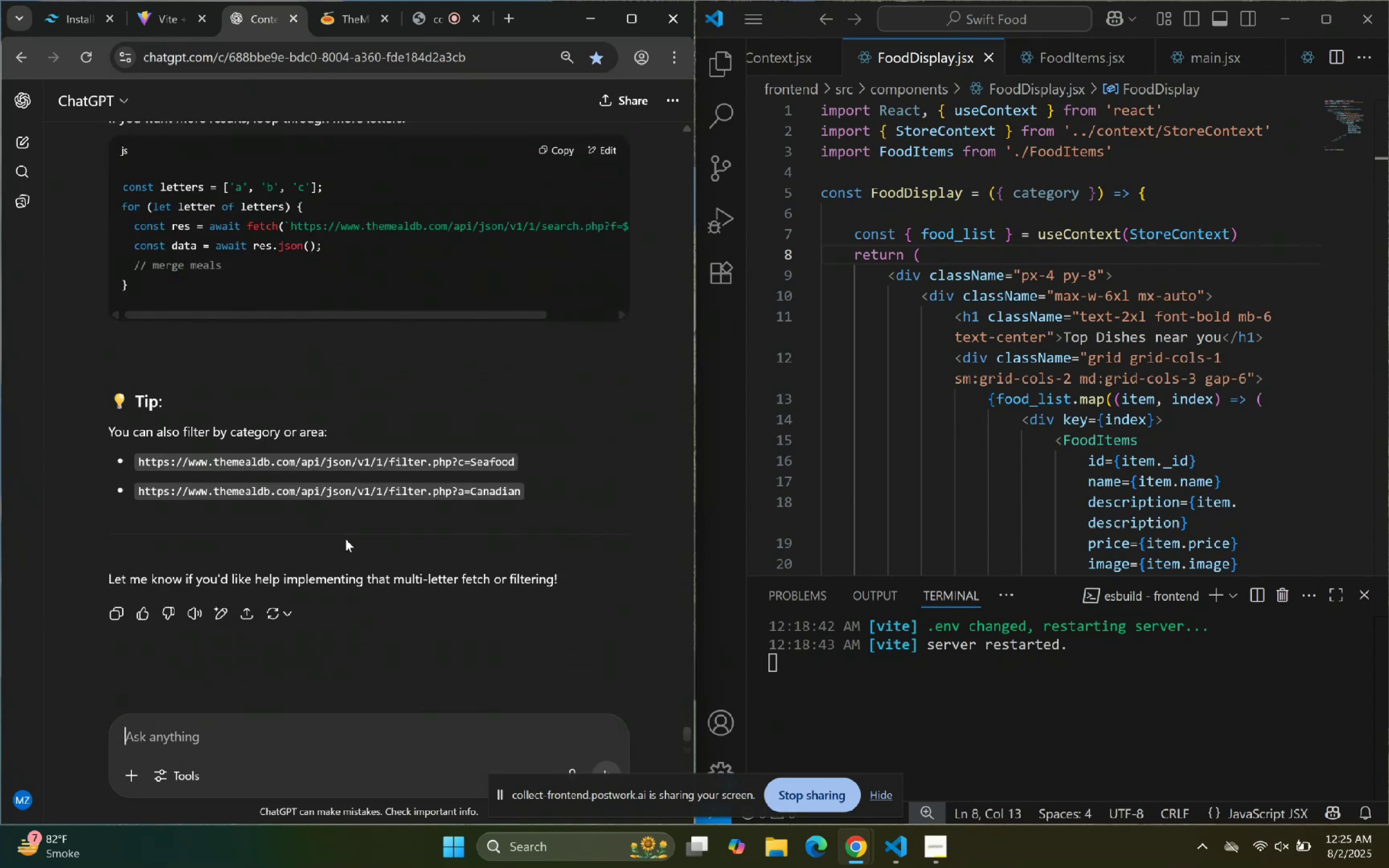 
scroll: coordinate [344, 536], scroll_direction: up, amount: 10.0
 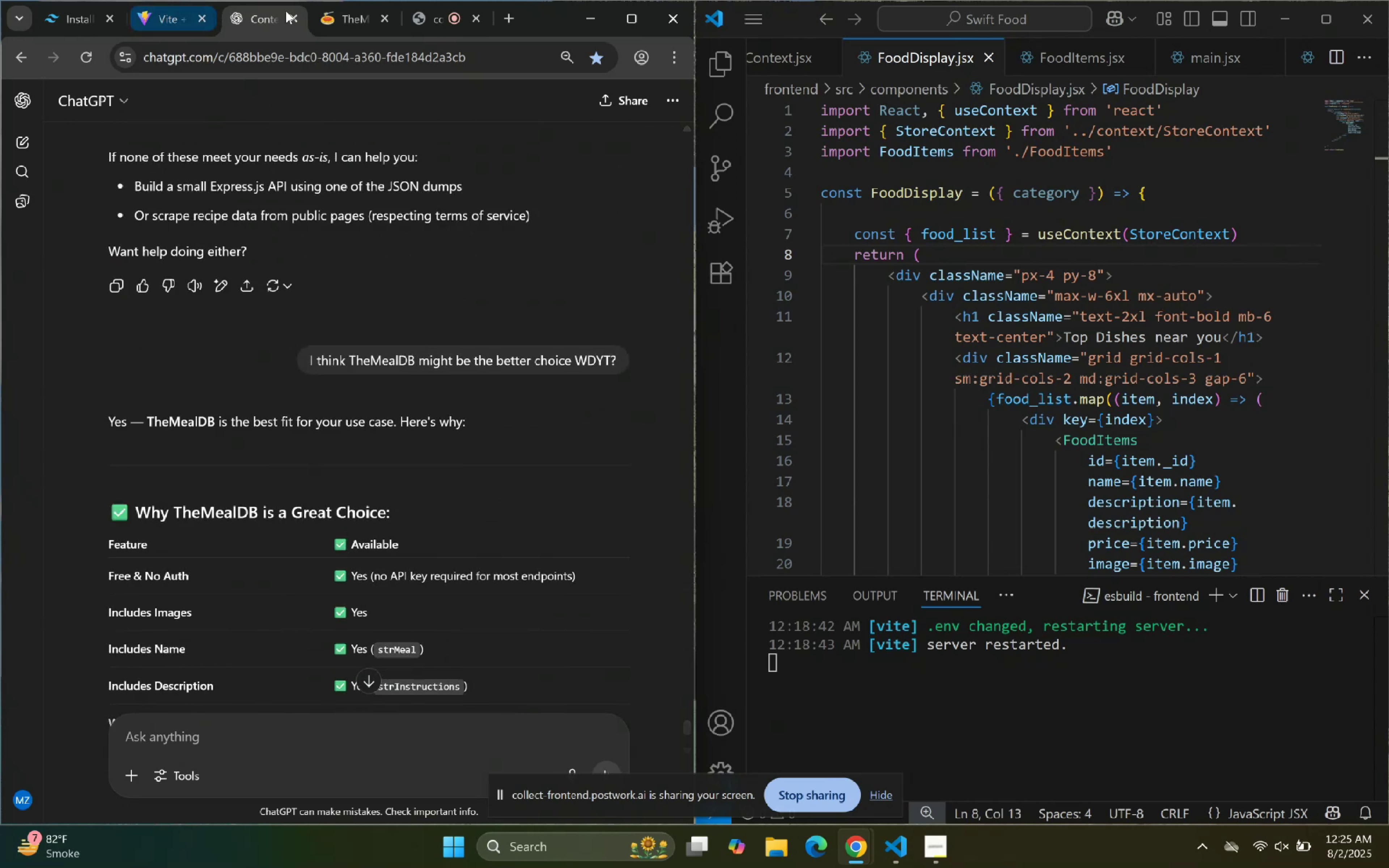 
scroll: coordinate [377, 154], scroll_direction: down, amount: 8.0
 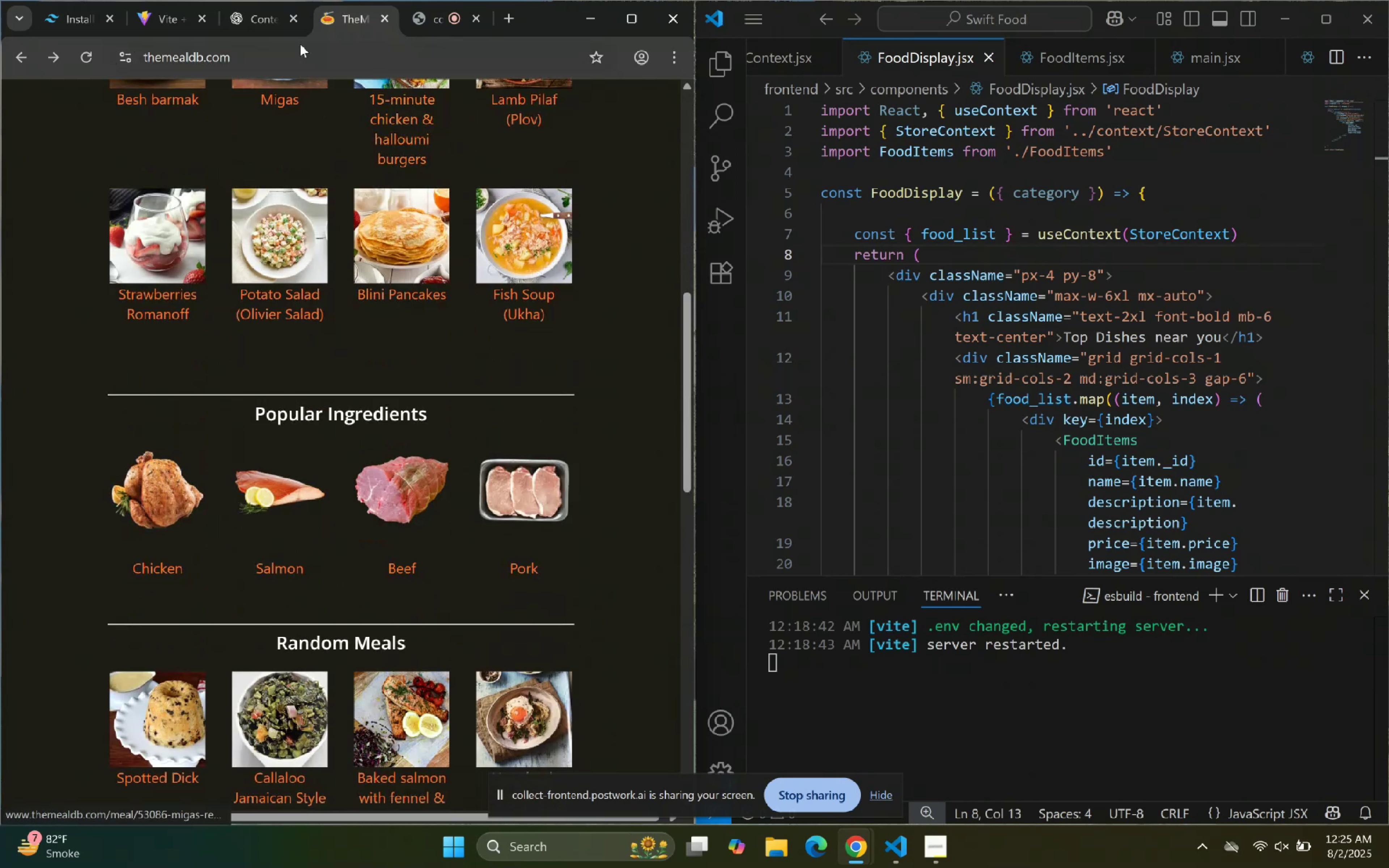 
left_click([259, 29])
 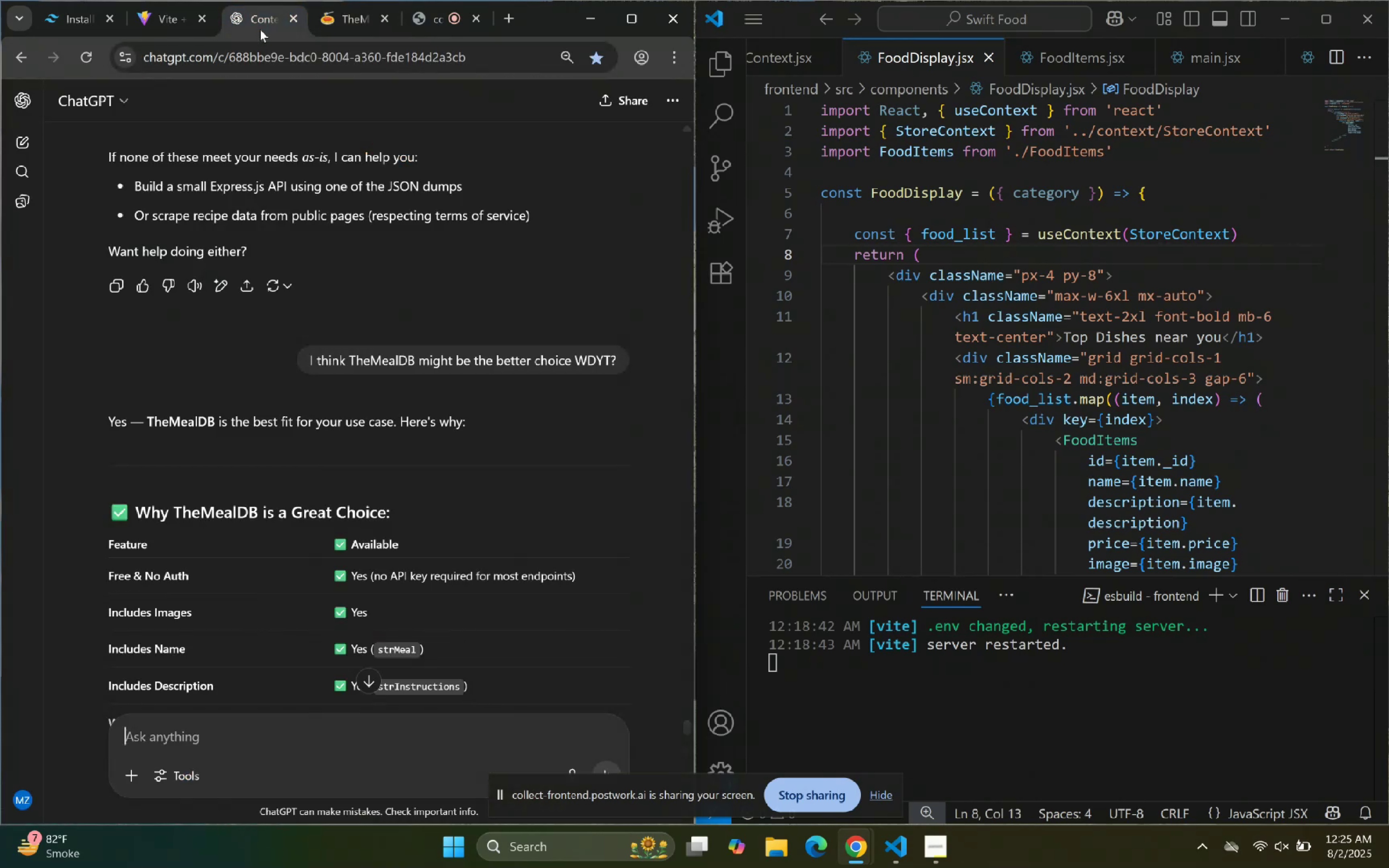 
scroll: coordinate [369, 279], scroll_direction: down, amount: 6.0
 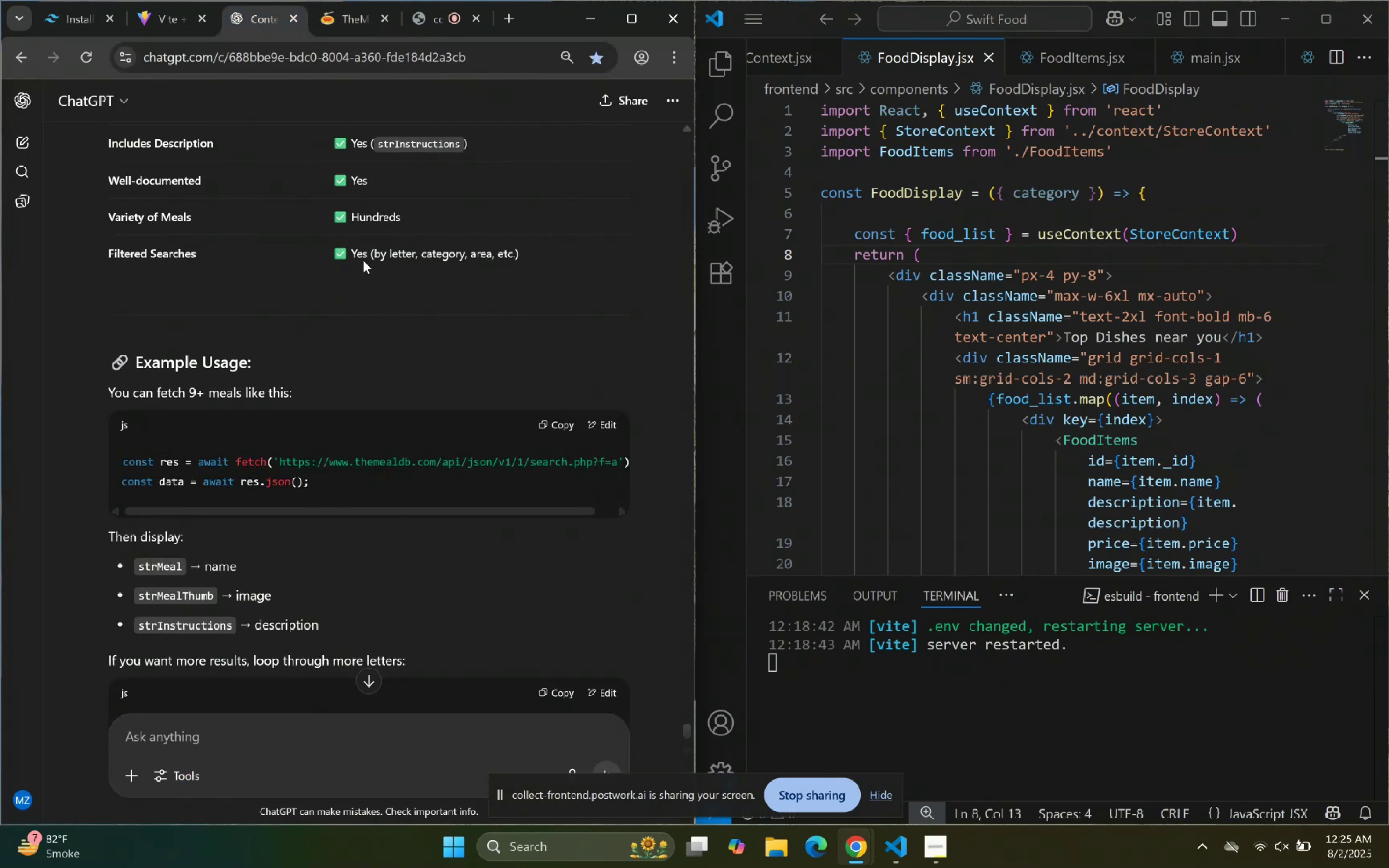 
scroll: coordinate [359, 253], scroll_direction: up, amount: 2.0
 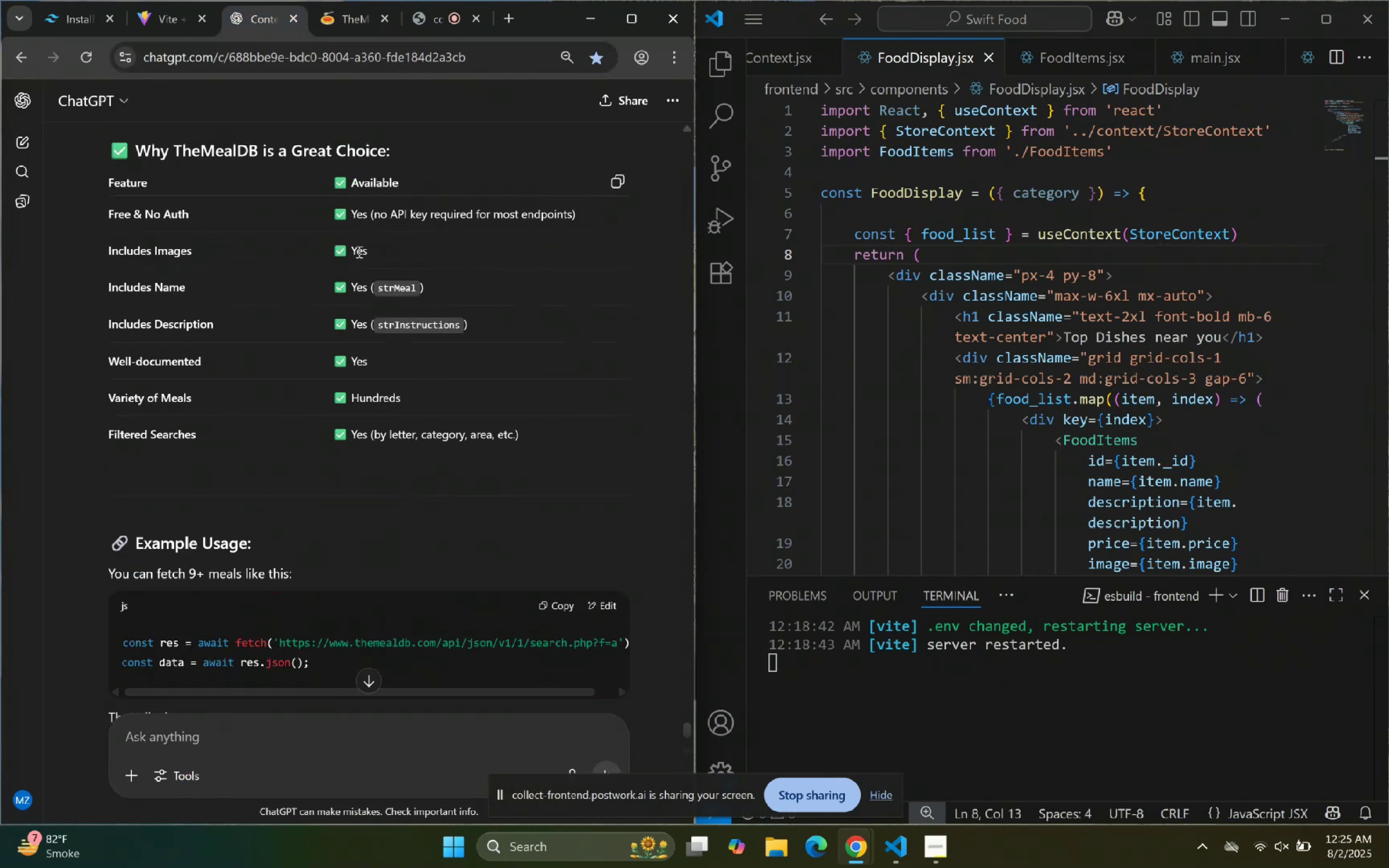 
scroll: coordinate [356, 235], scroll_direction: down, amount: 11.0
 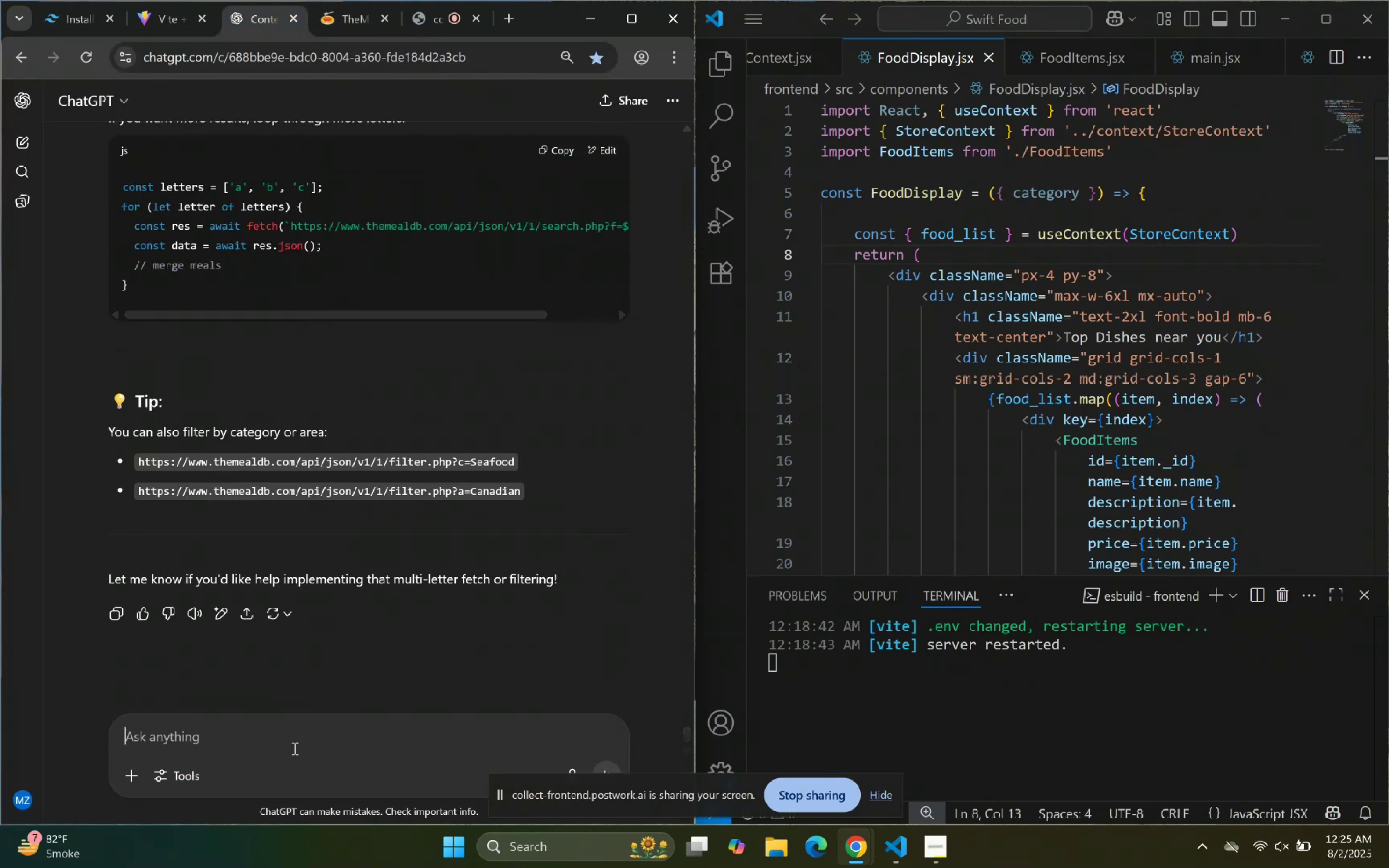 
type(So we need to use the )
 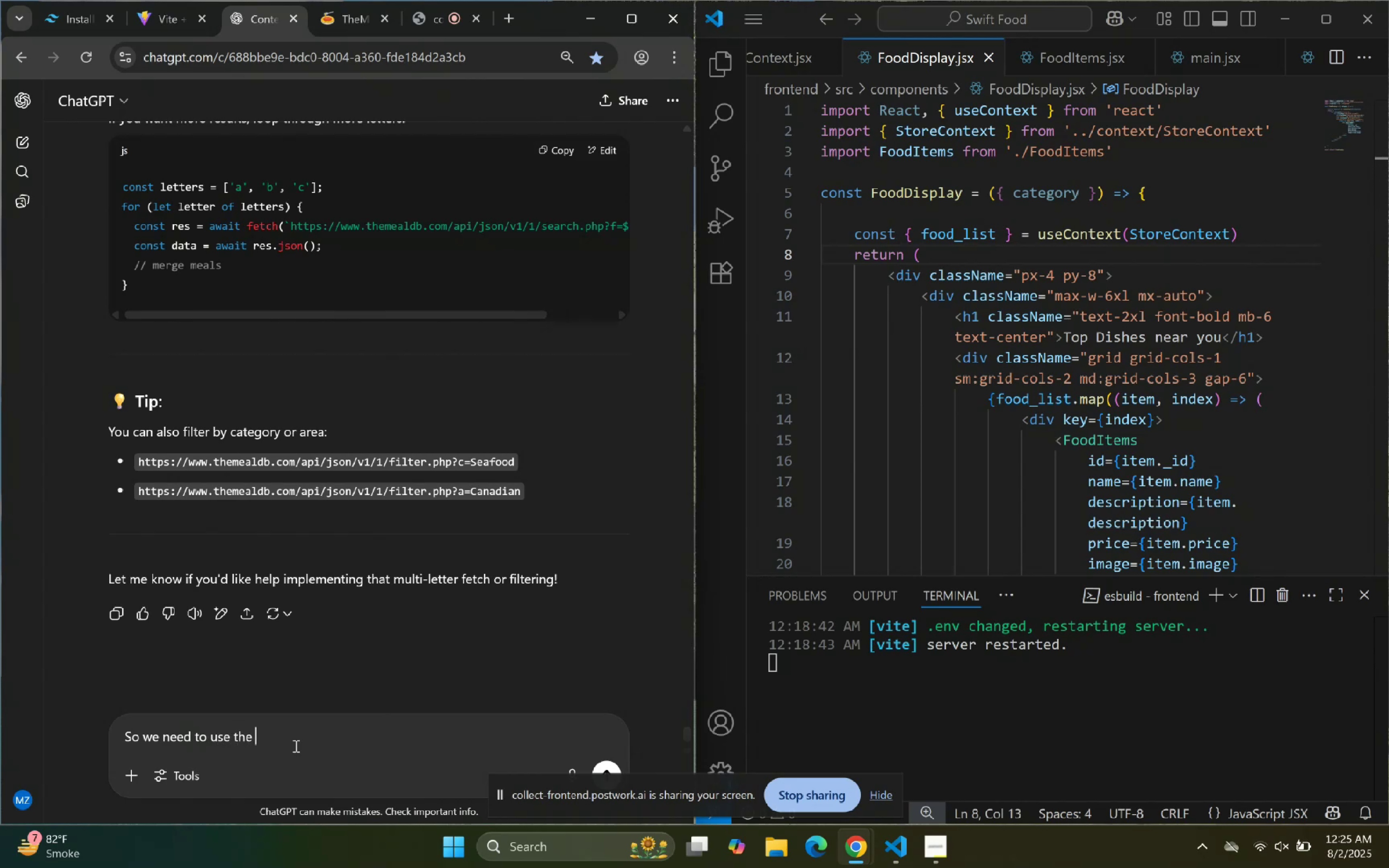 
hold_key(key=Backspace, duration=0.77)
 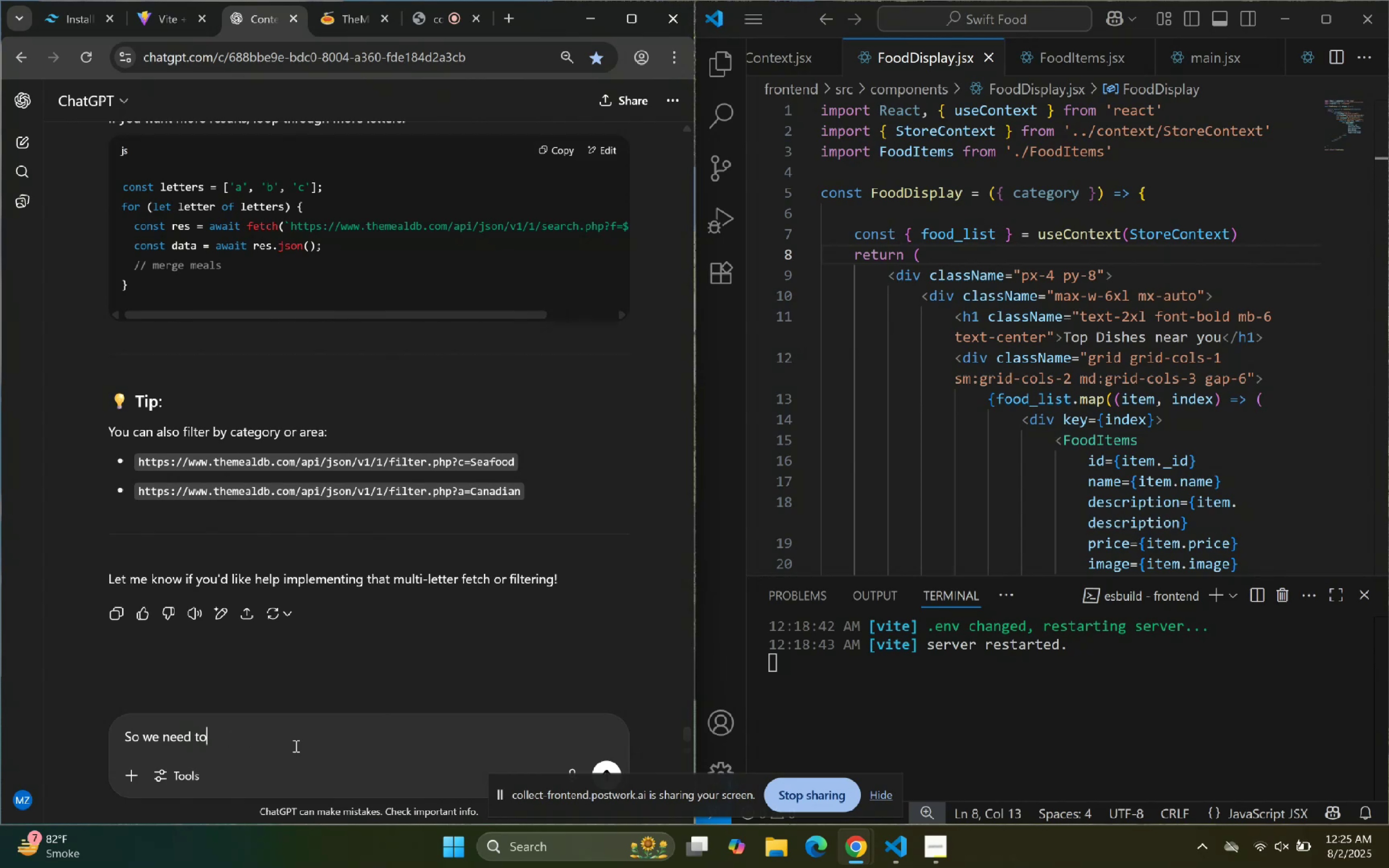 
key(Backspace)
type(o set the ltter)
key(Backspace)
key(Backspace)
key(Backspace)
key(Backspace)
type(etters to fetch more?)
 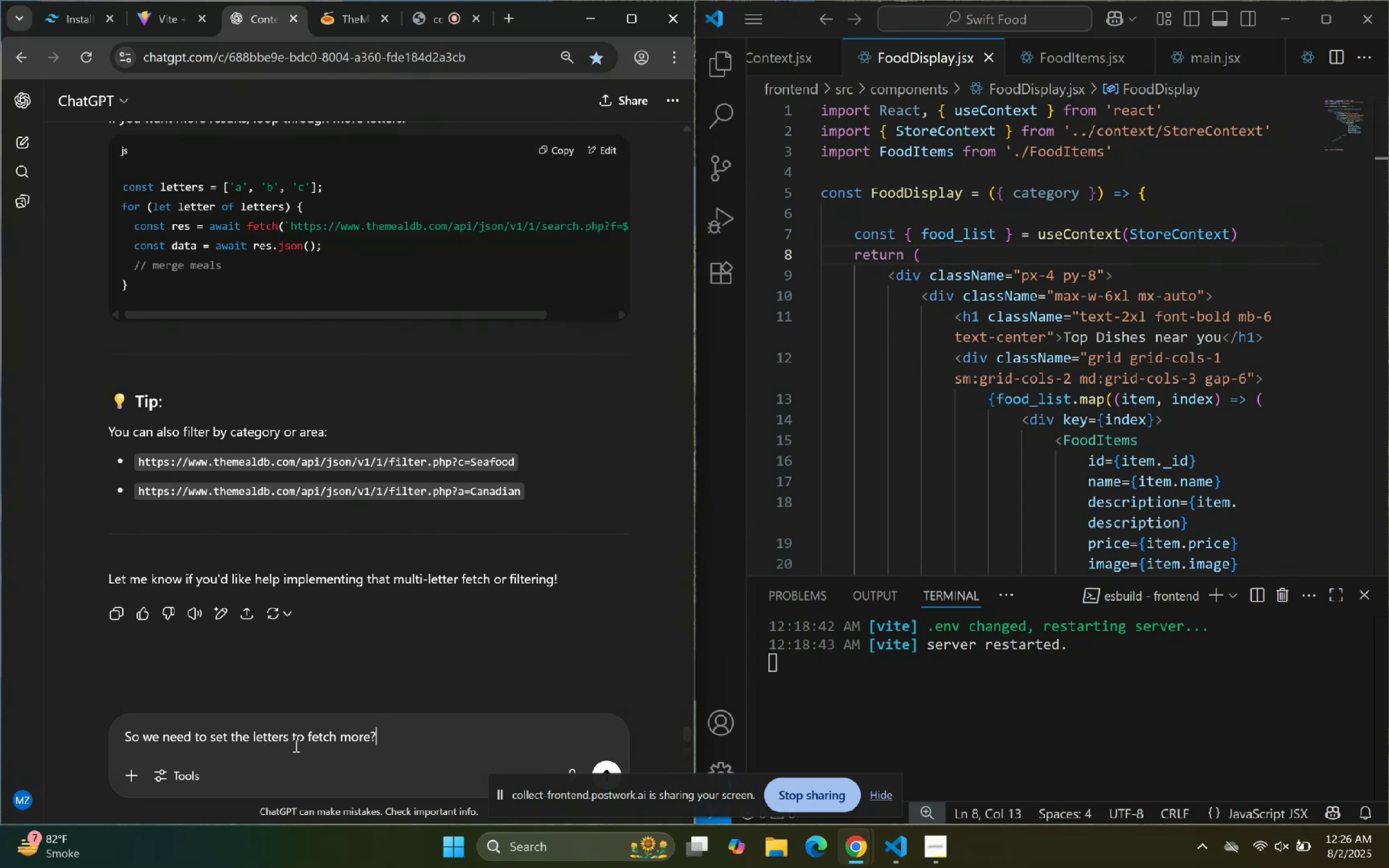 
 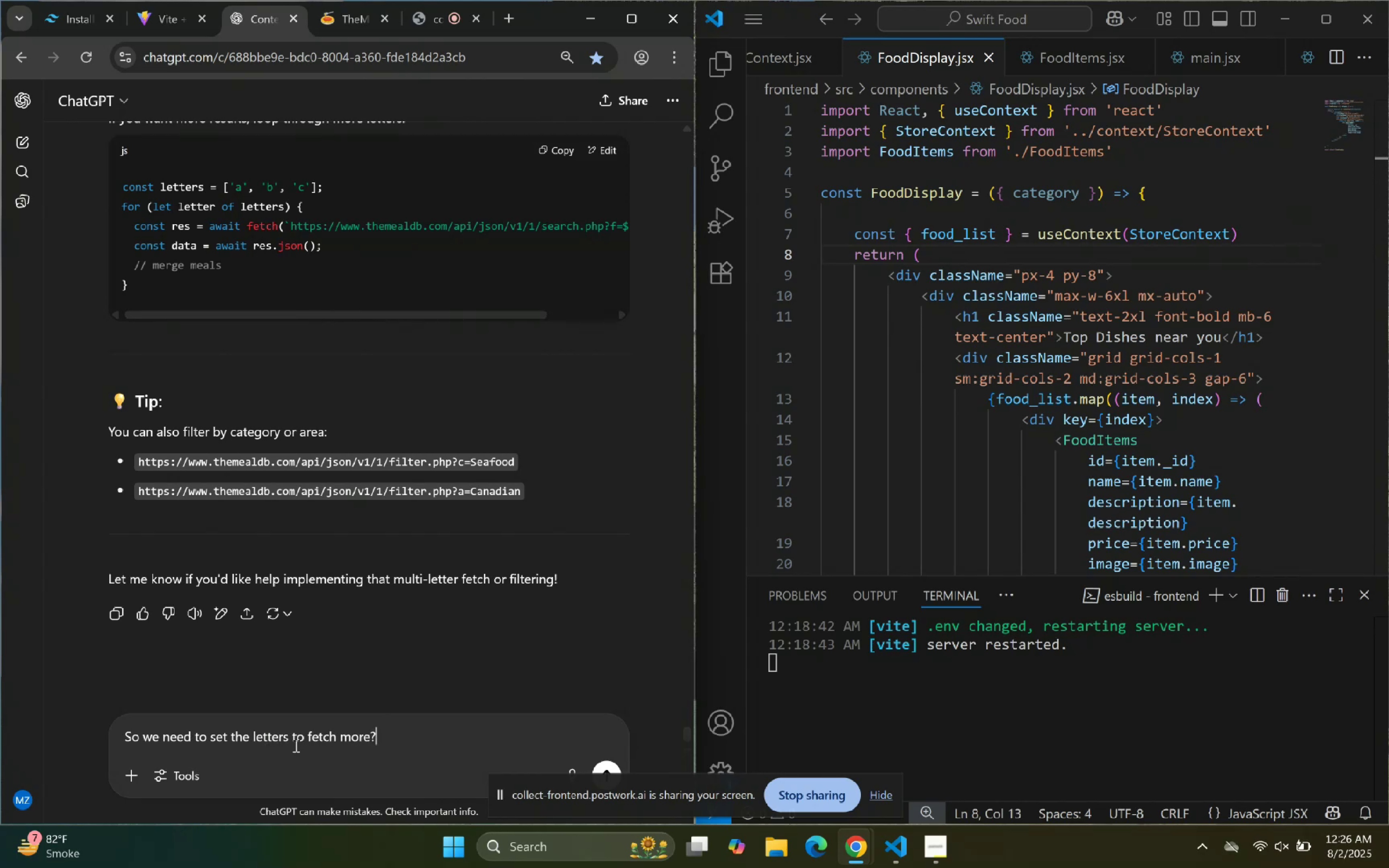 
key(Enter)
 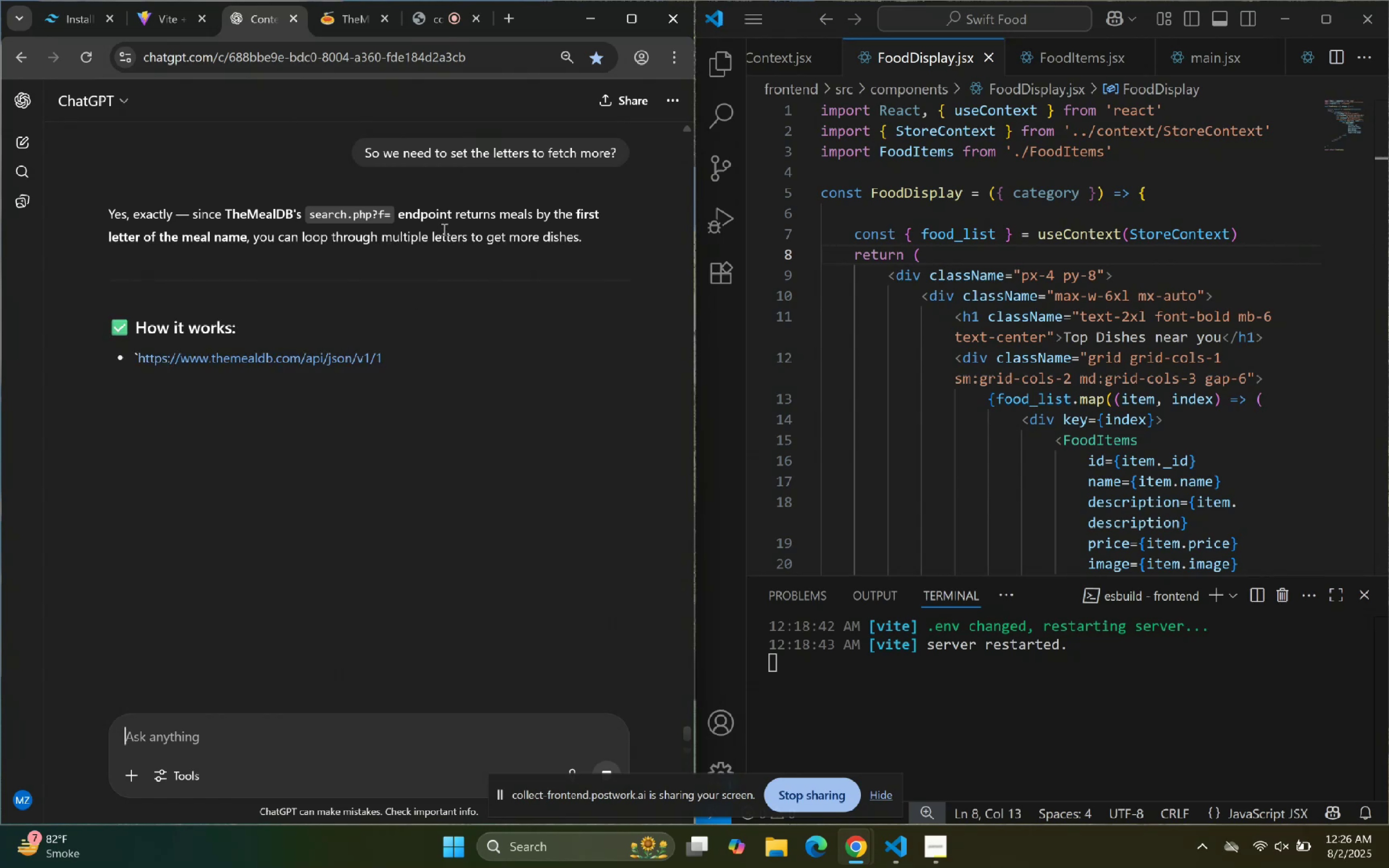 
wait(7.13)
 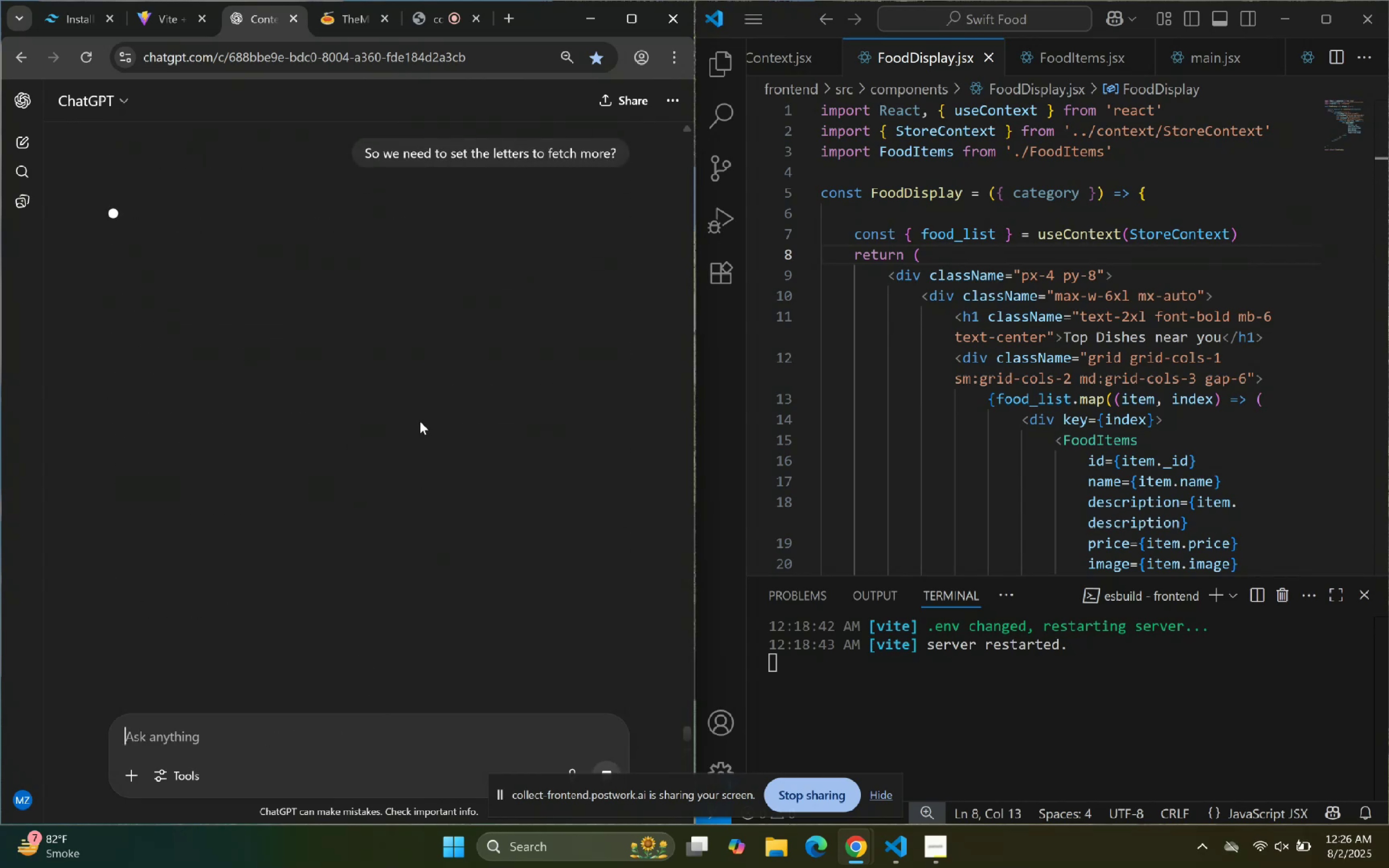 
scroll: coordinate [266, 417], scroll_direction: down, amount: 7.0
 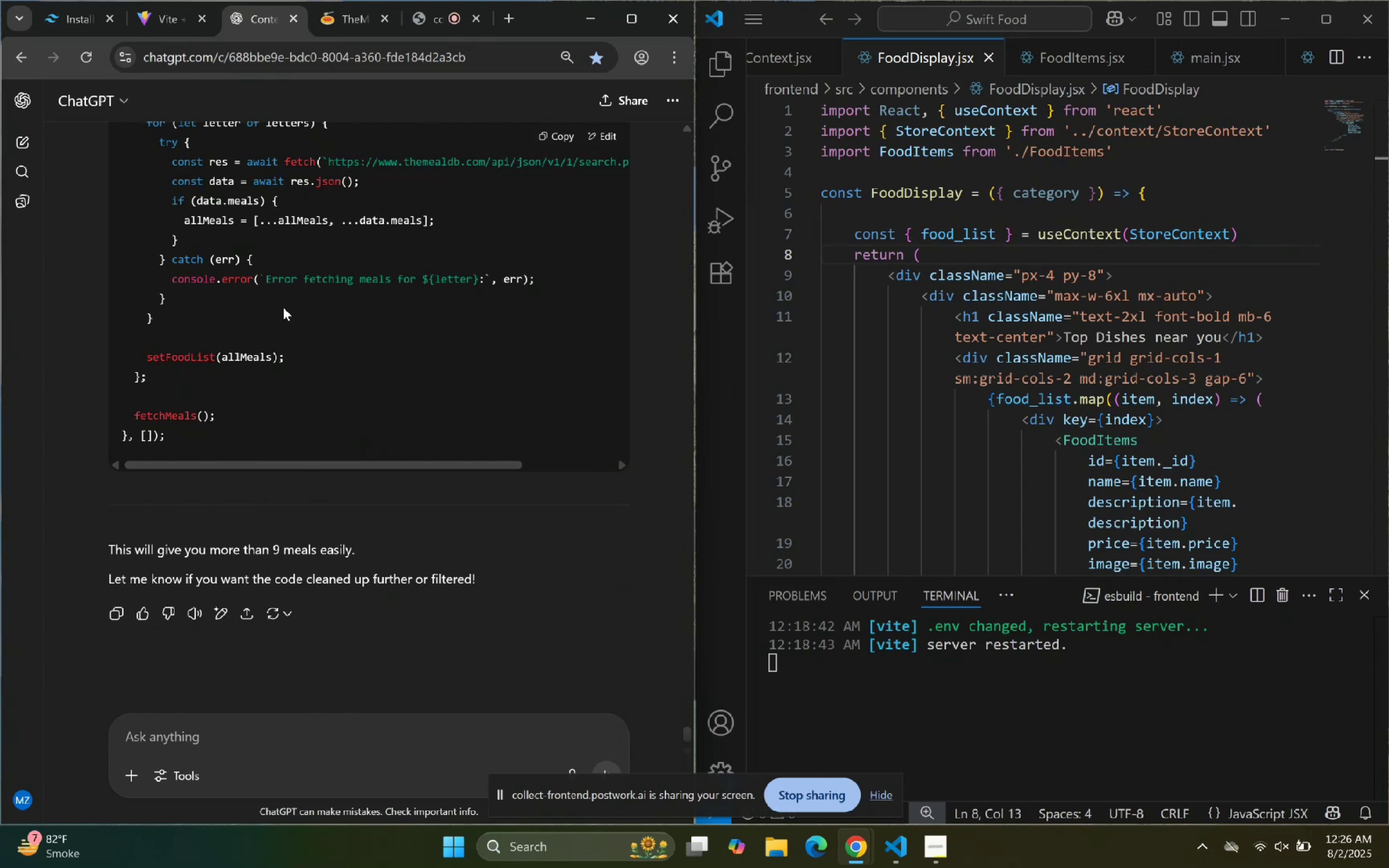 
scroll: coordinate [283, 319], scroll_direction: up, amount: 2.0
 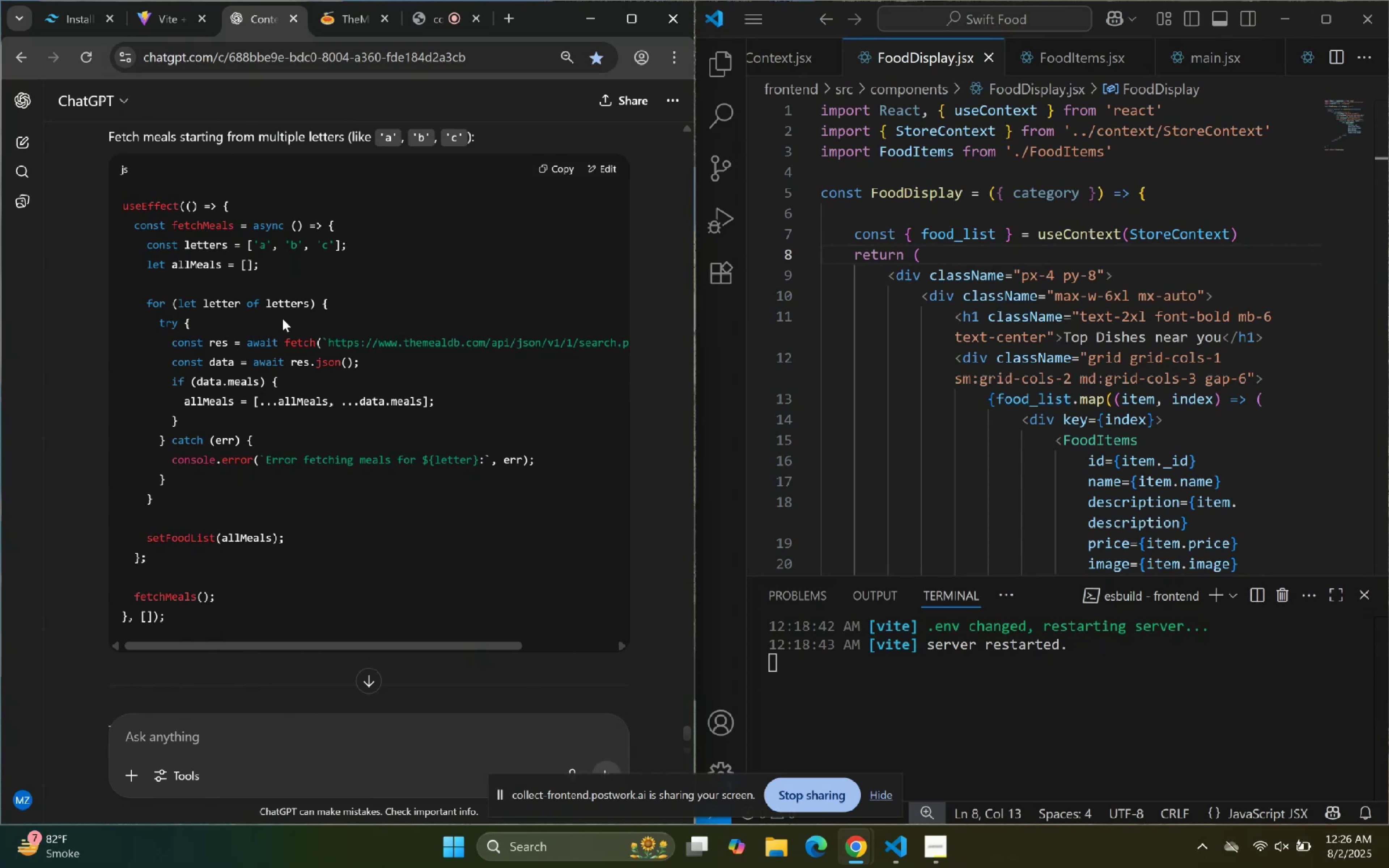 
wait(15.02)
 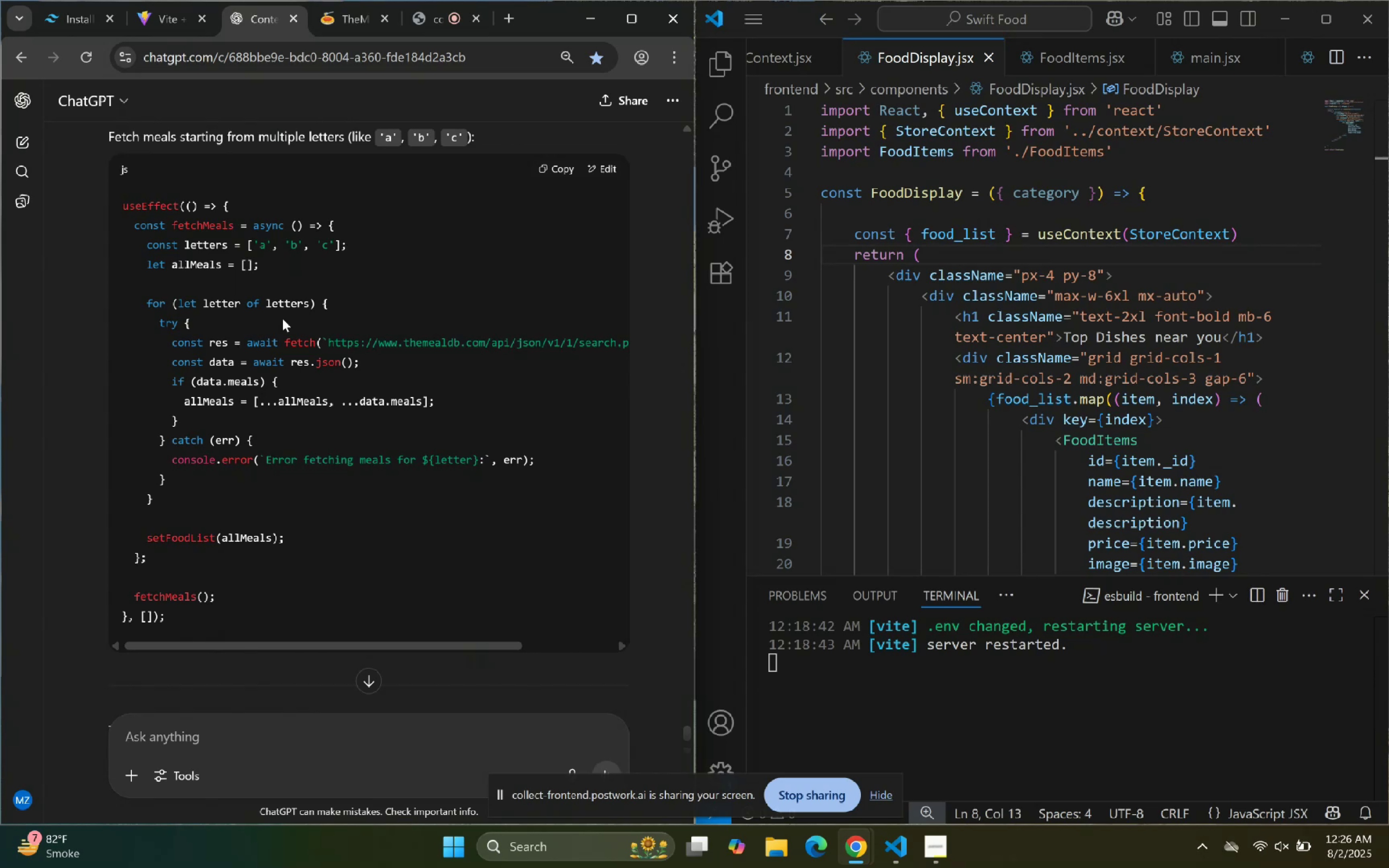 
left_click([1273, 235])
 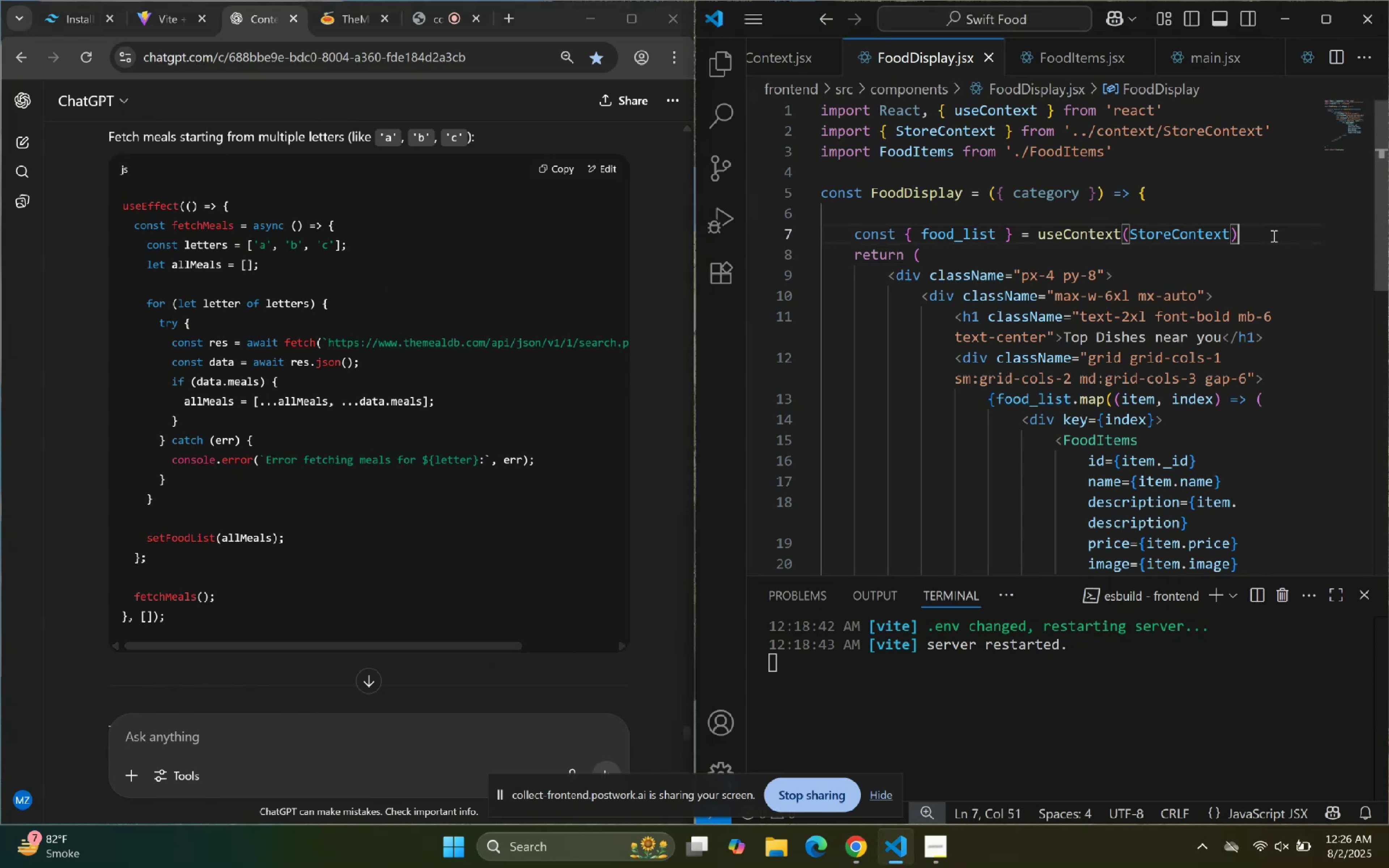 
key(Shift+ArrowUp)
 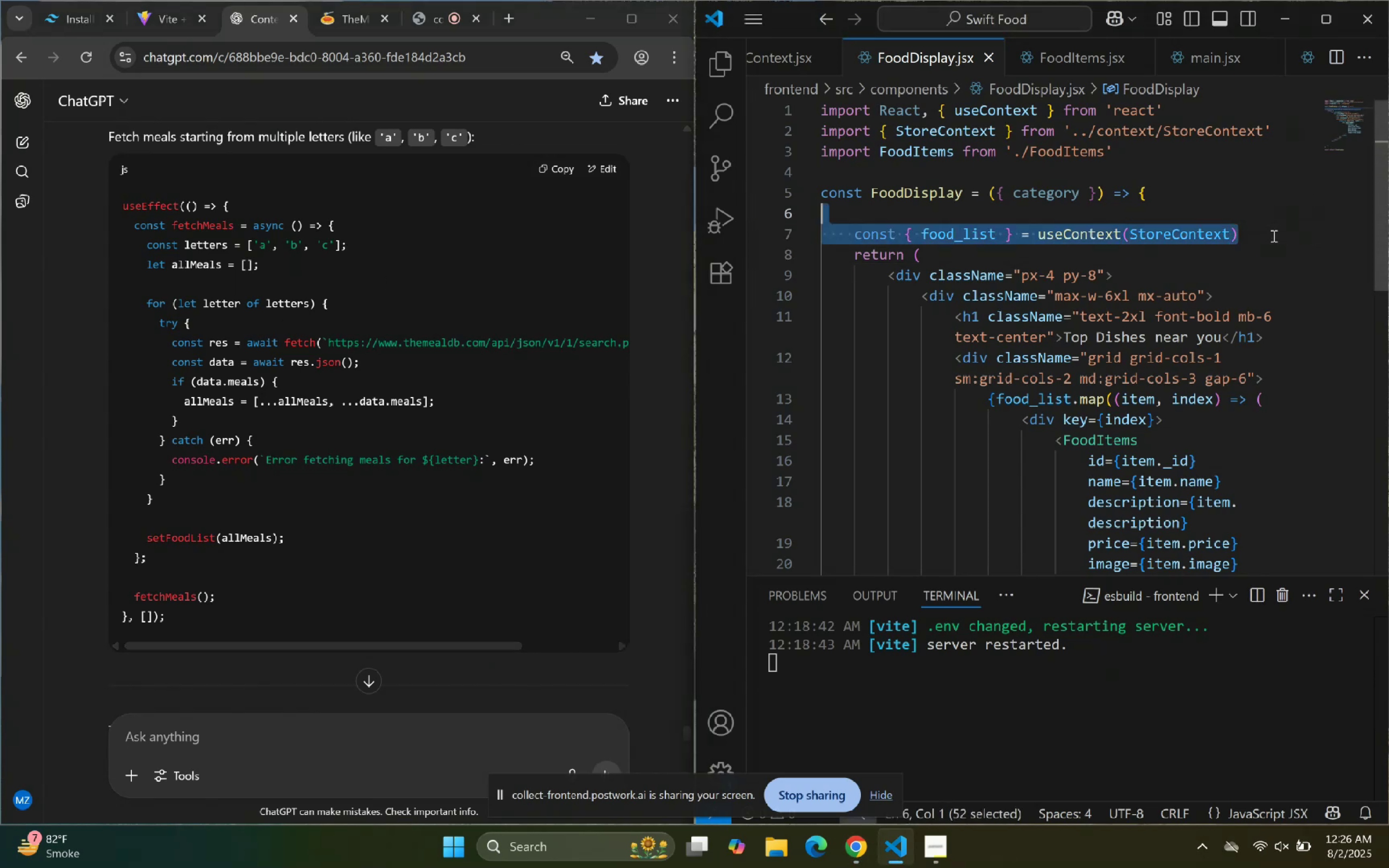 
key(Shift+ArrowRight)
 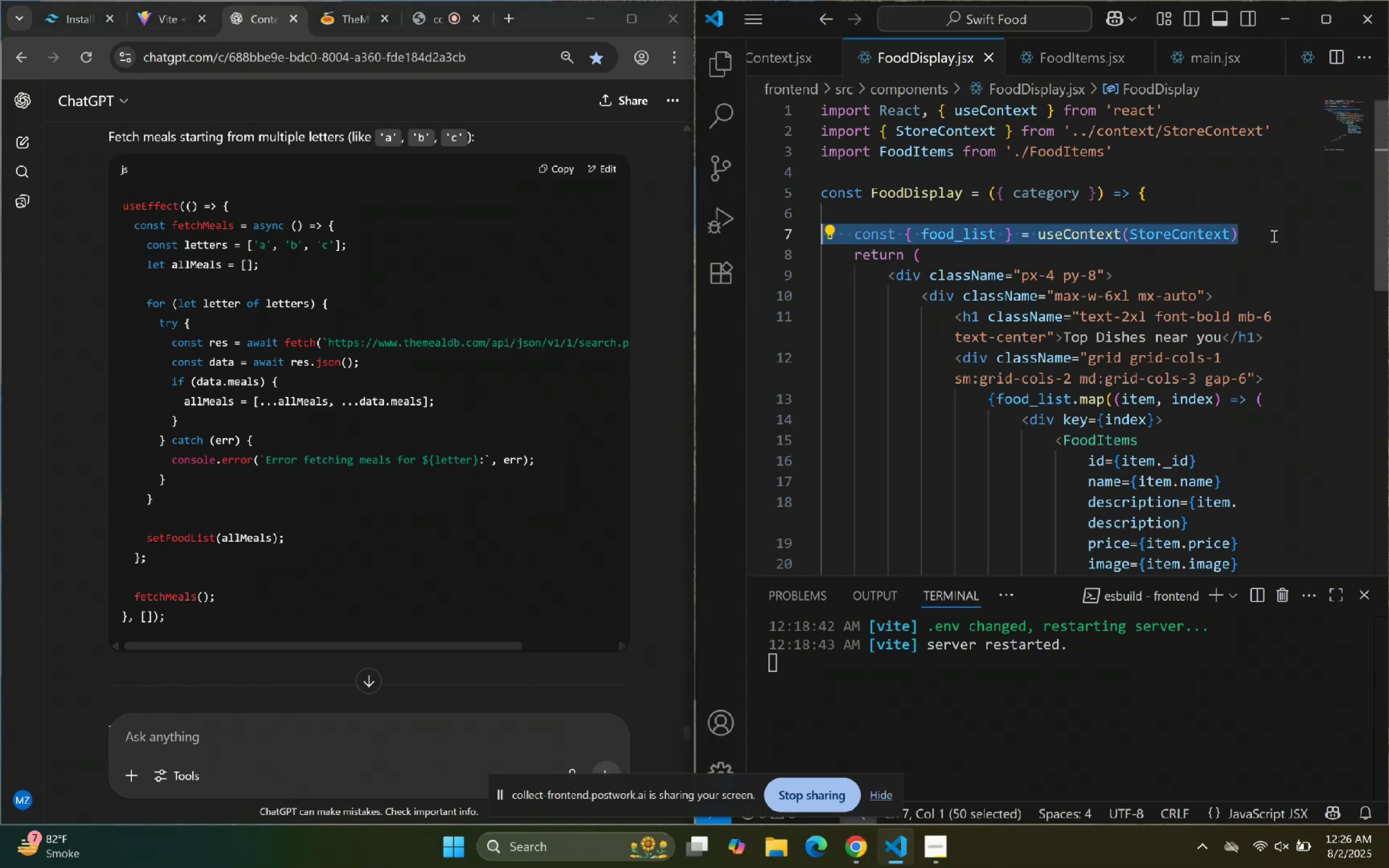 
key(Shift+ArrowRight)
 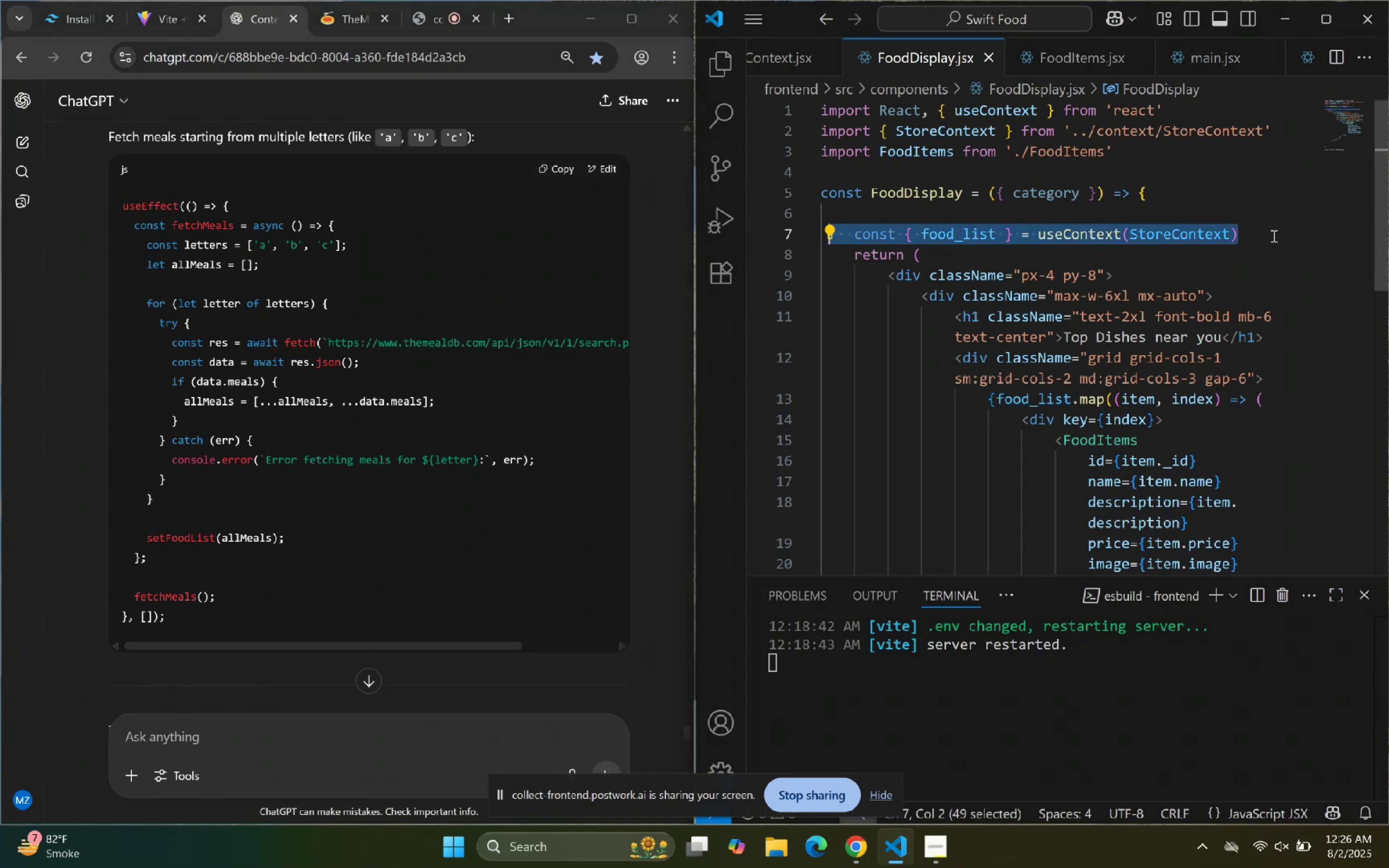 
key(Shift+ArrowRight)
 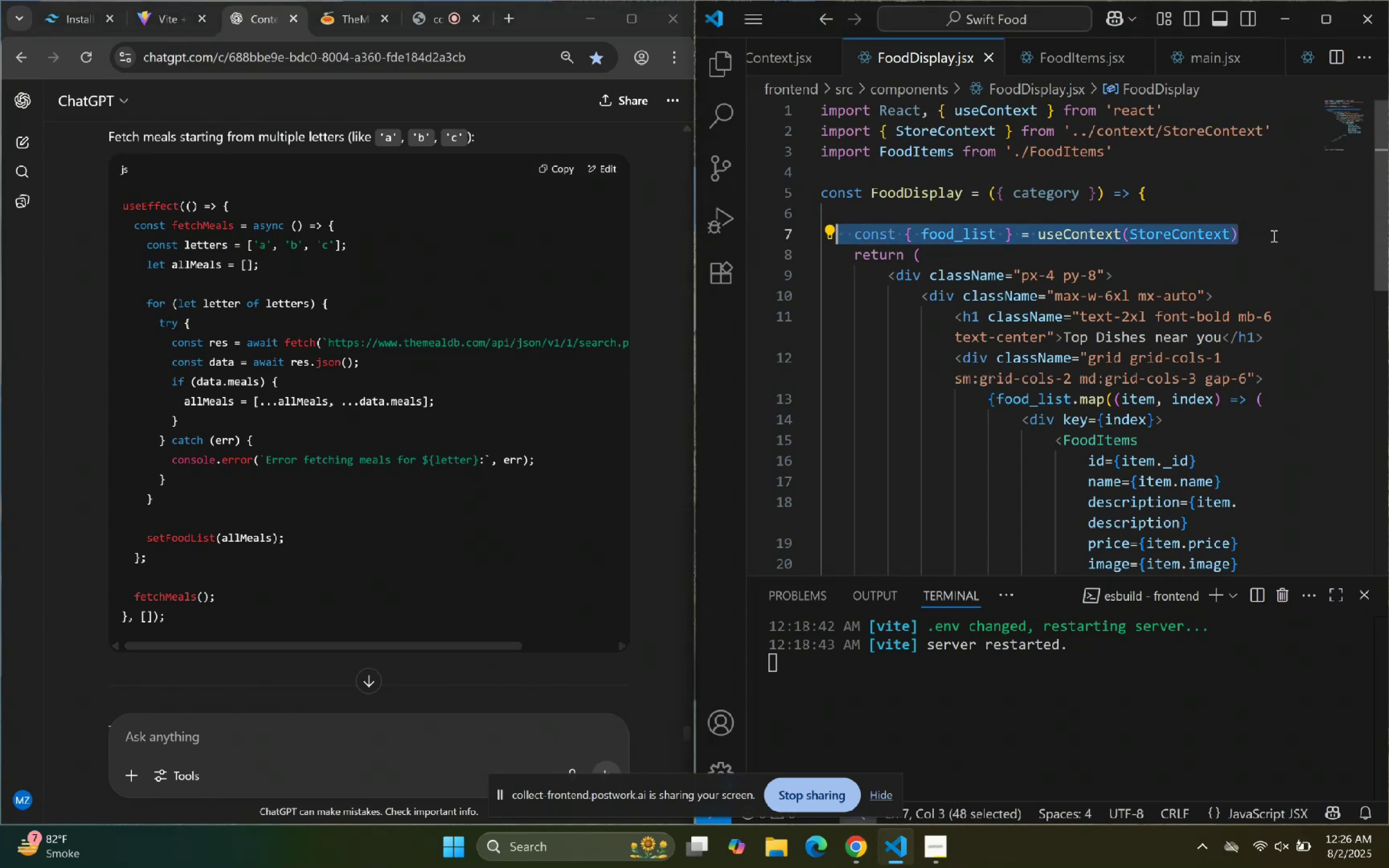 
key(Shift+ArrowRight)
 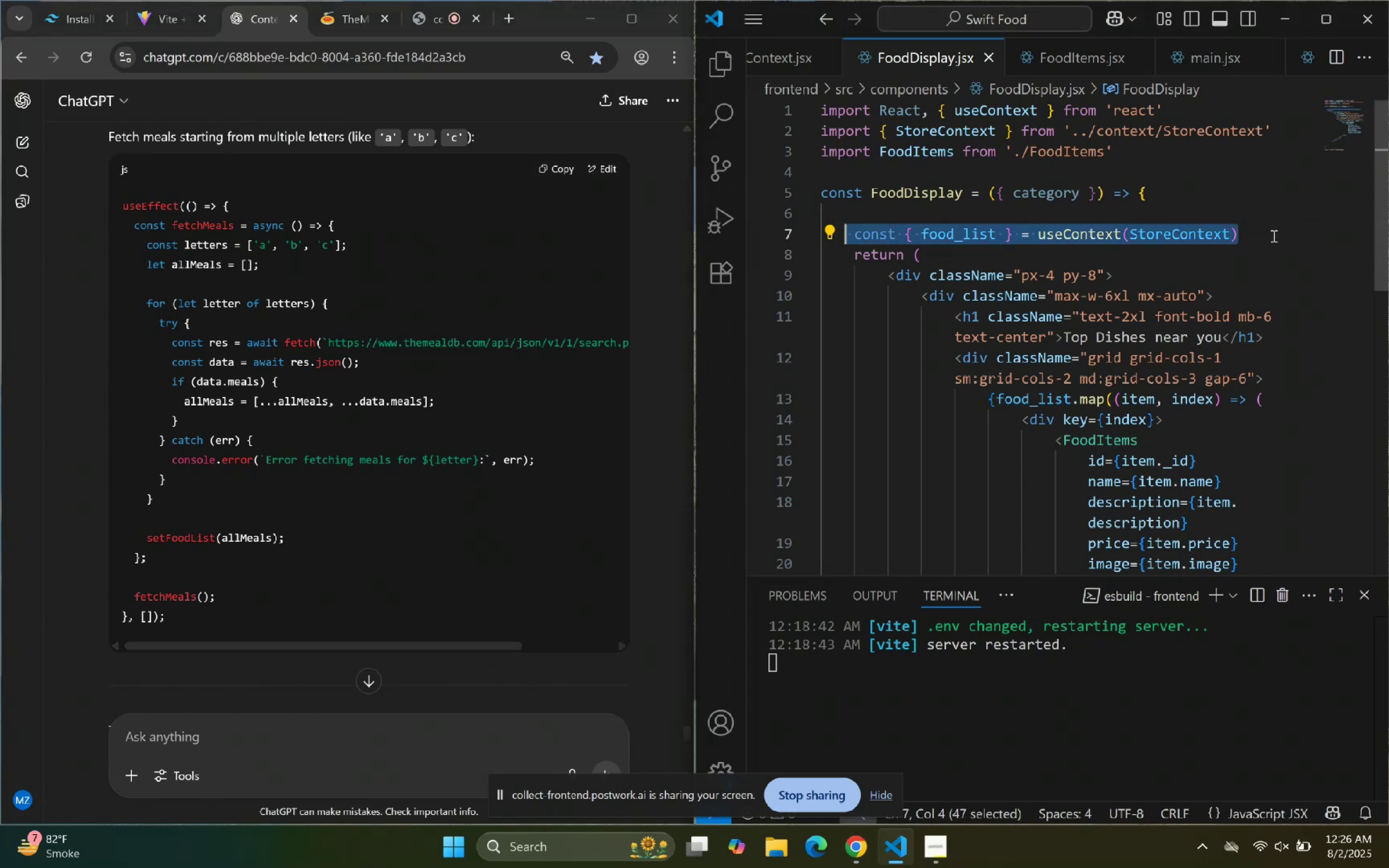 
key(Shift+ArrowRight)
 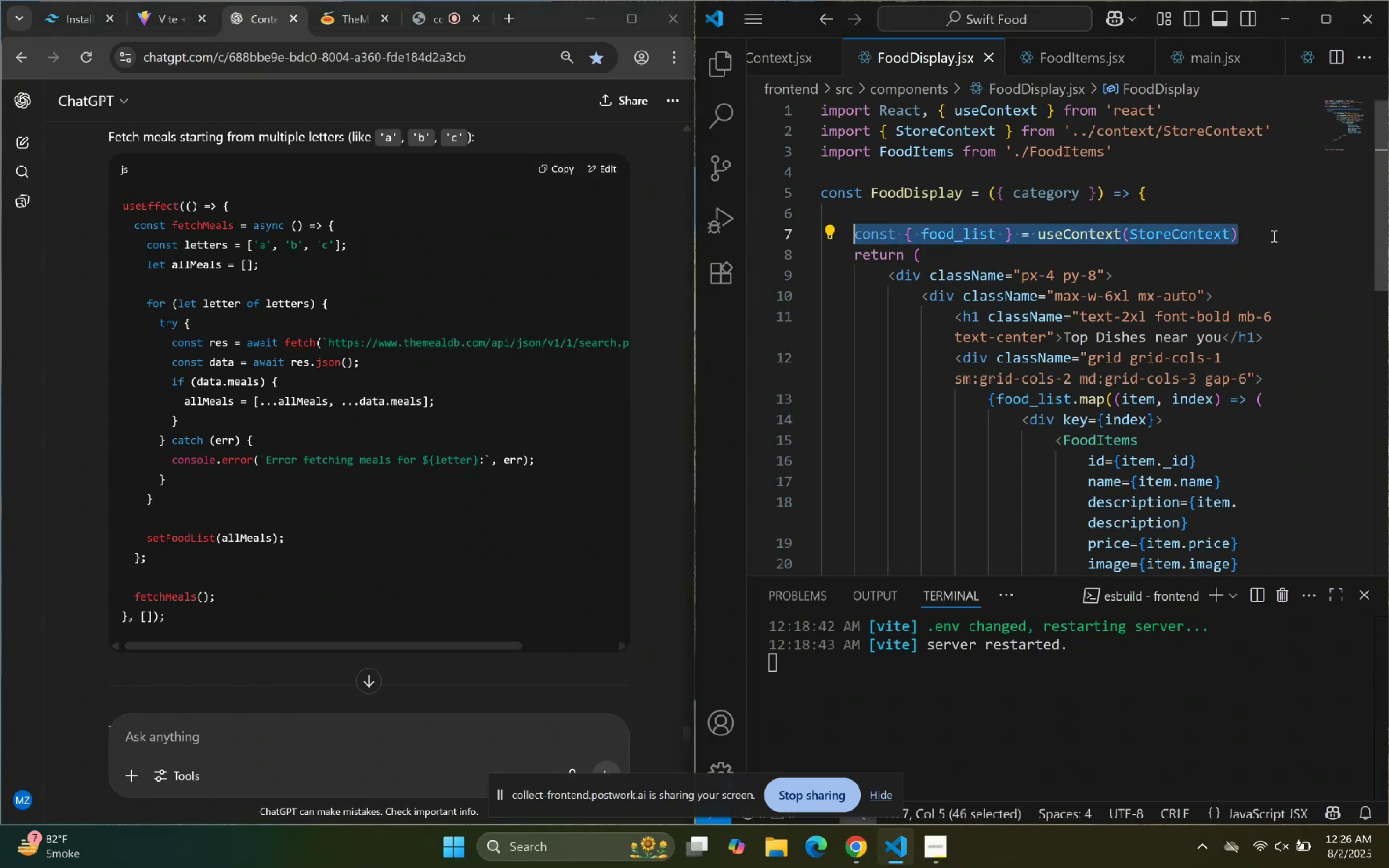 
key(Shift+ArrowRight)
 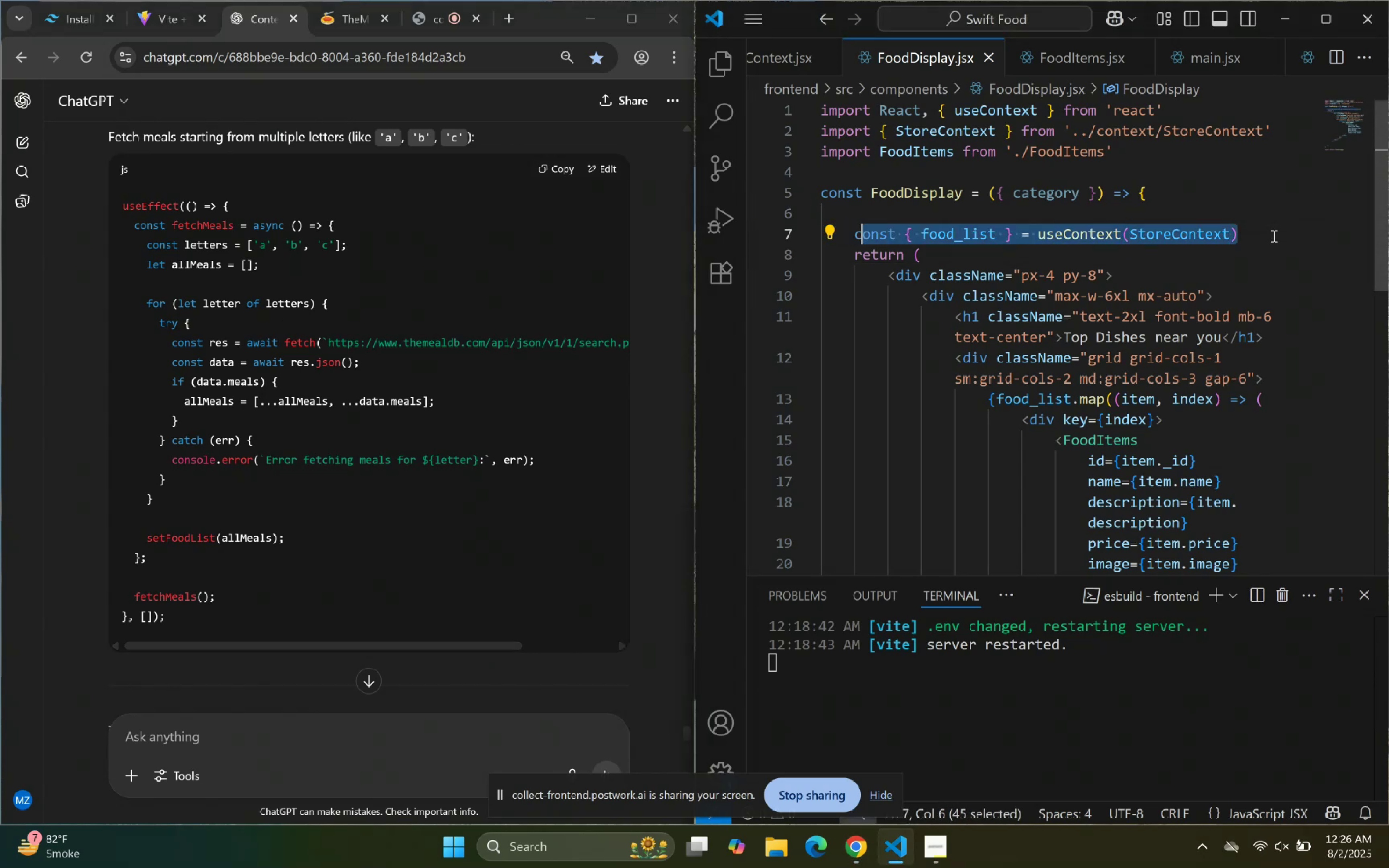 
key(Shift+ArrowLeft)
 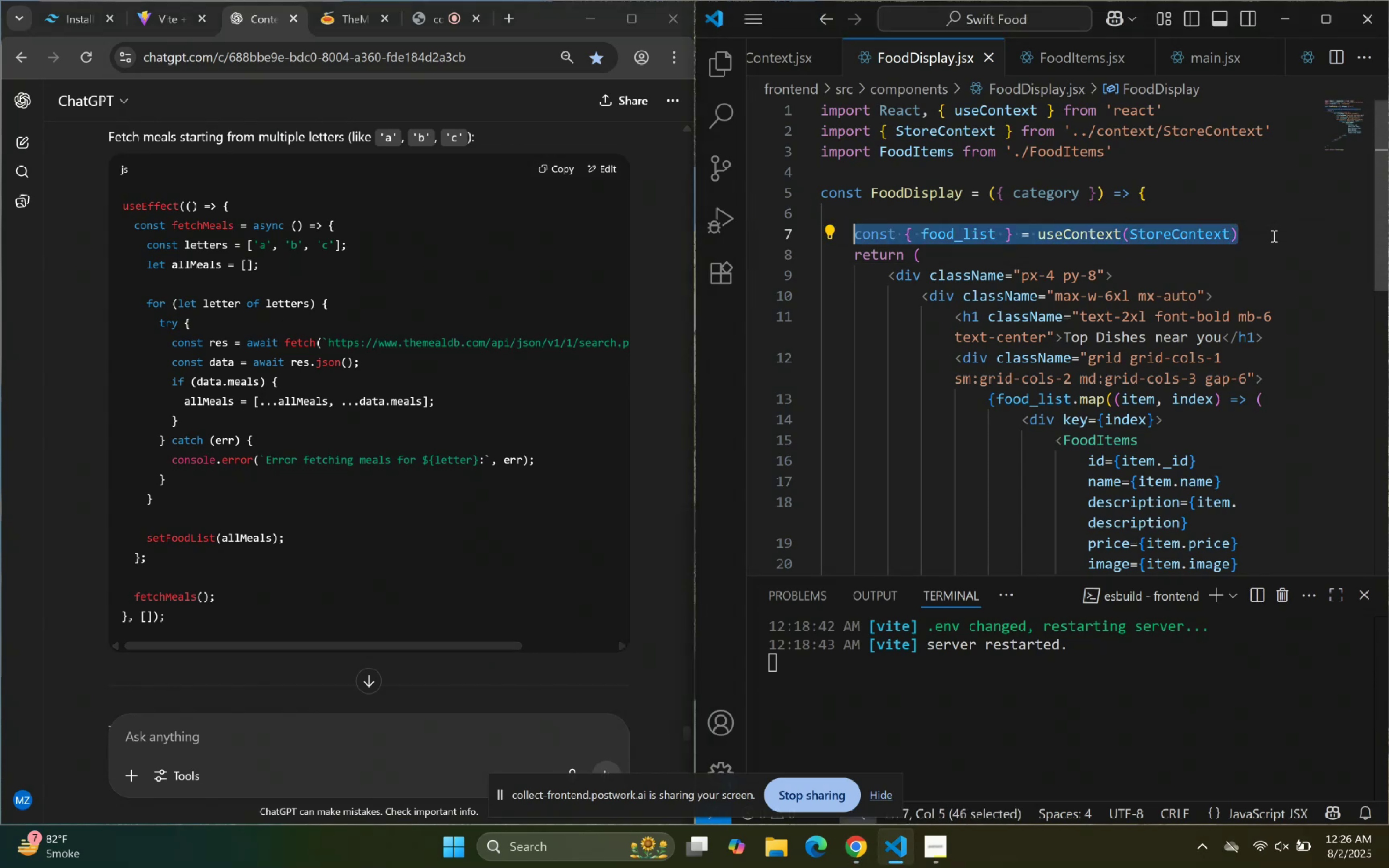 
key(Control+Slash)
 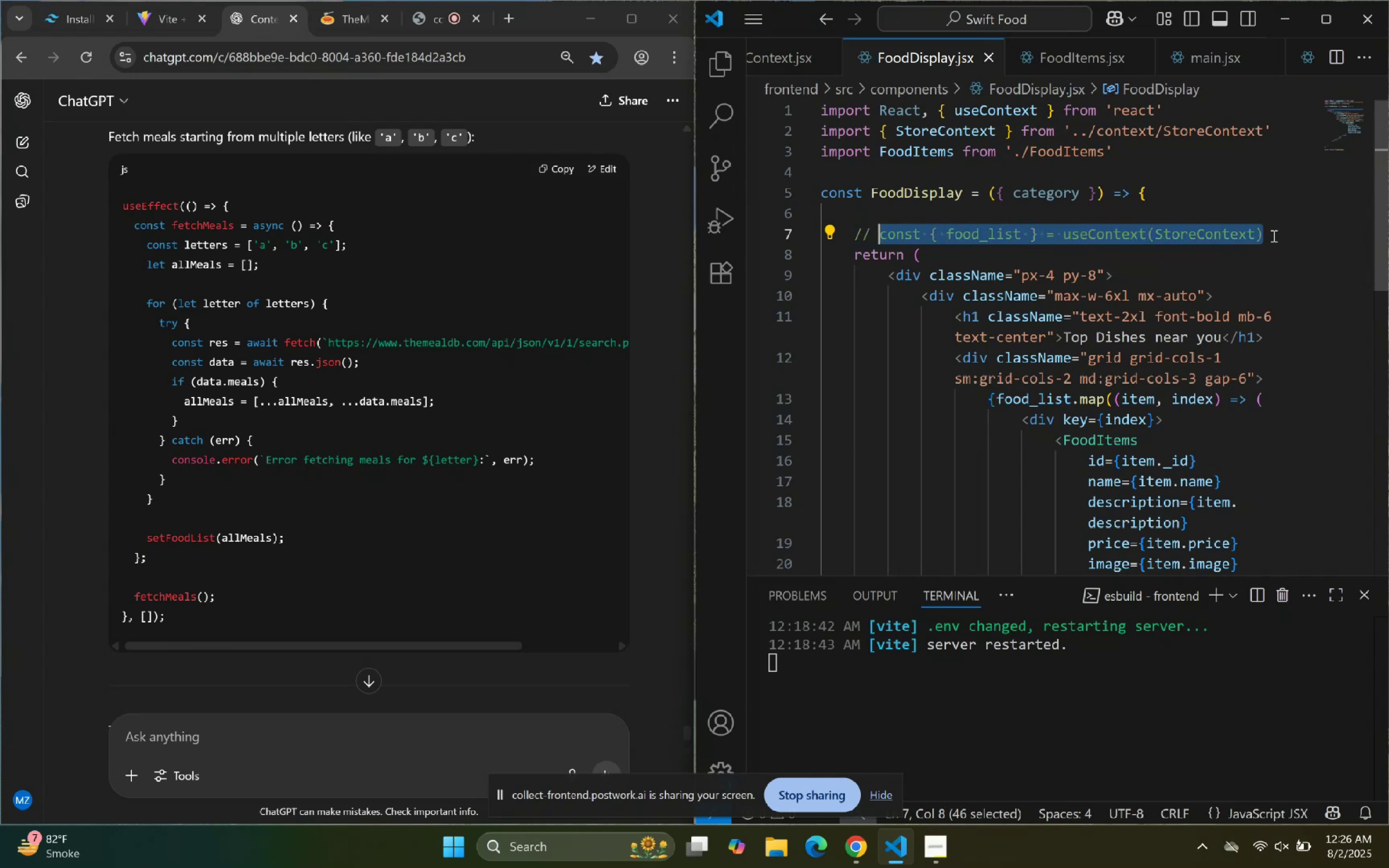 
key(ArrowRight)
 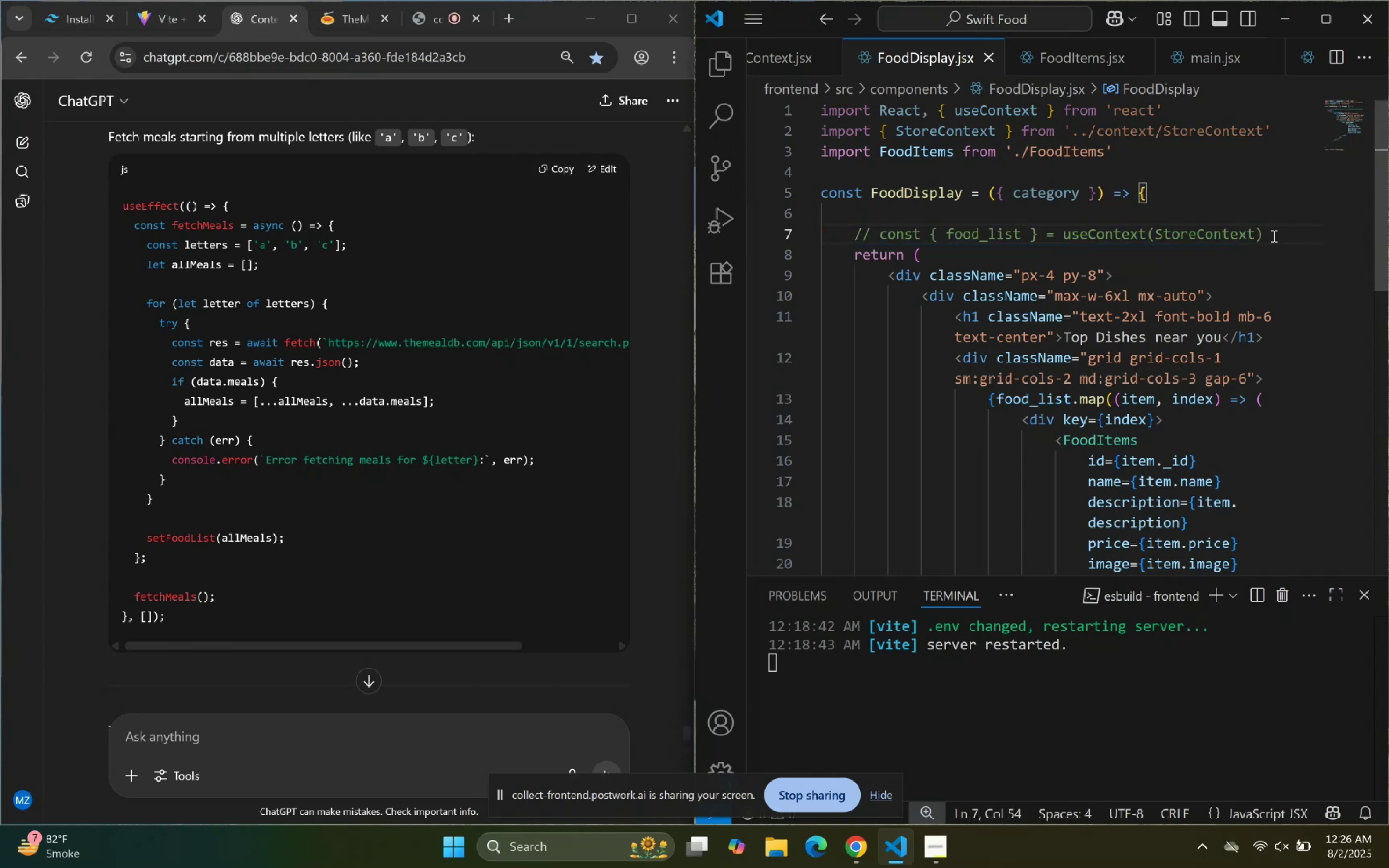 
scroll: coordinate [1176, 267], scroll_direction: up, amount: 4.0
 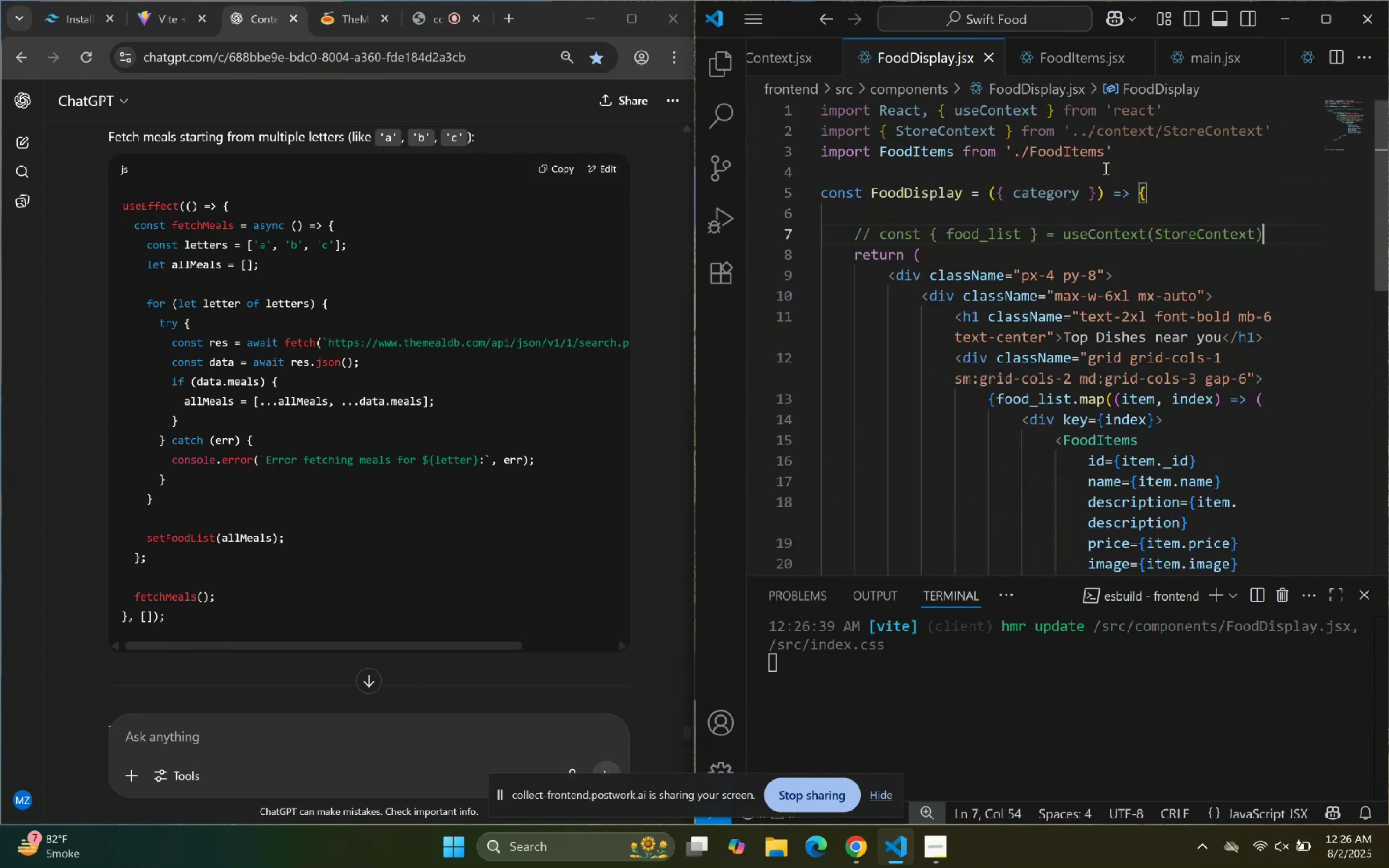 
left_click([1177, 186])
 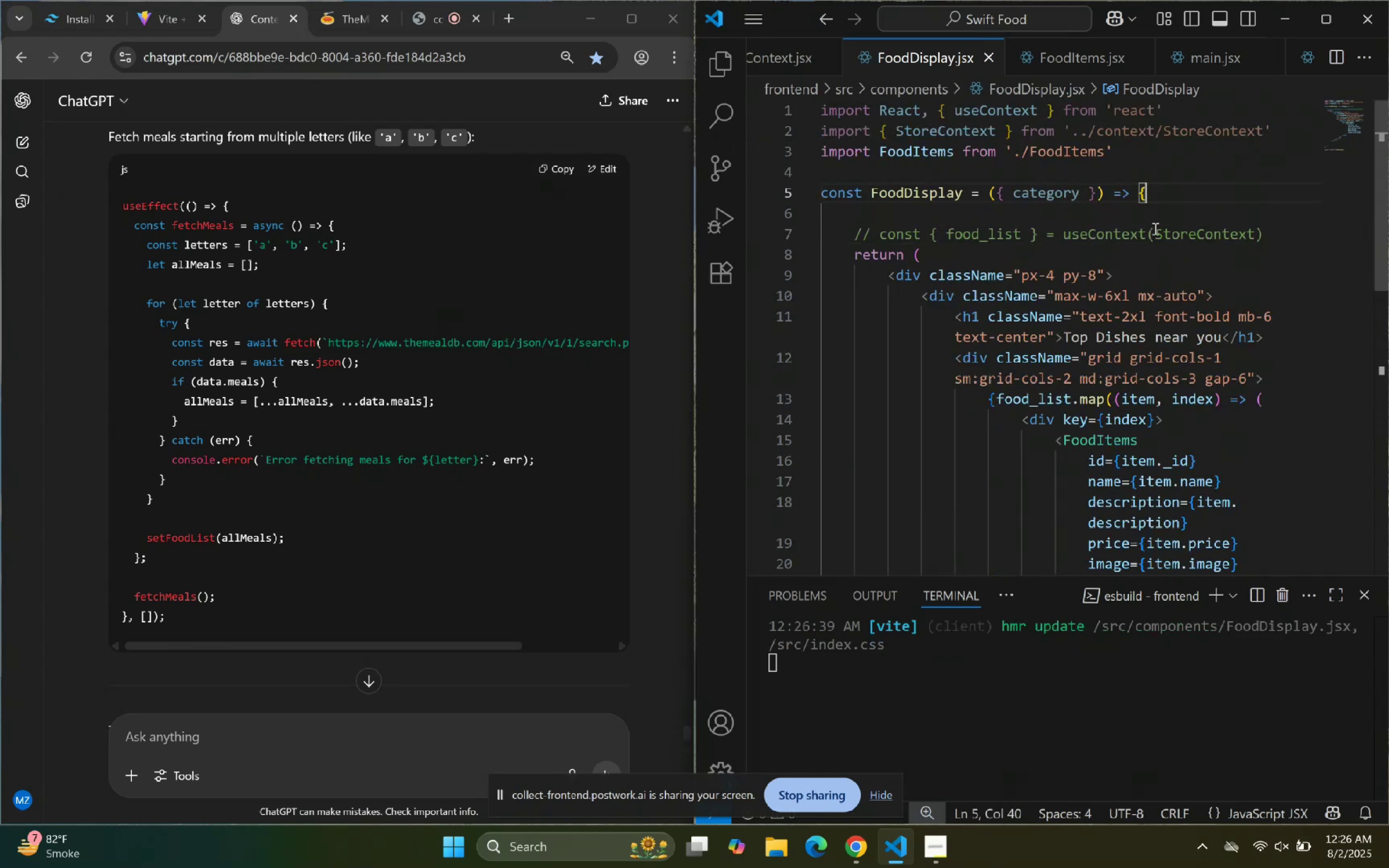 
left_click([1274, 133])
 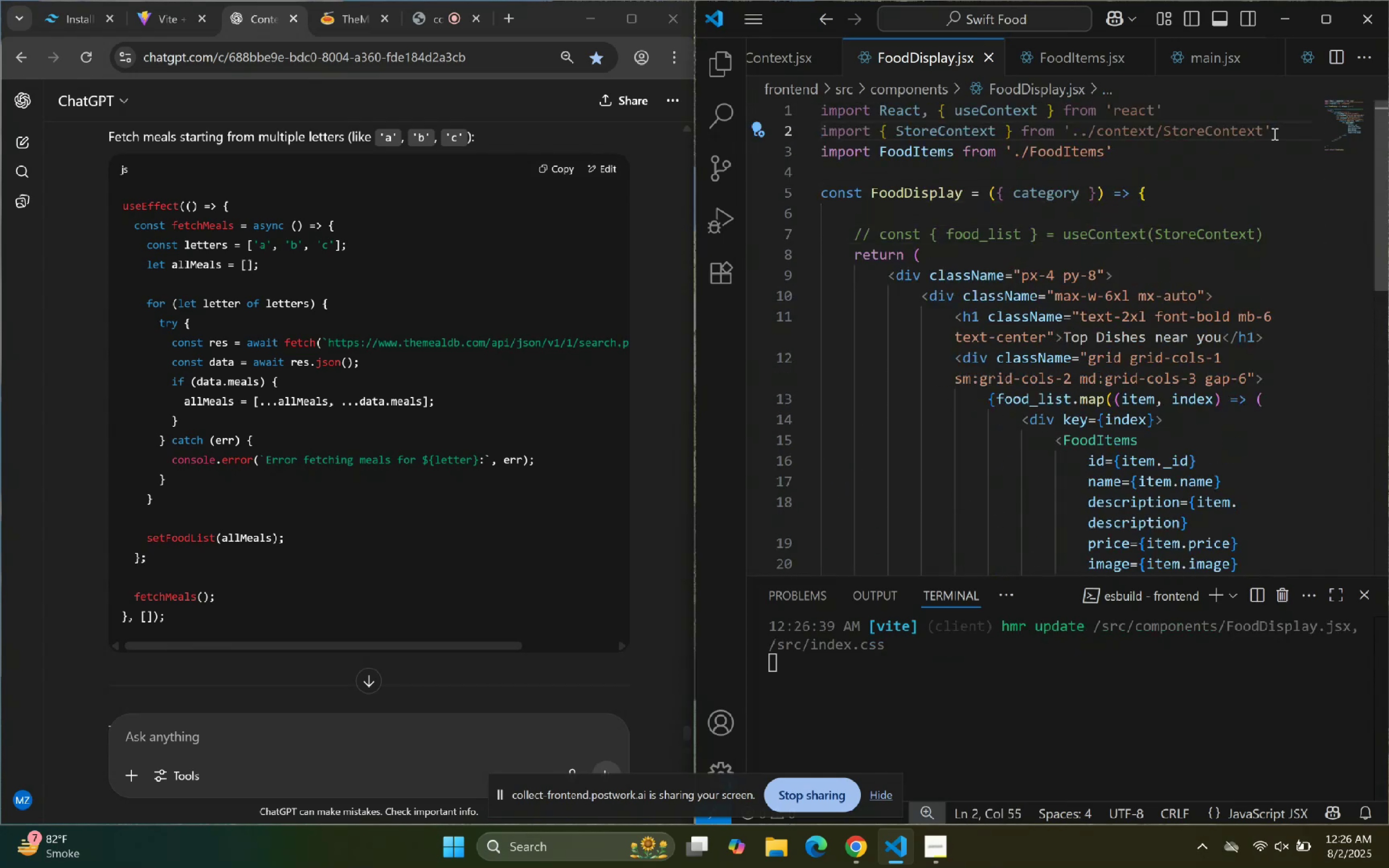 
key(Shift+ArrowUp)
 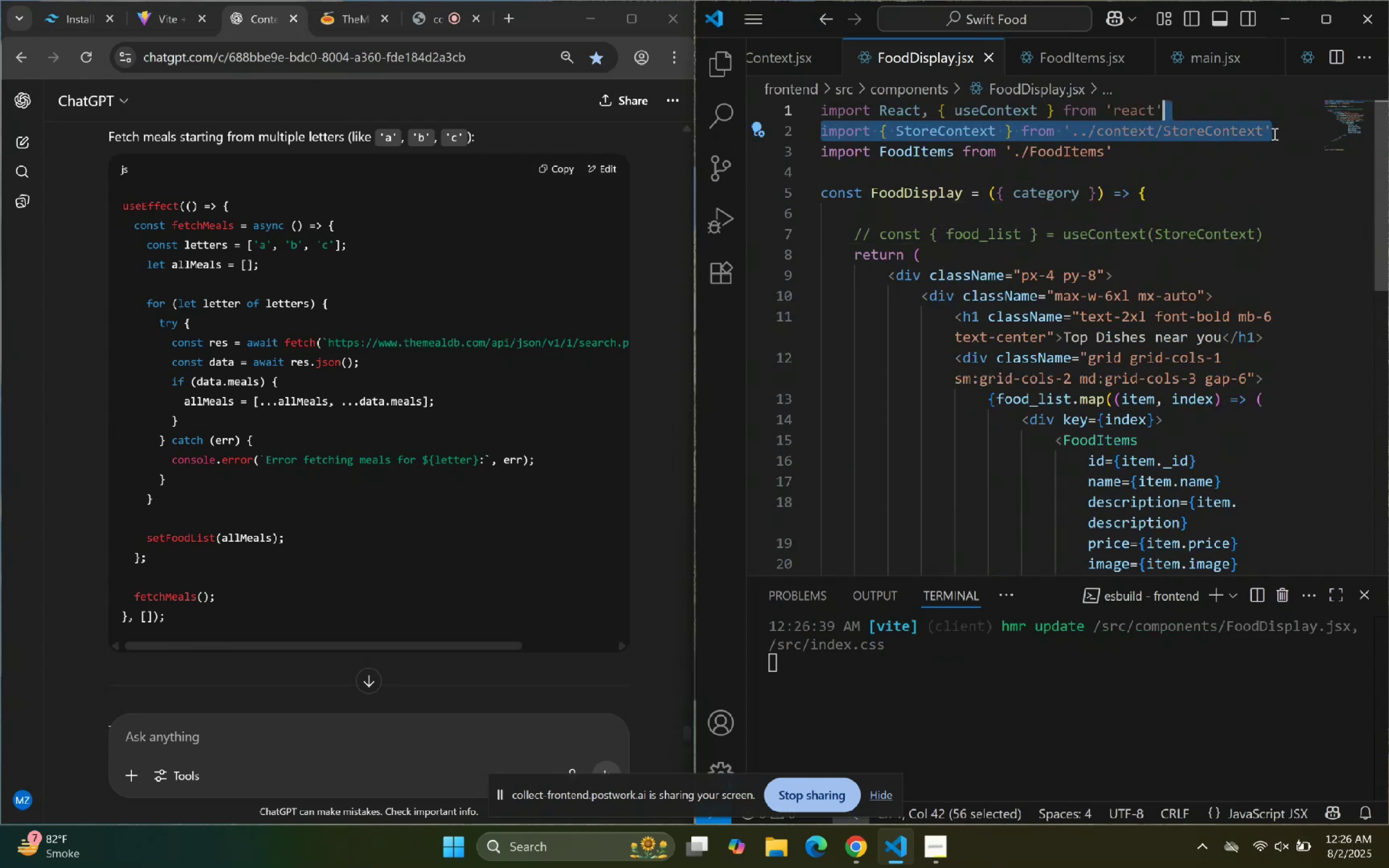 
key(Shift+ArrowRight)
 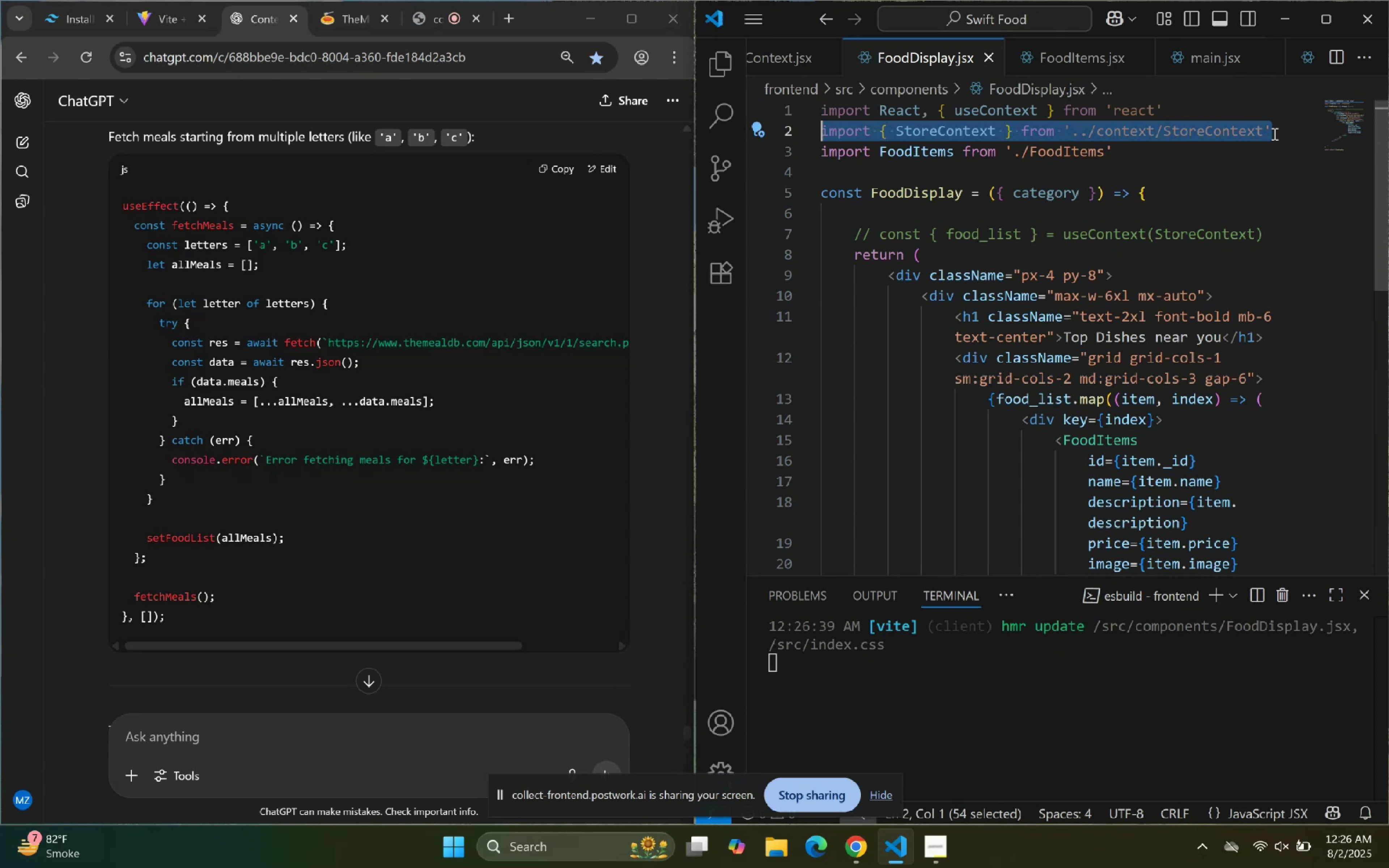 
key(ArrowDown)
 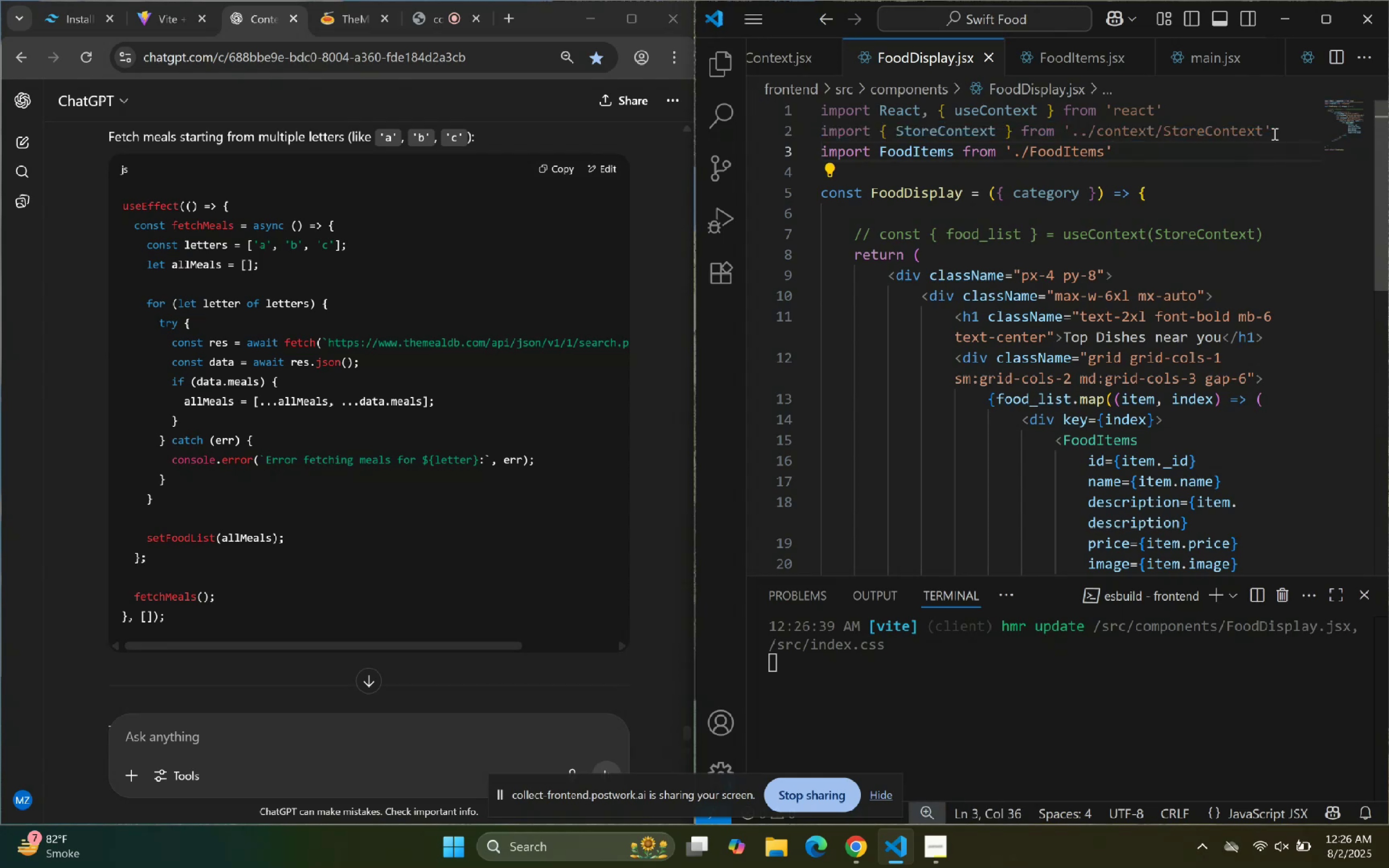 
key(ArrowDown)
 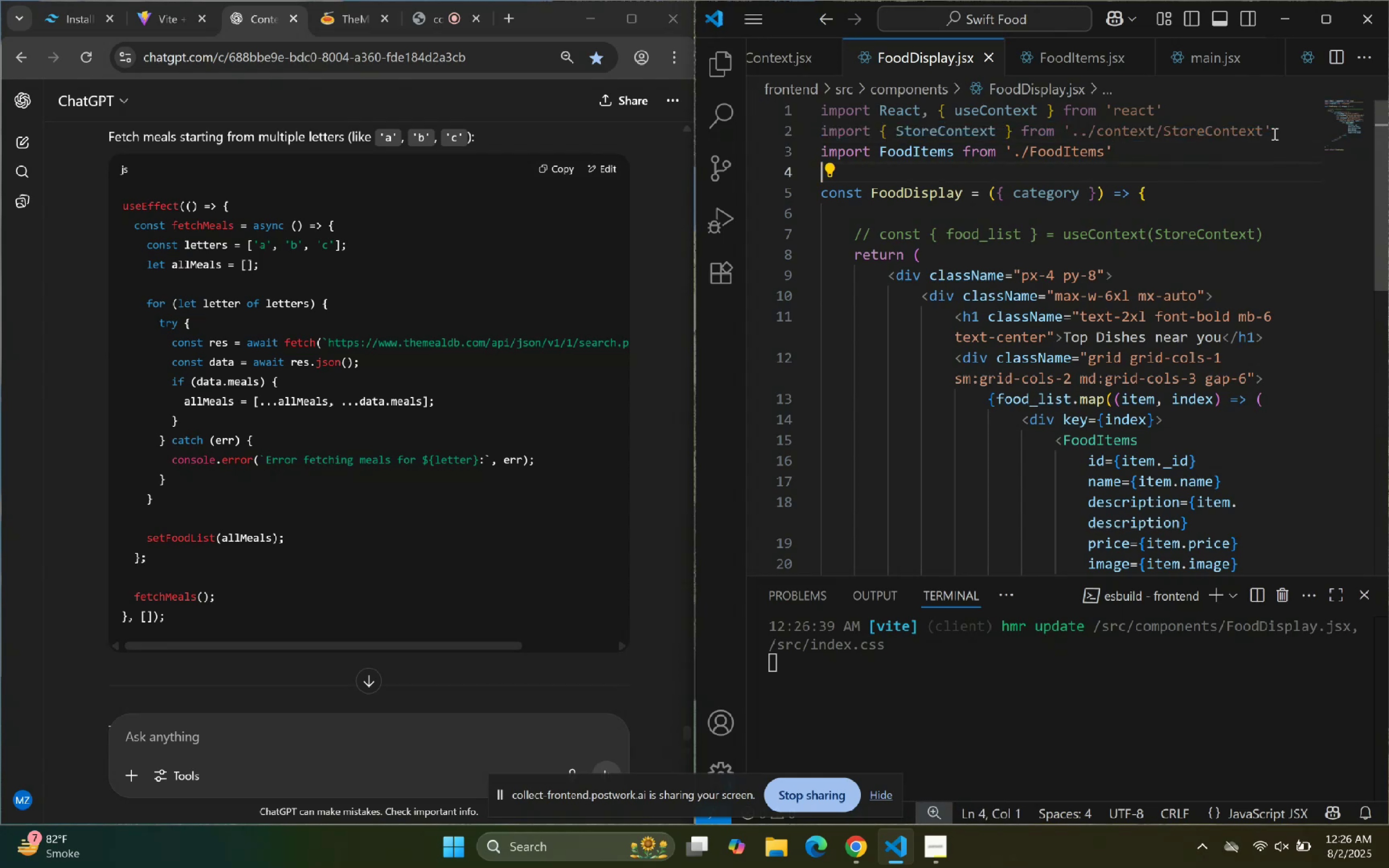 
key(ArrowDown)
 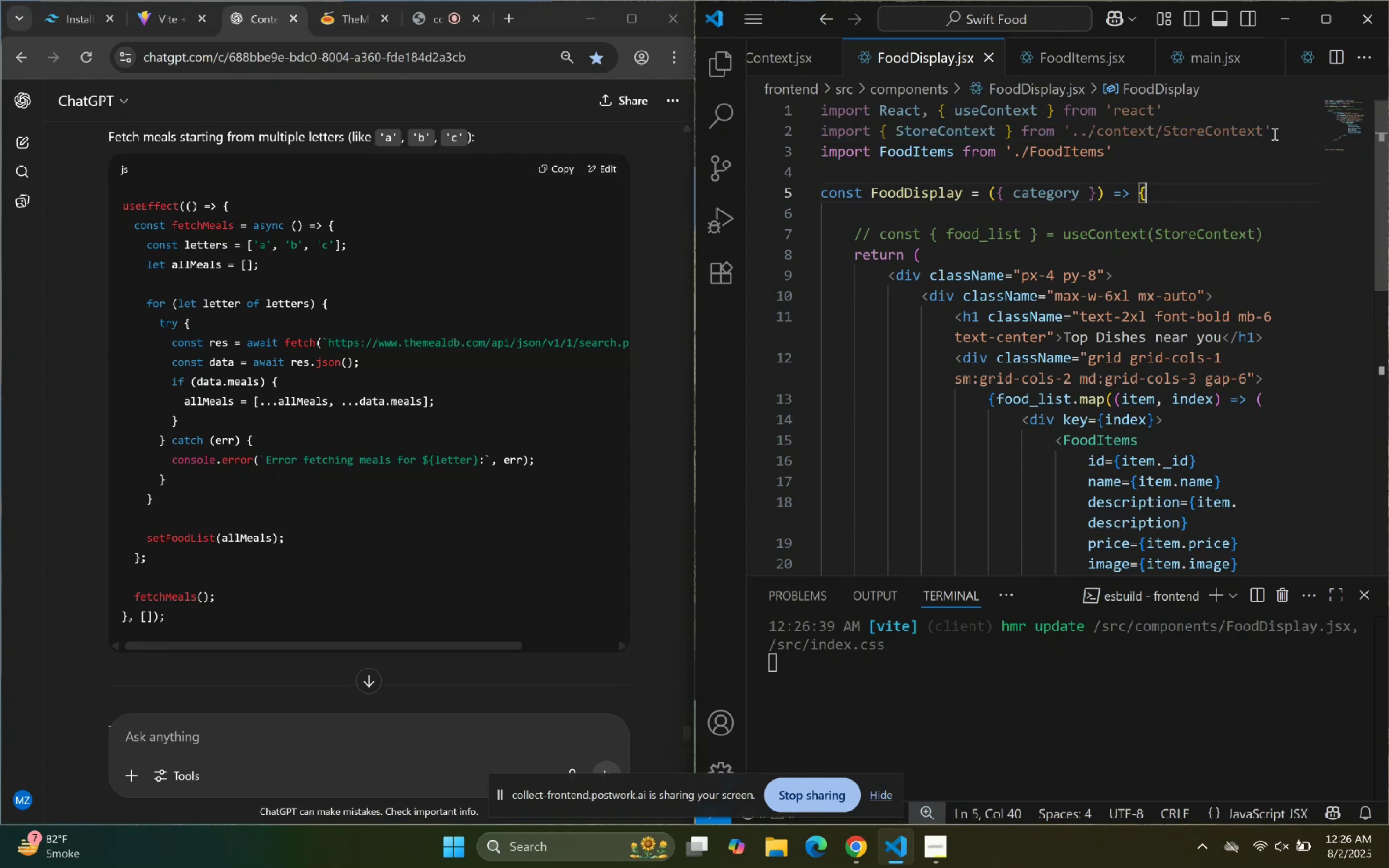 
key(Enter)
 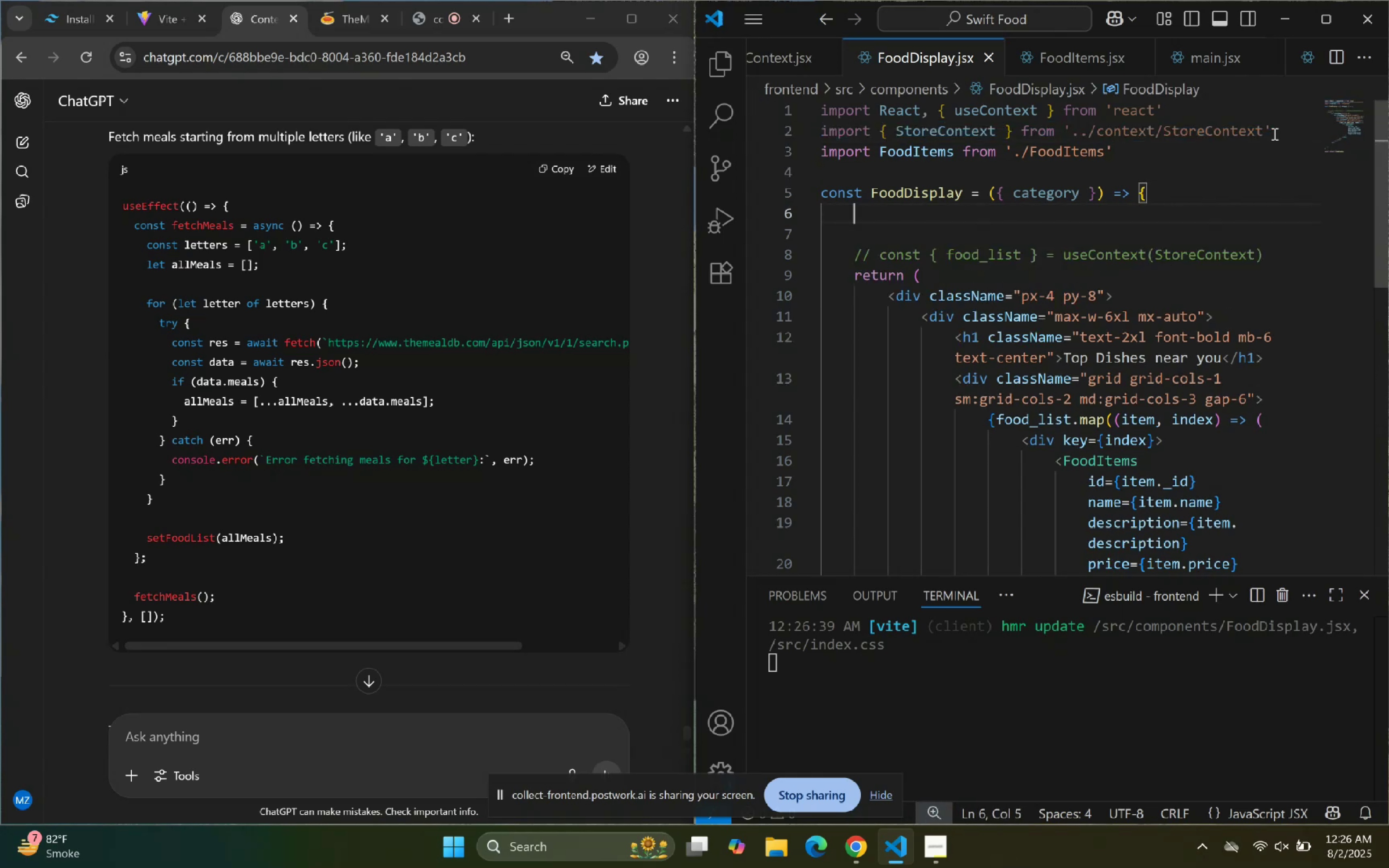 
key(Enter)
 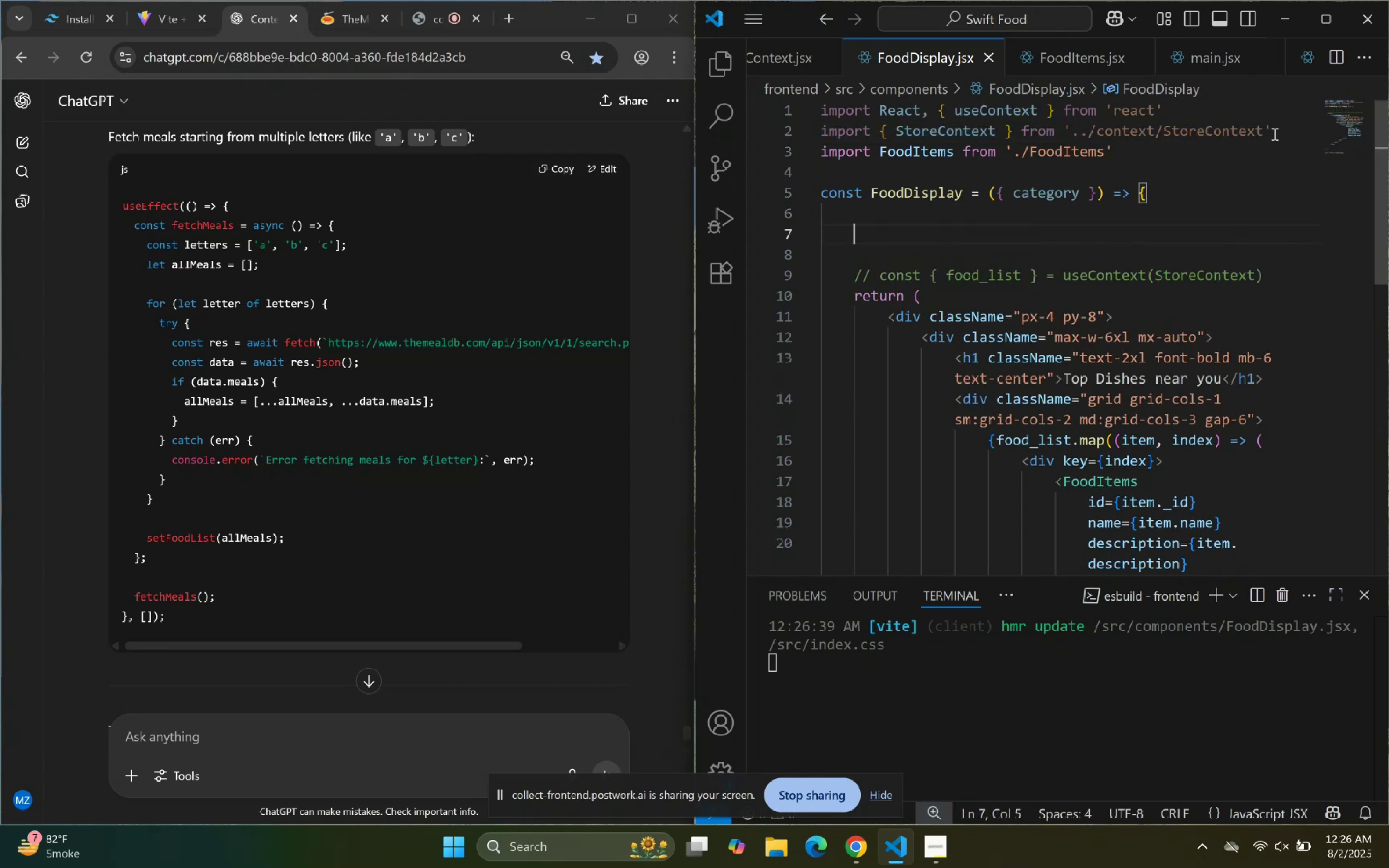 
type(const [])
 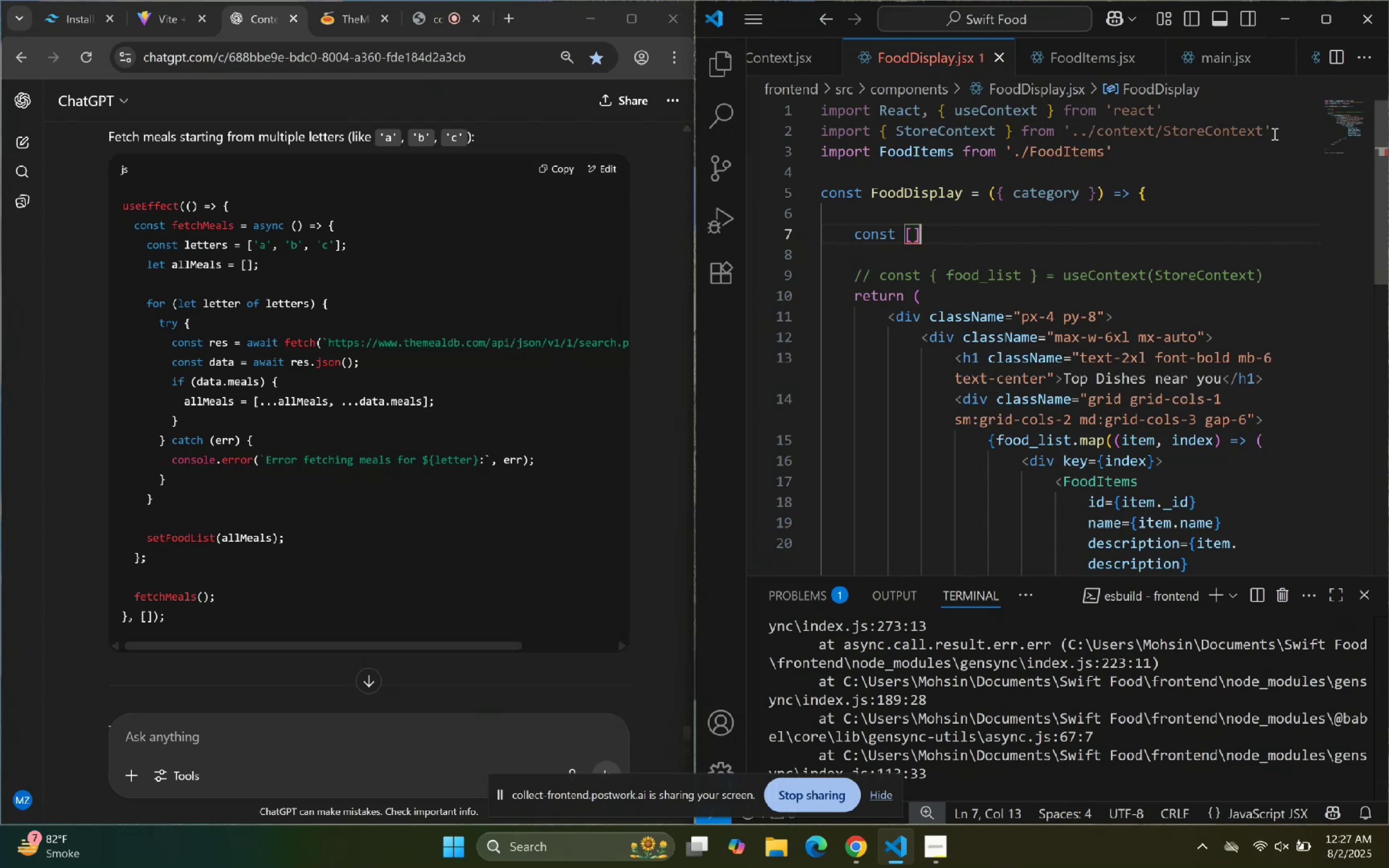 
wait(5.97)
 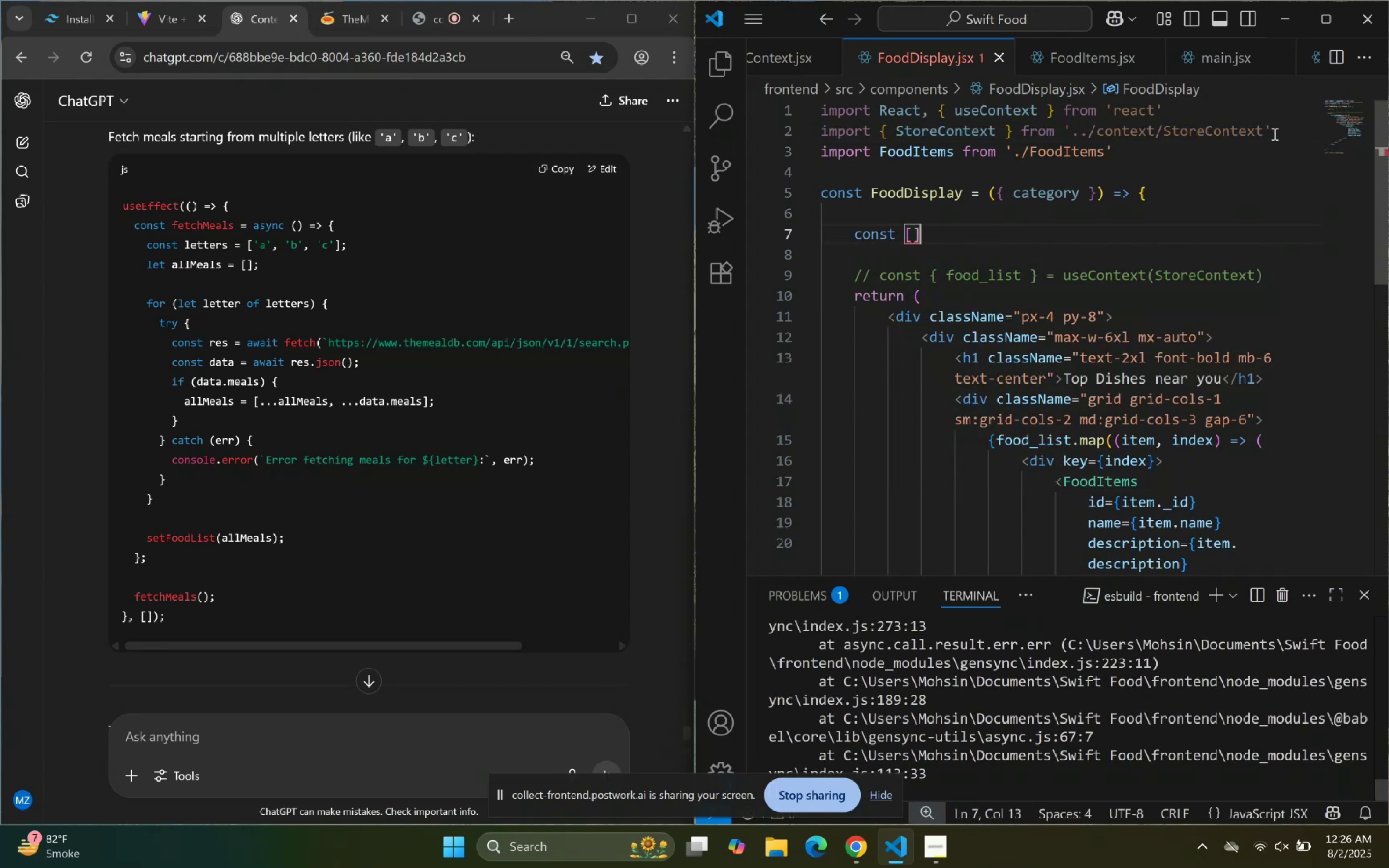 
key(ArrowLeft)
 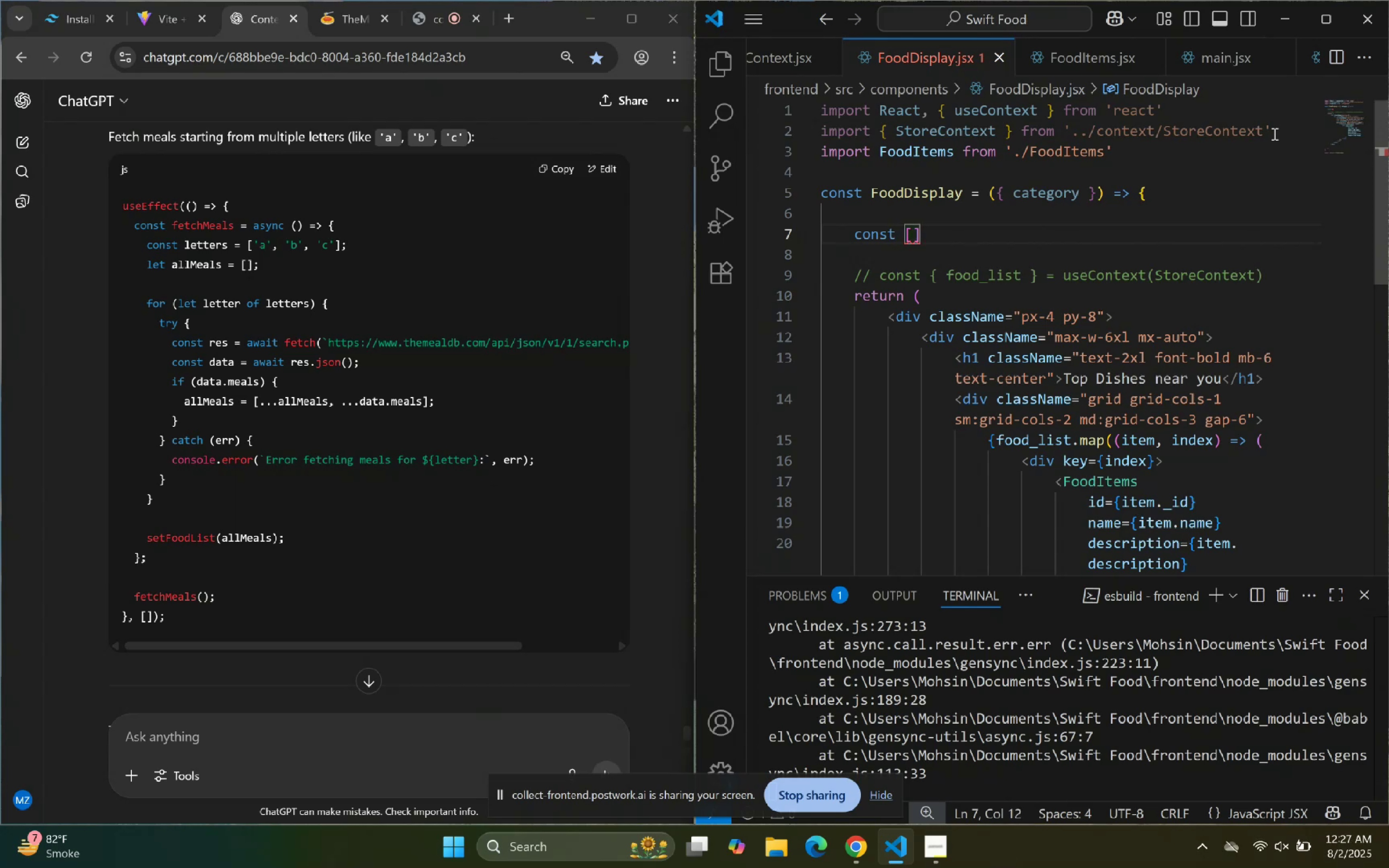 
type(foodList, setFoodList)
 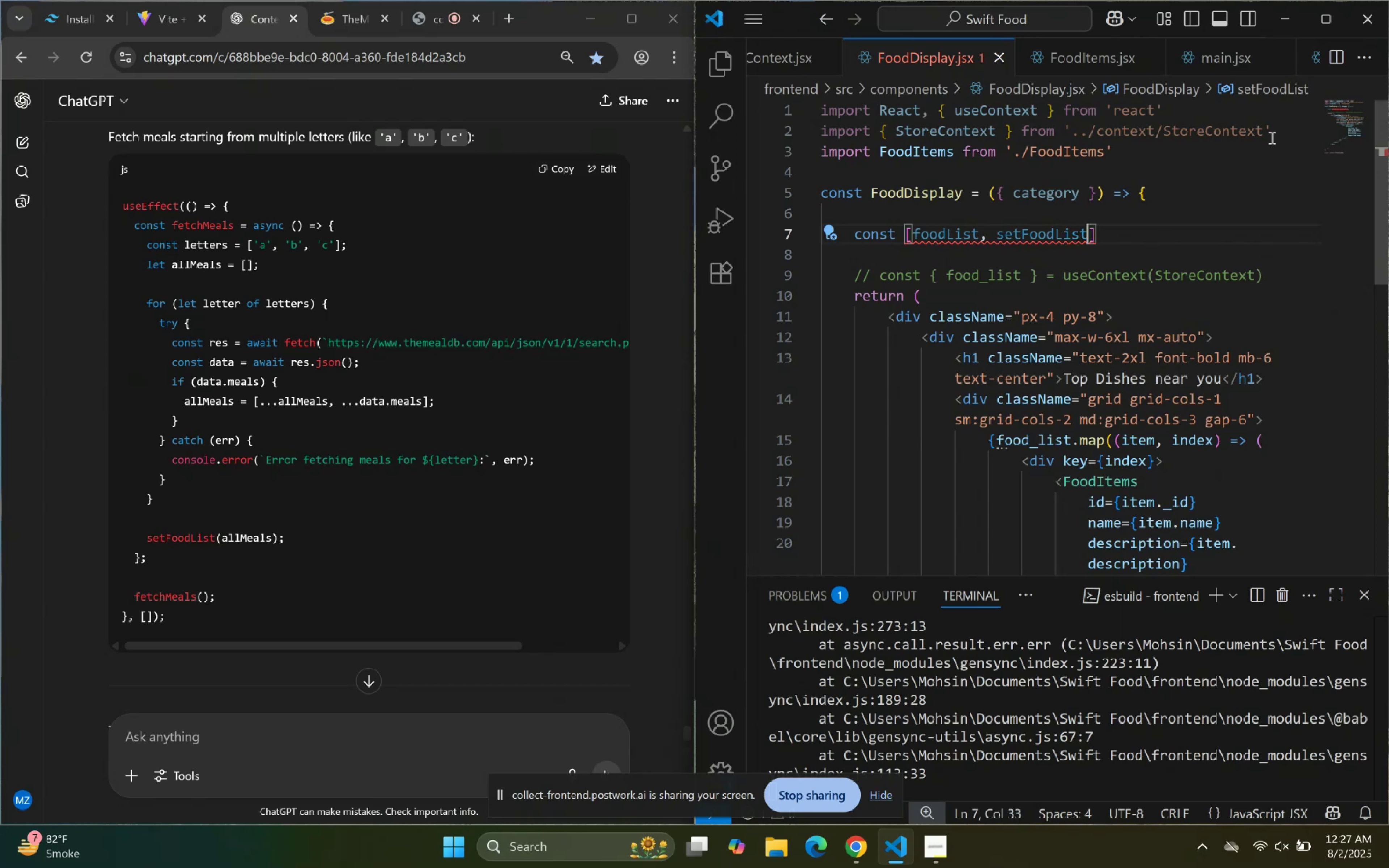 
key(ArrowRight)
 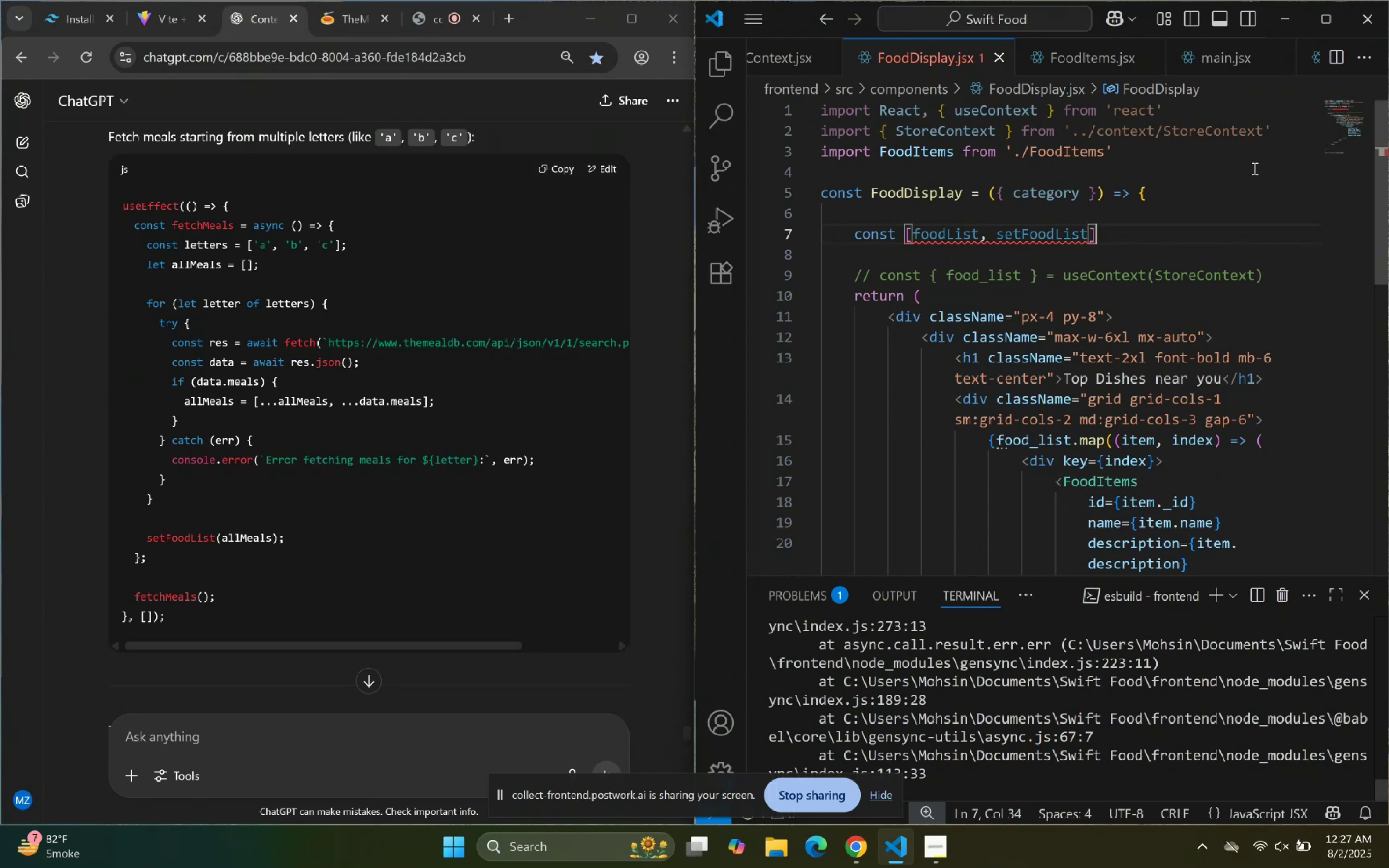 
type( = useSta)
 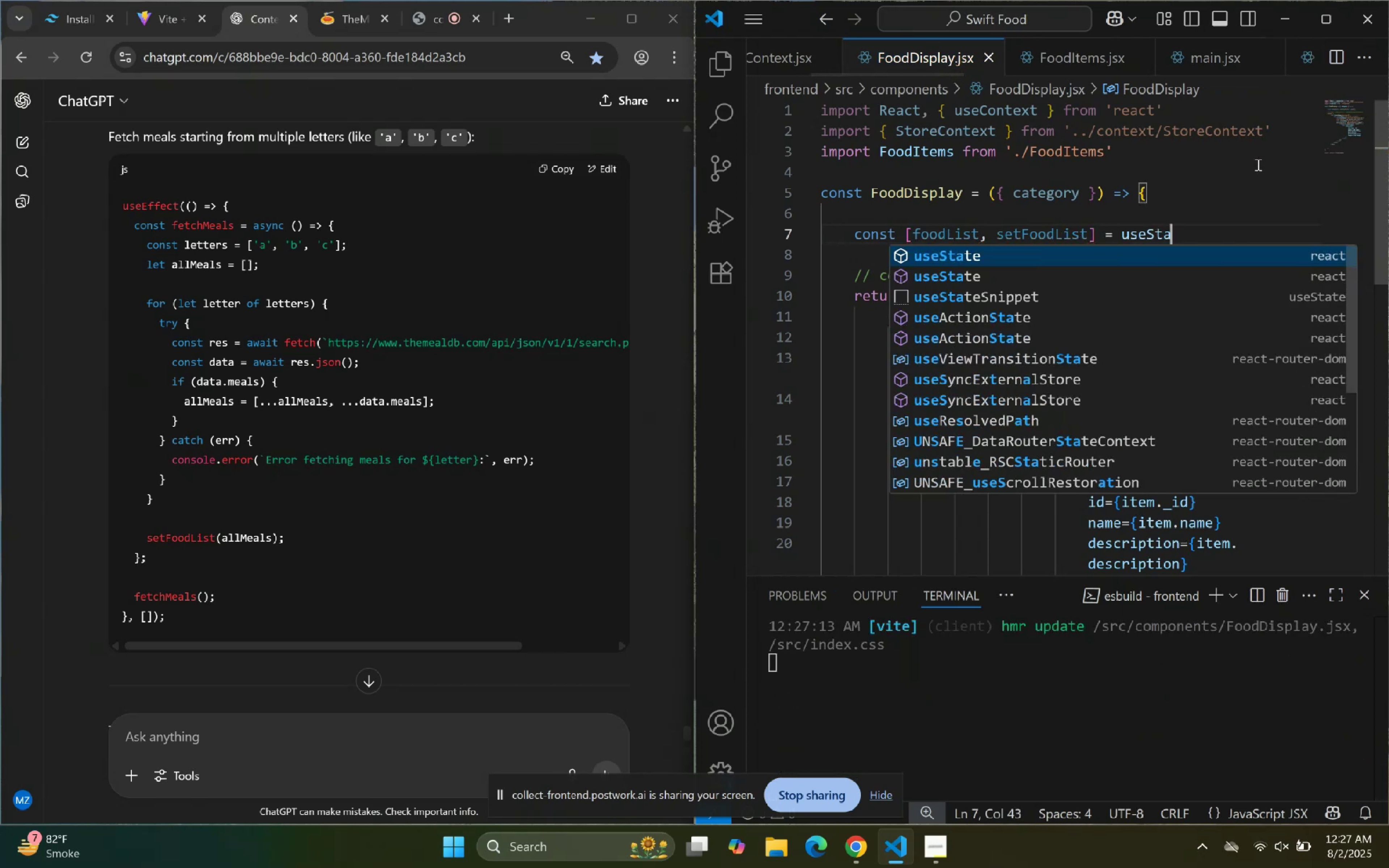 
key(Enter)
 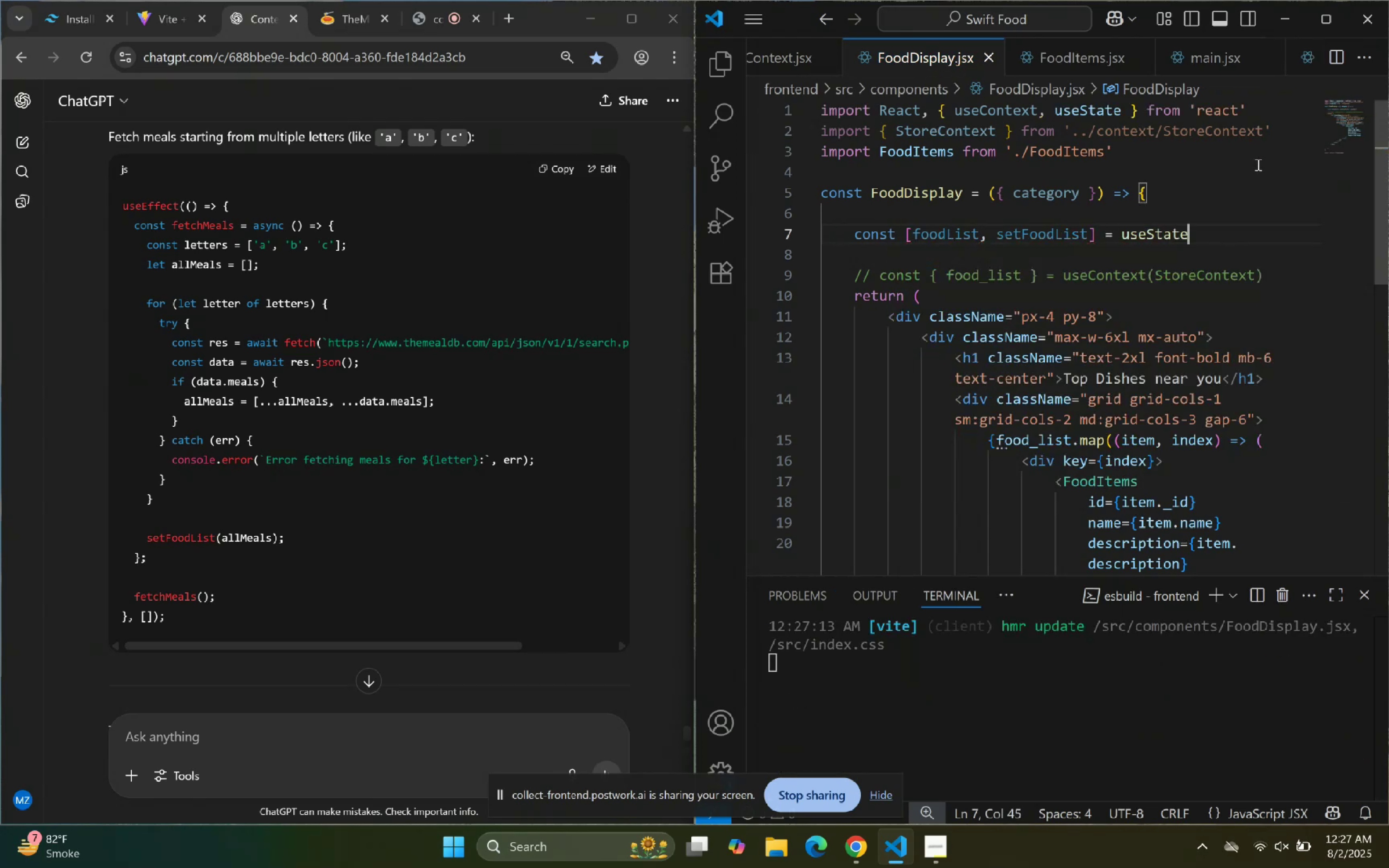 
key(Shift+9)
 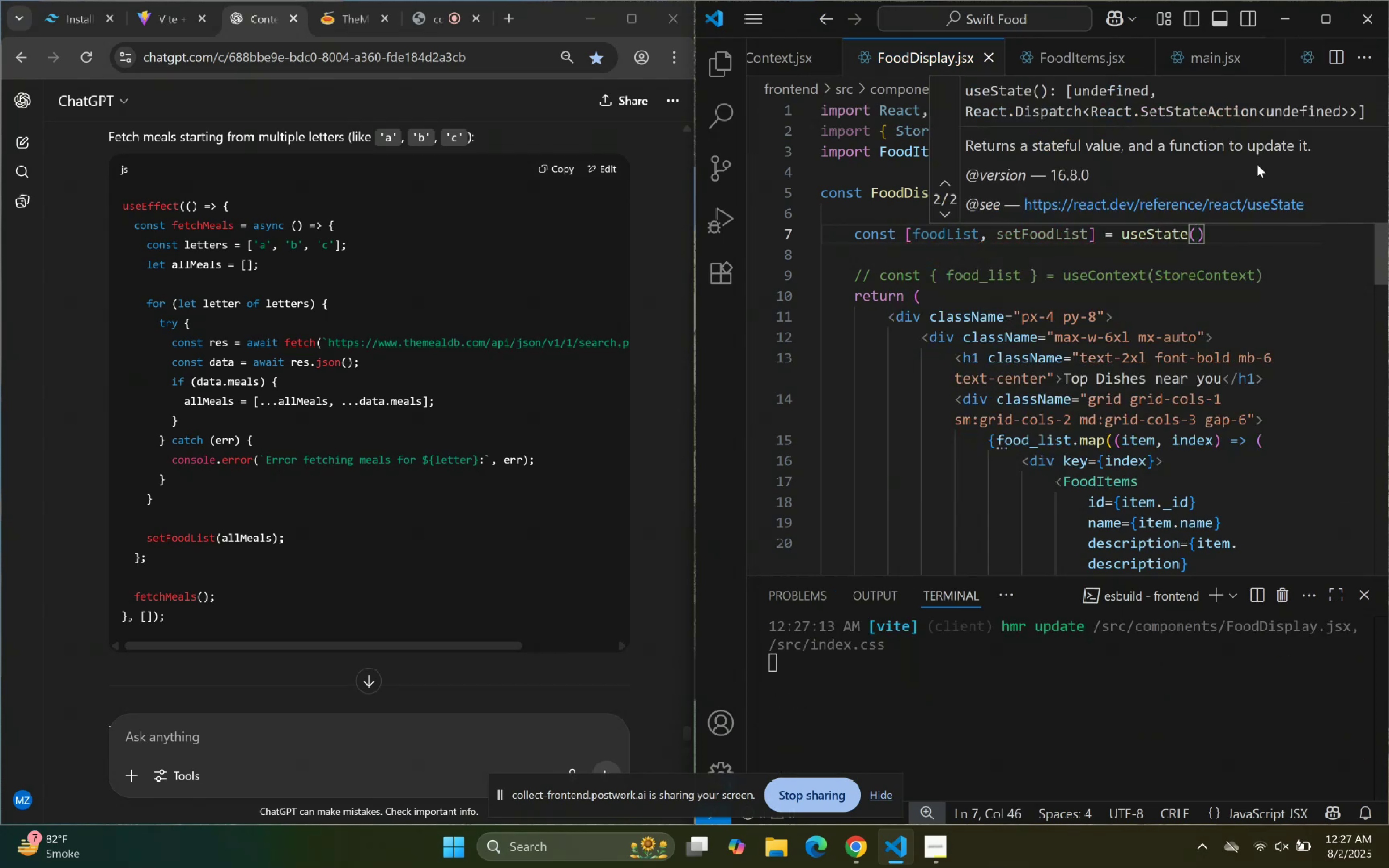 
key(BracketLeft)
 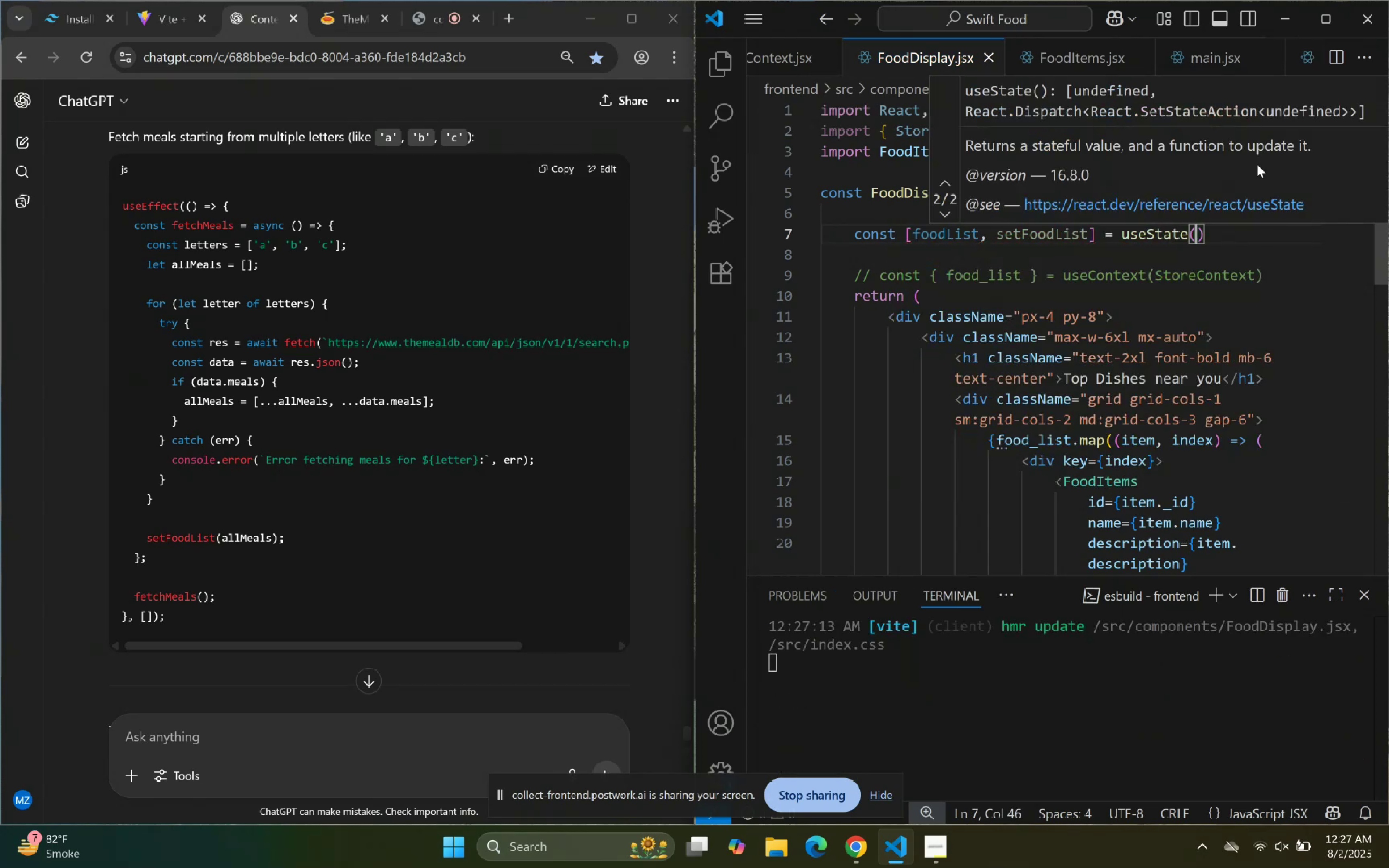 
key(BracketRight)
 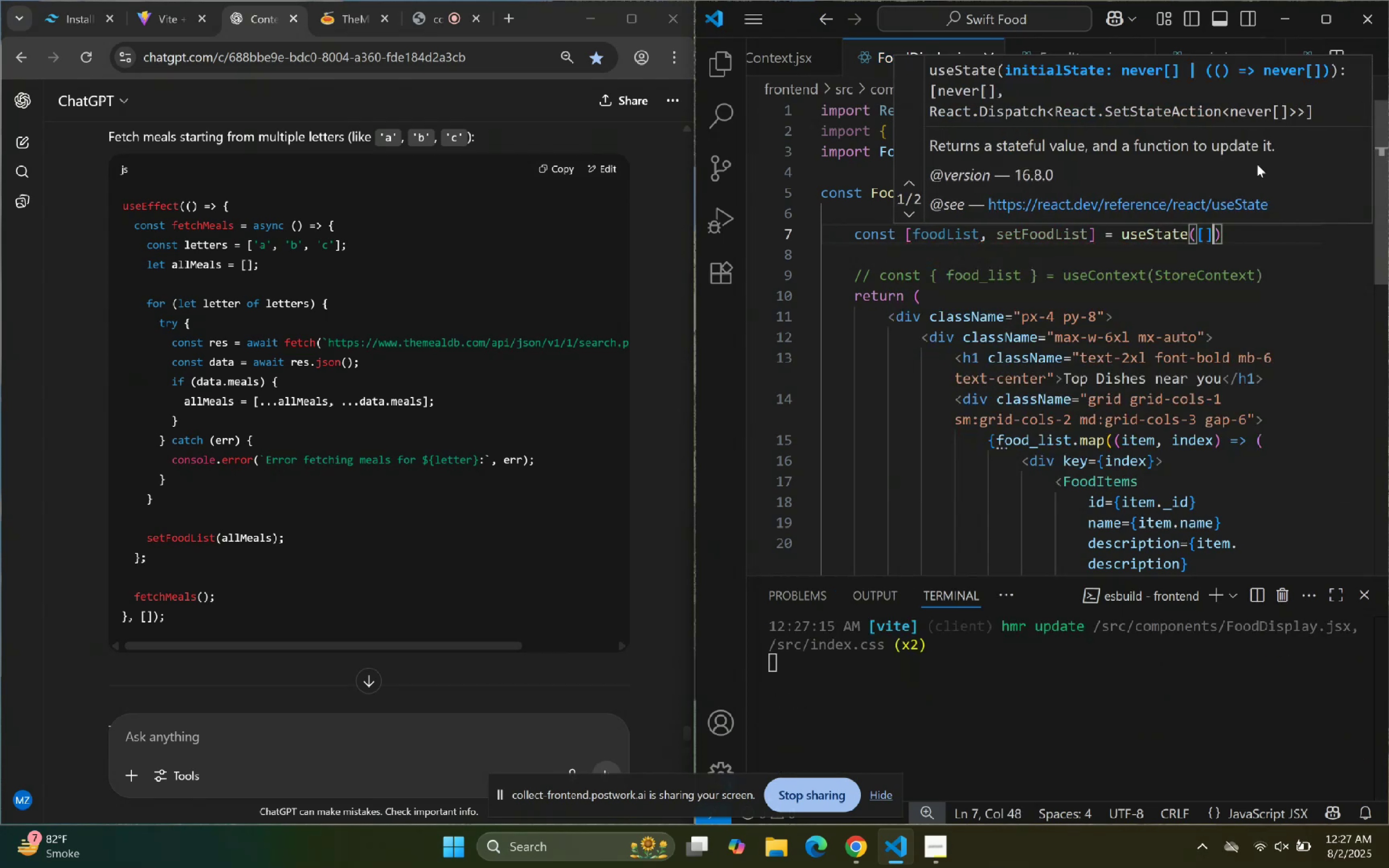 
key(ArrowRight)
 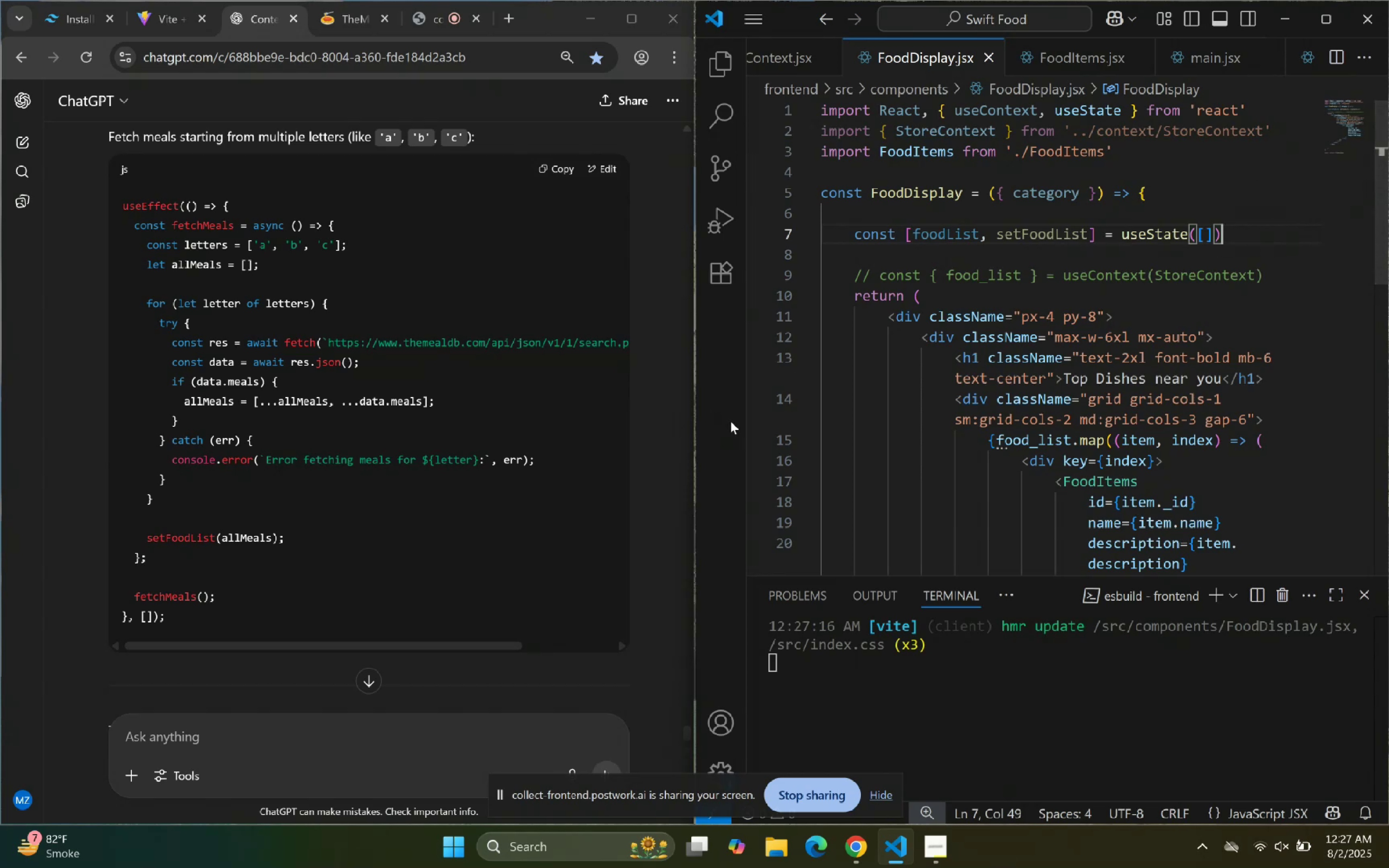 
scroll: coordinate [405, 522], scroll_direction: down, amount: 6.0
 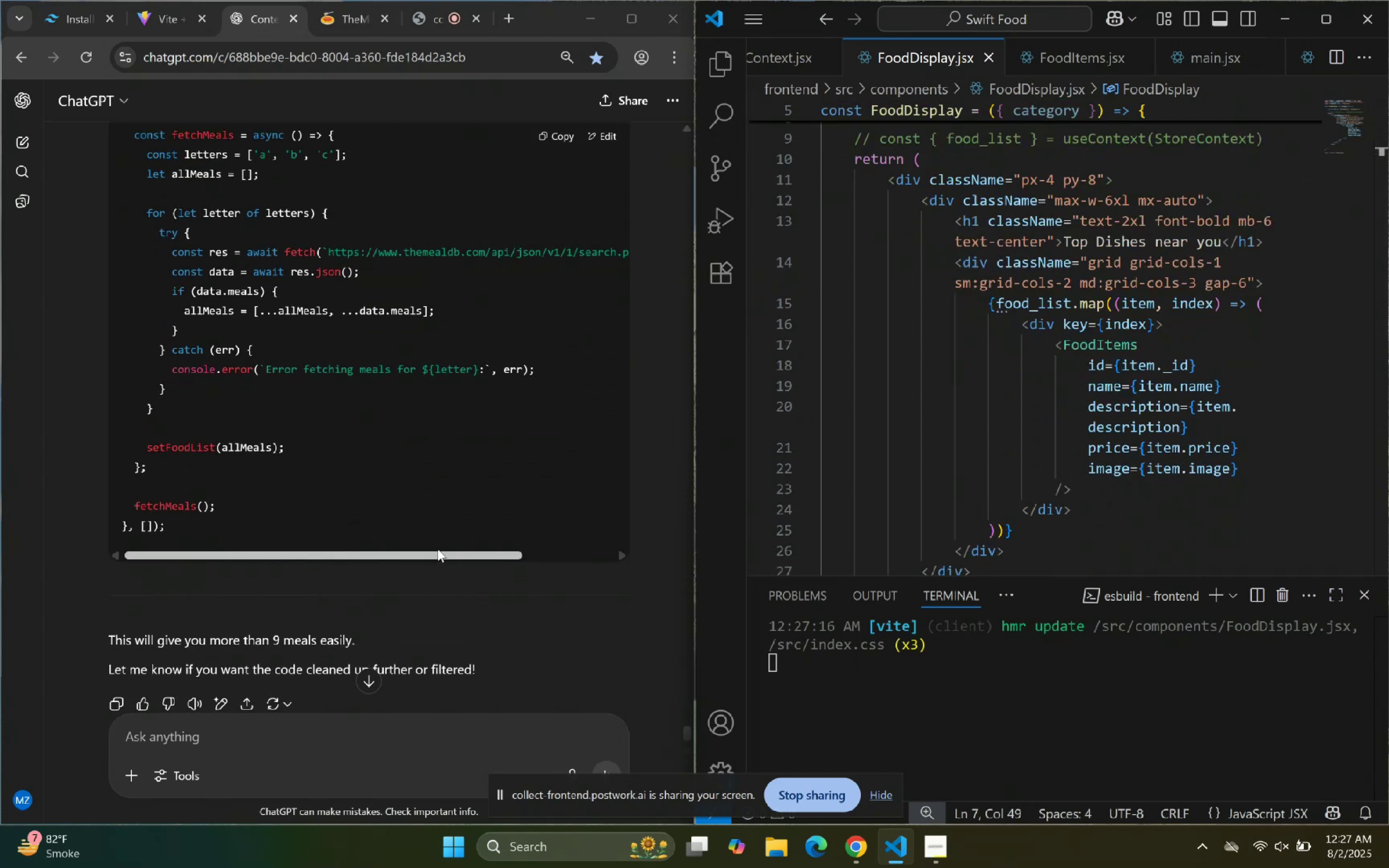 
left_click_drag(start_coordinate=[437, 554], to_coordinate=[453, 560])
 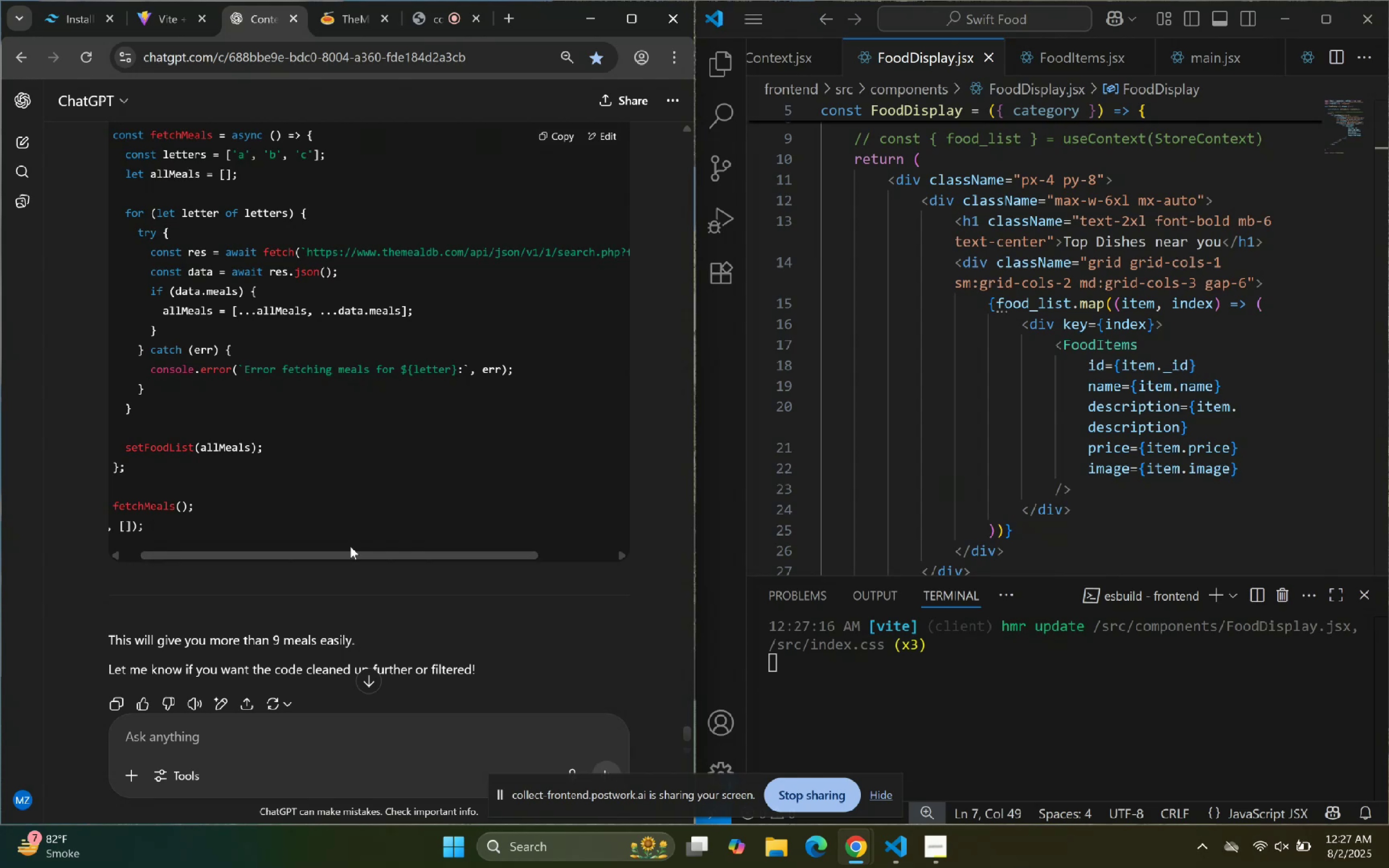 
scroll: coordinate [331, 529], scroll_direction: up, amount: 1.0
 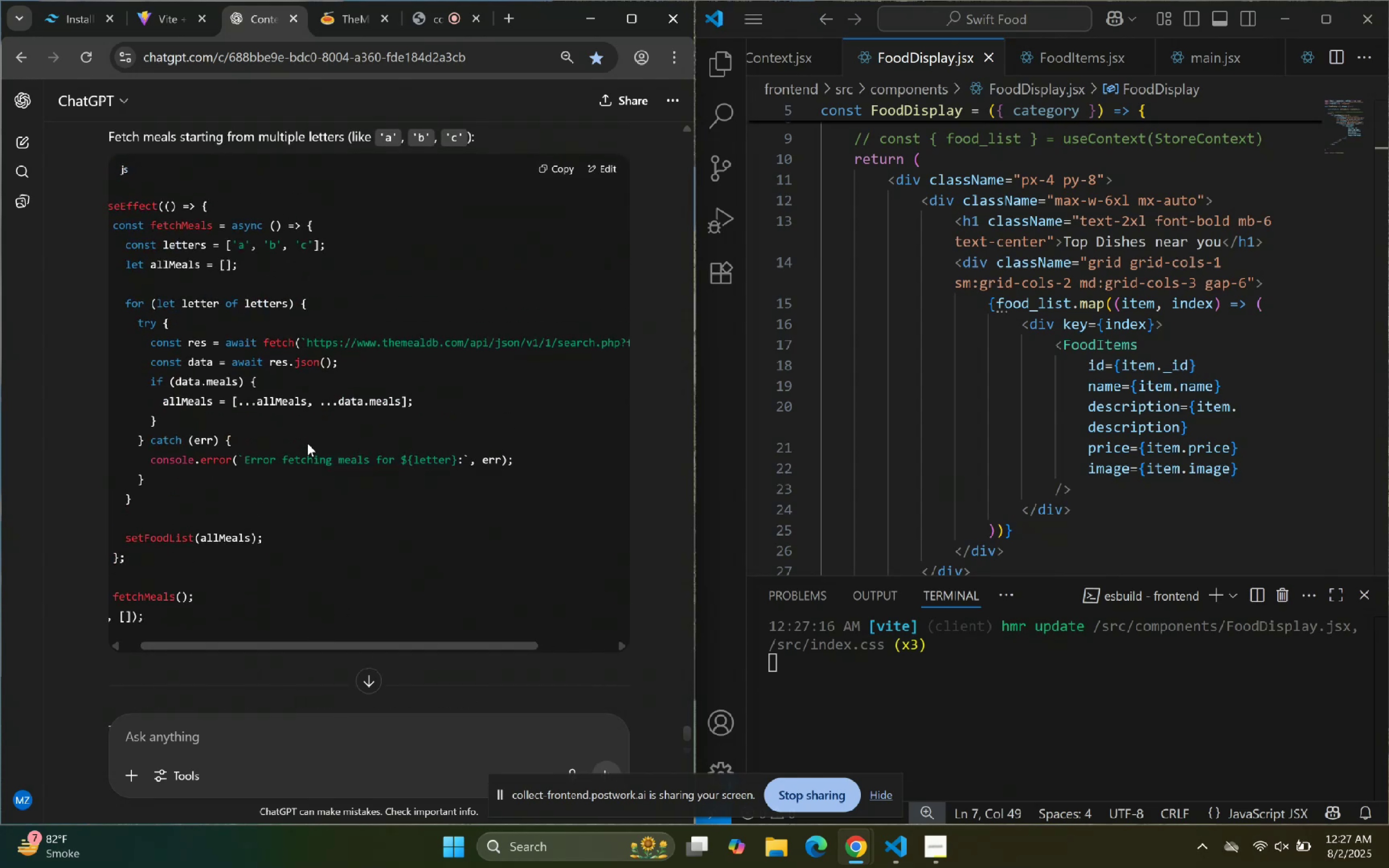 
left_click_drag(start_coordinate=[304, 648], to_coordinate=[260, 652])
 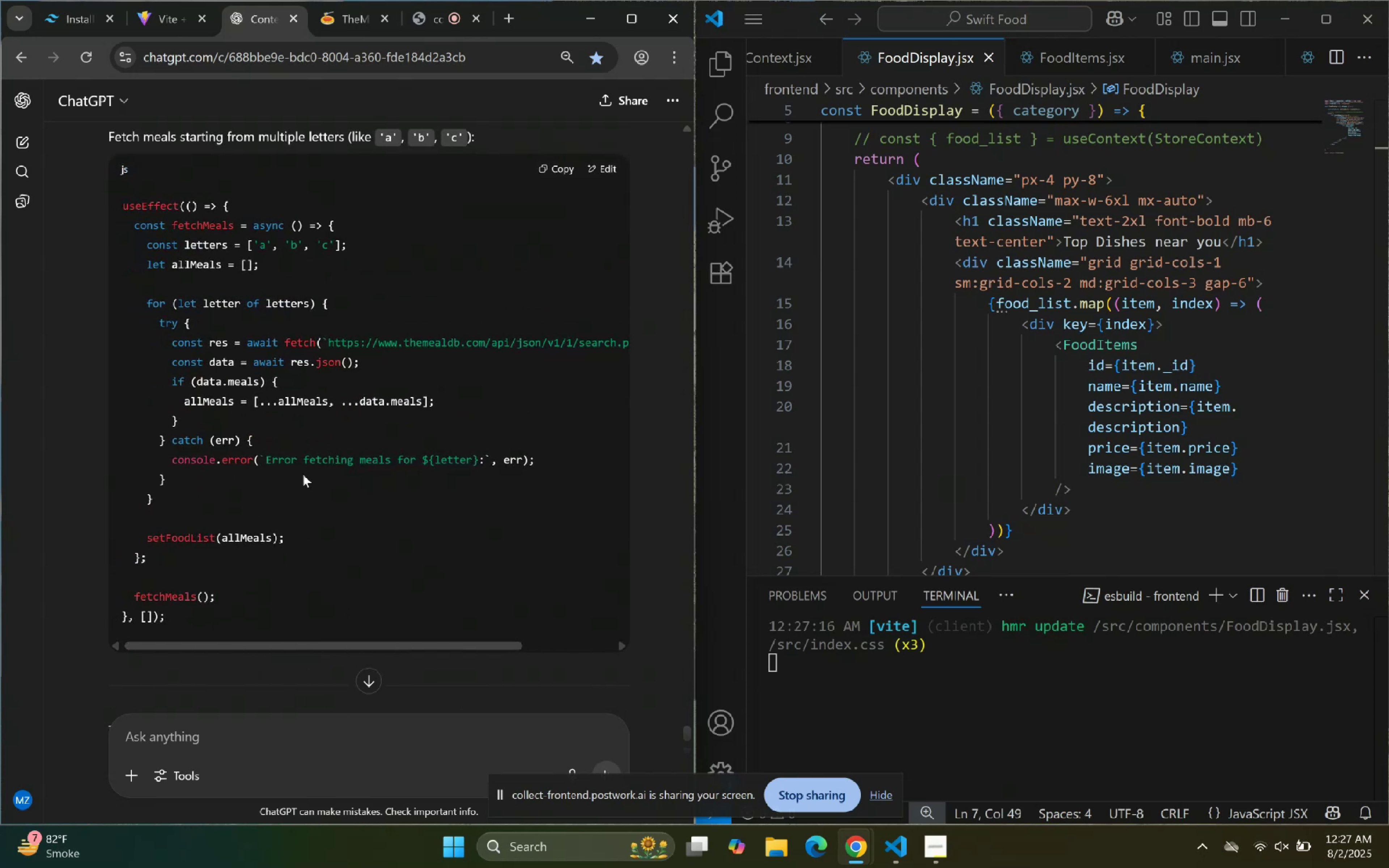 
scroll: coordinate [1053, 359], scroll_direction: up, amount: 4.0
 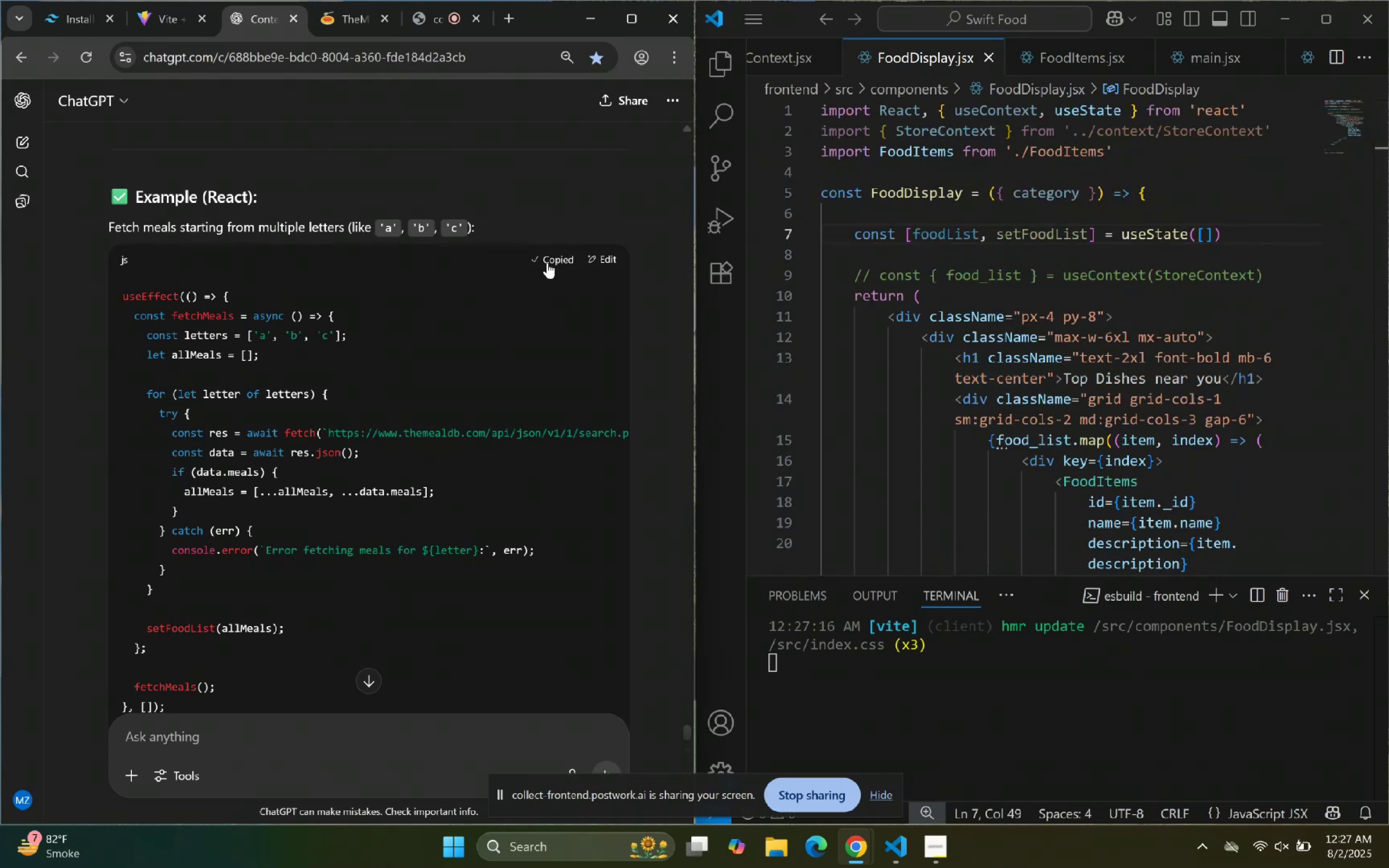 
left_click([1244, 238])
 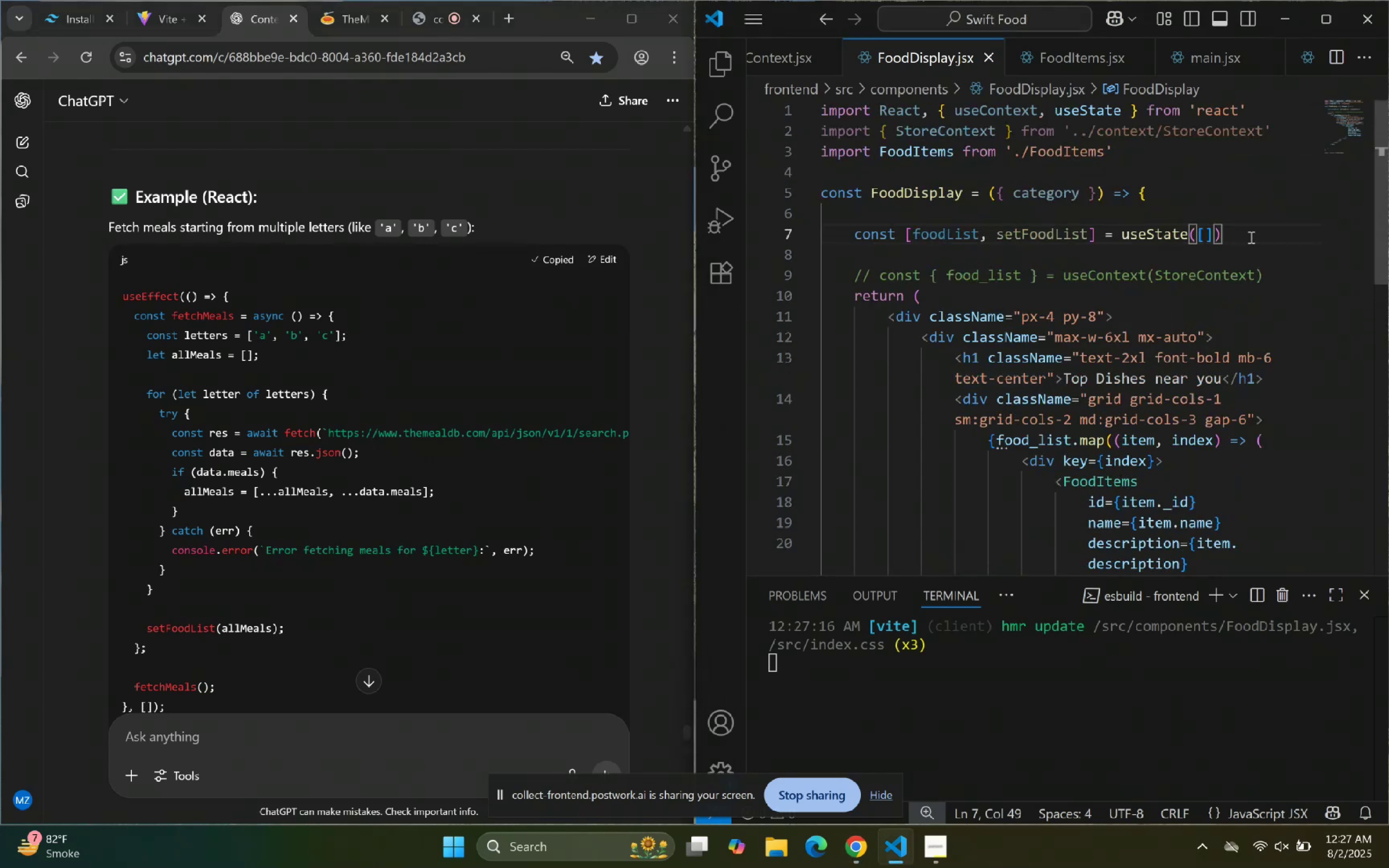 
key(Enter)
 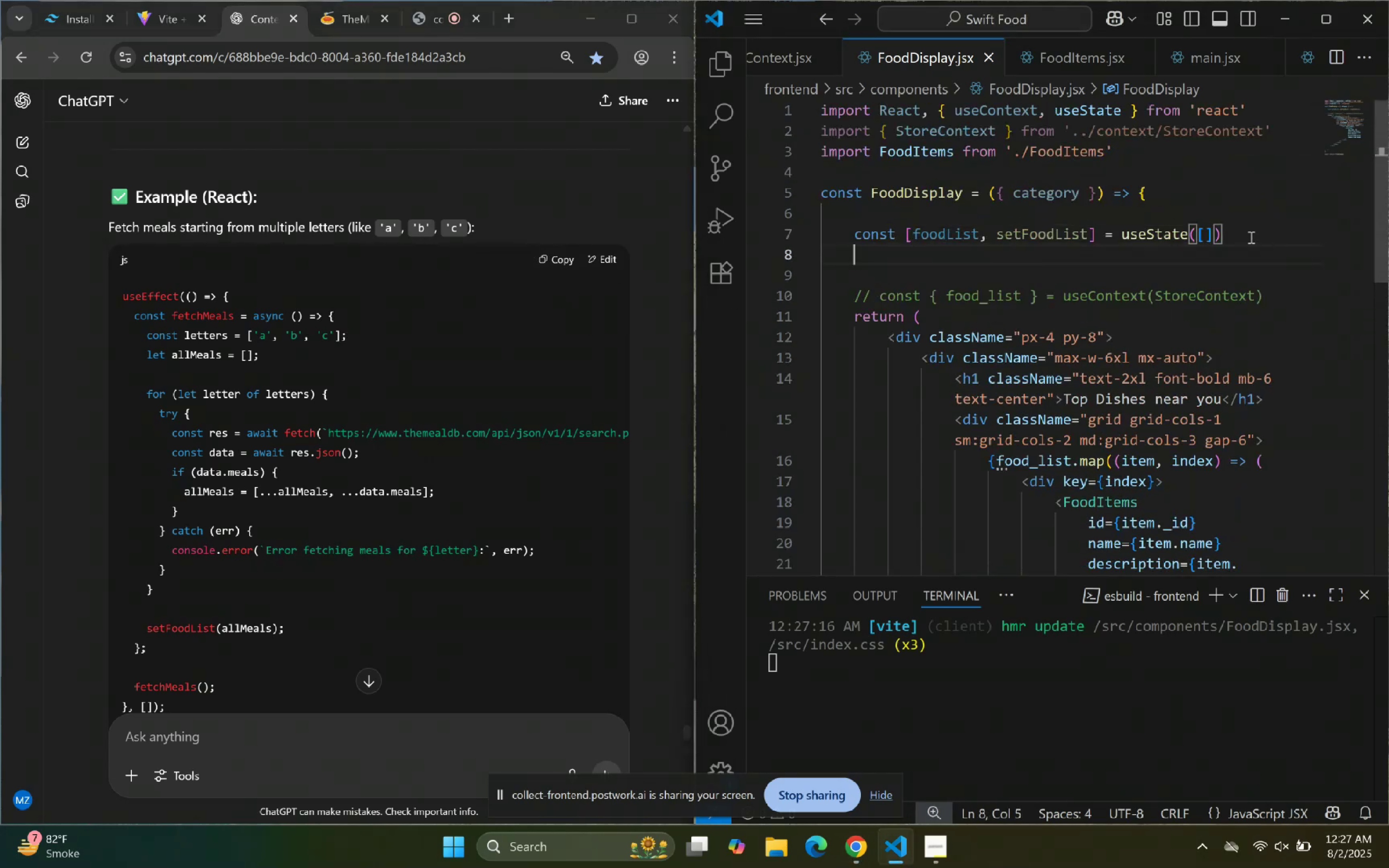 
key(Enter)
 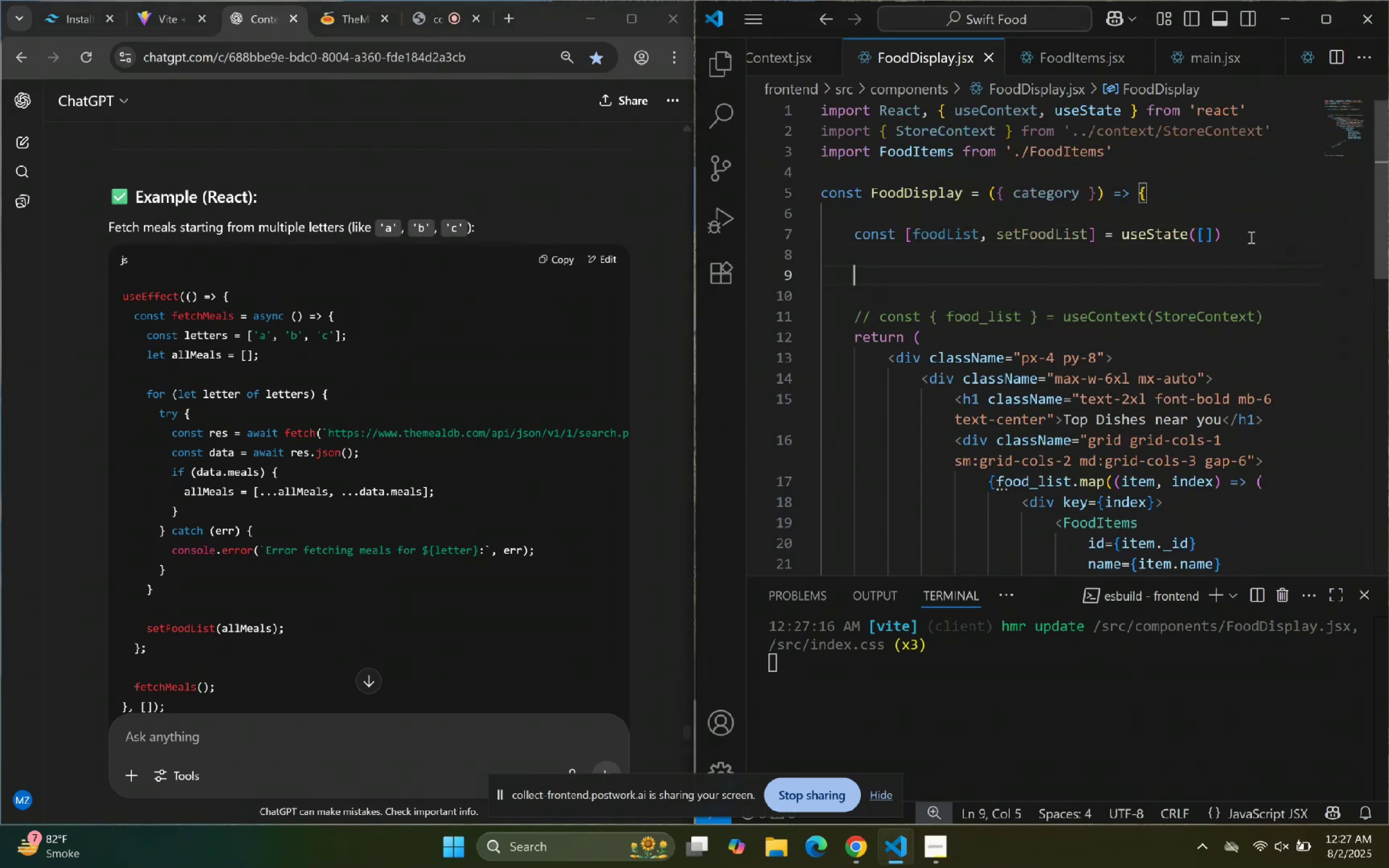 
key(Control+V)
 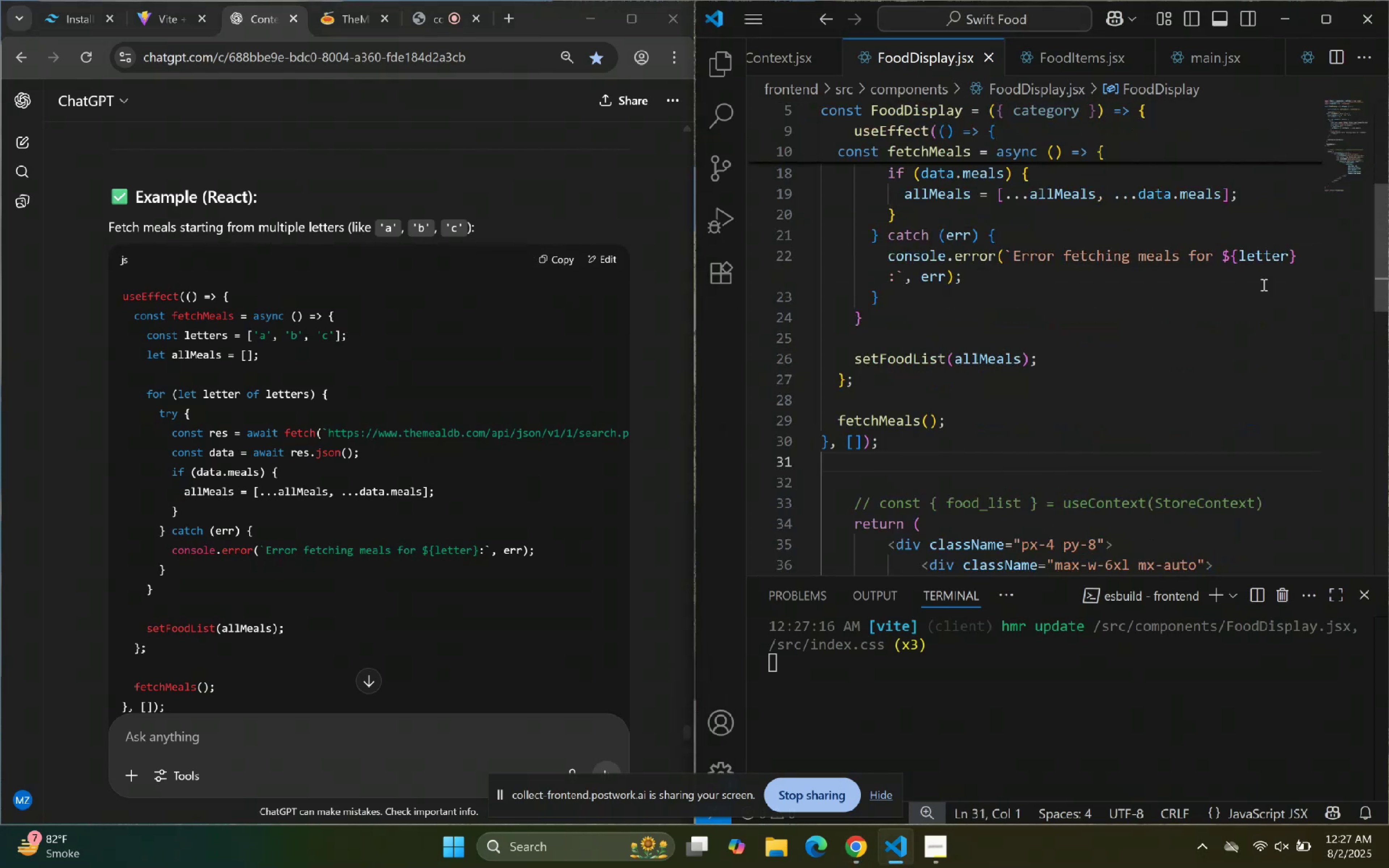 
scroll: coordinate [1151, 293], scroll_direction: up, amount: 13.0
 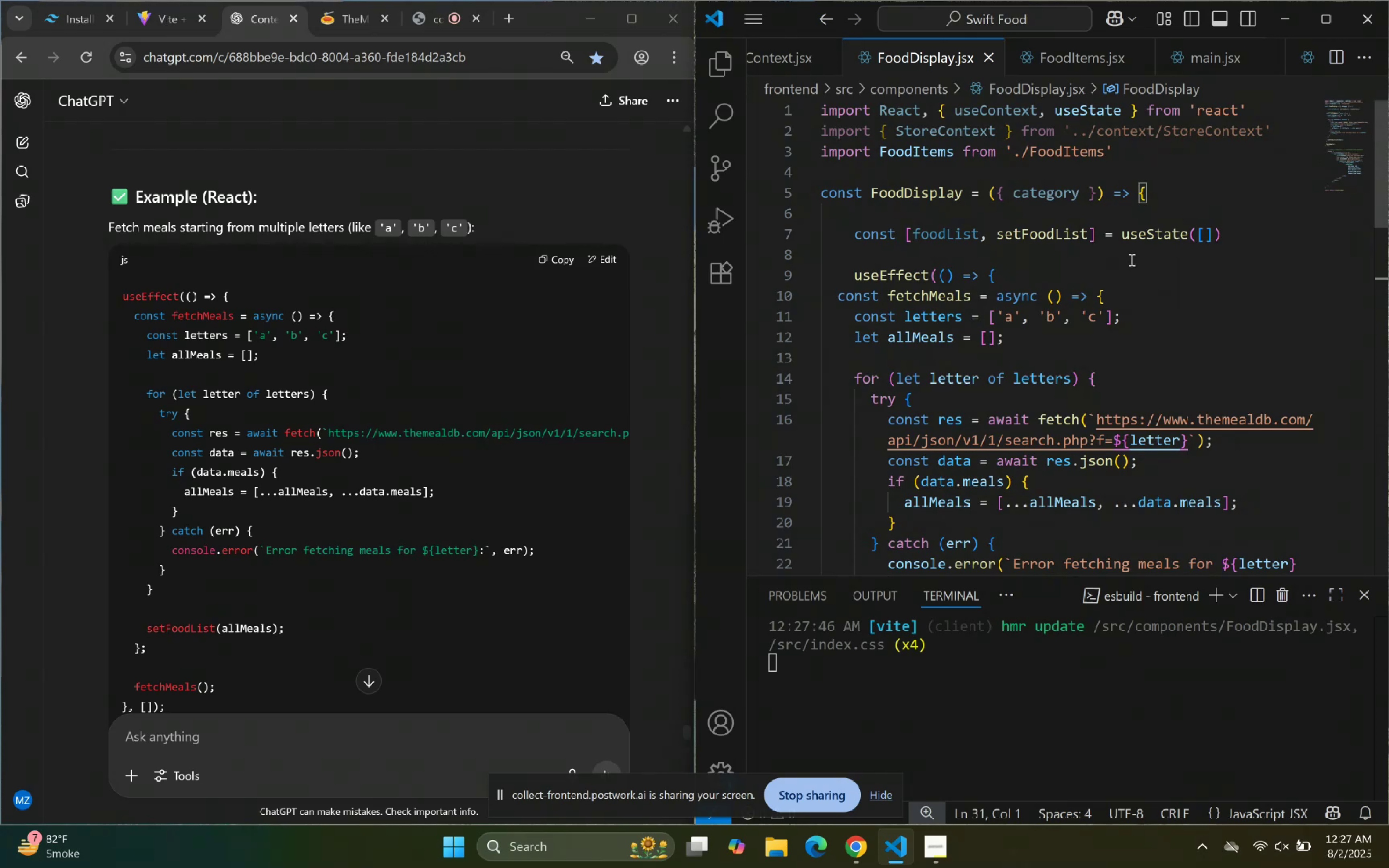 
scroll: coordinate [1099, 345], scroll_direction: down, amount: 1.0
 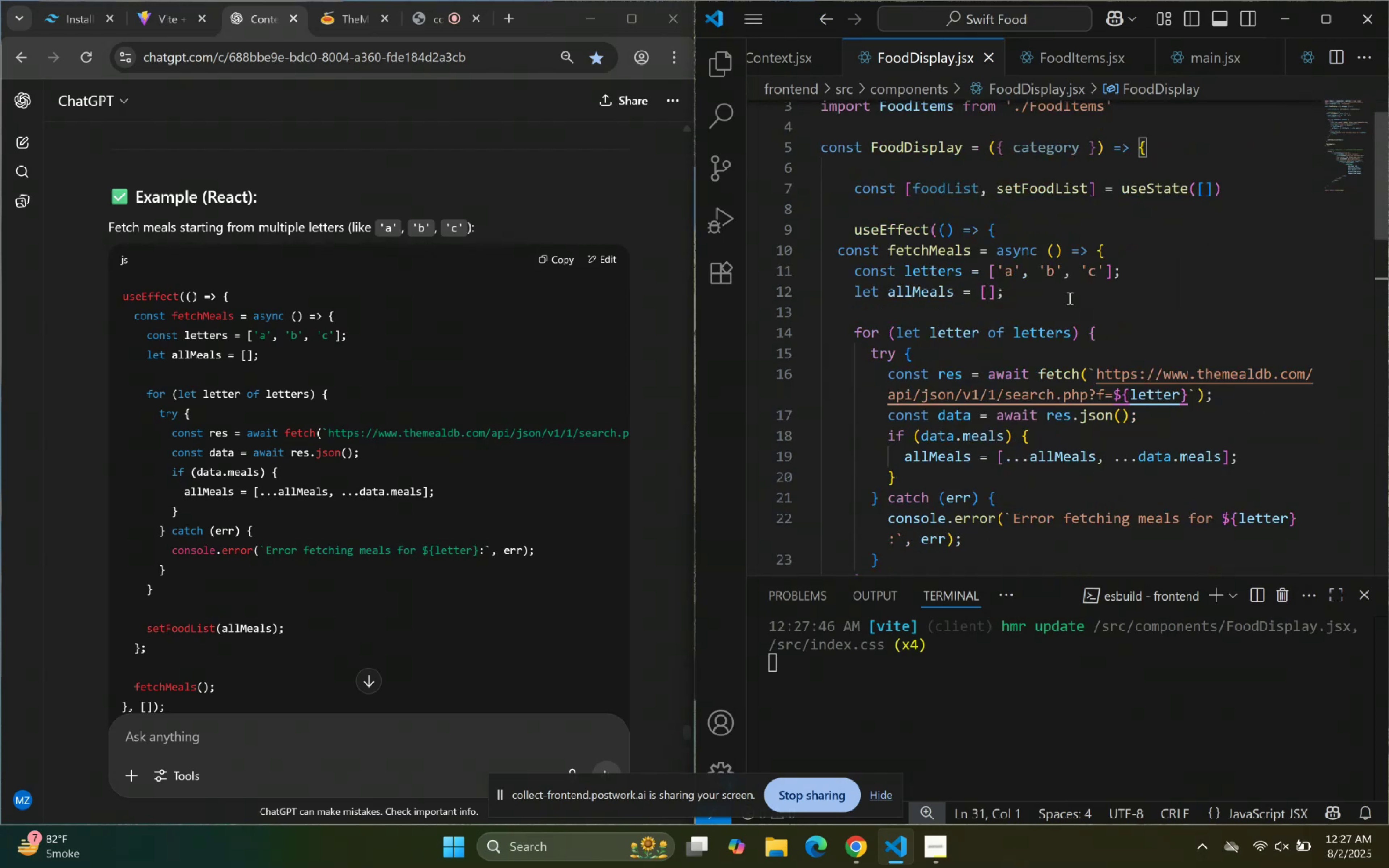 
right_click([1058, 284])
 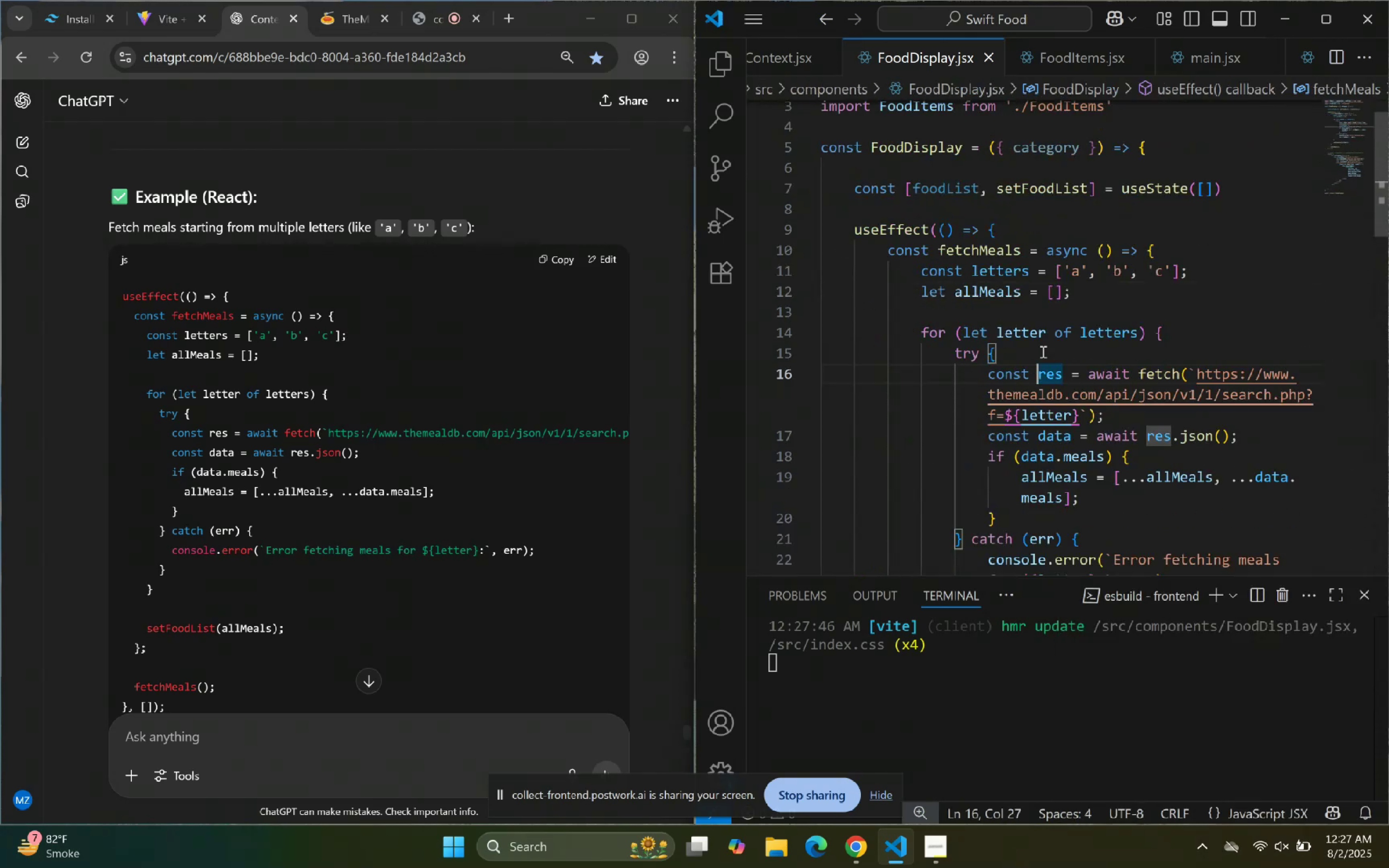 
left_click([1146, 322])
 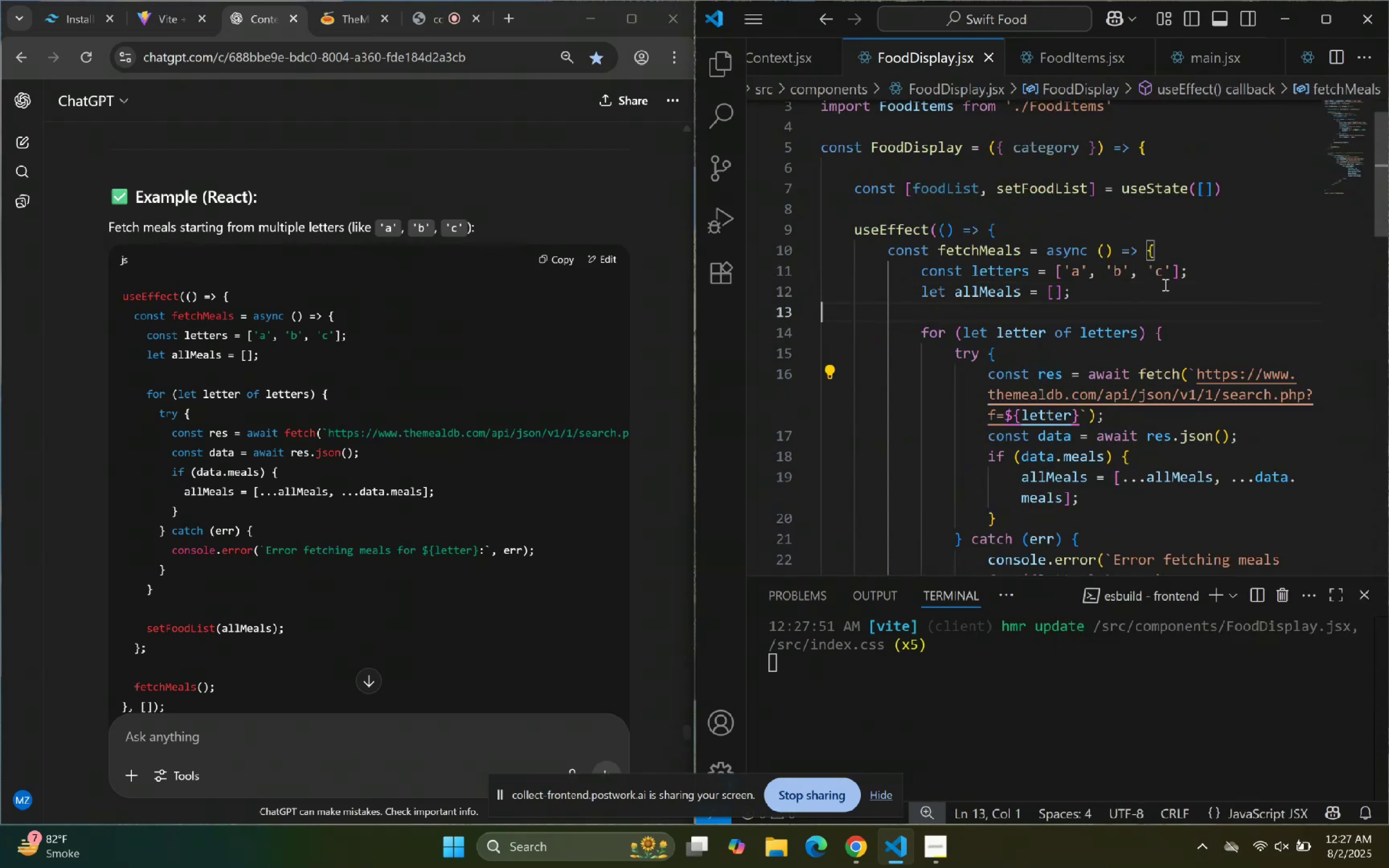 
scroll: coordinate [1193, 260], scroll_direction: up, amount: 4.0
 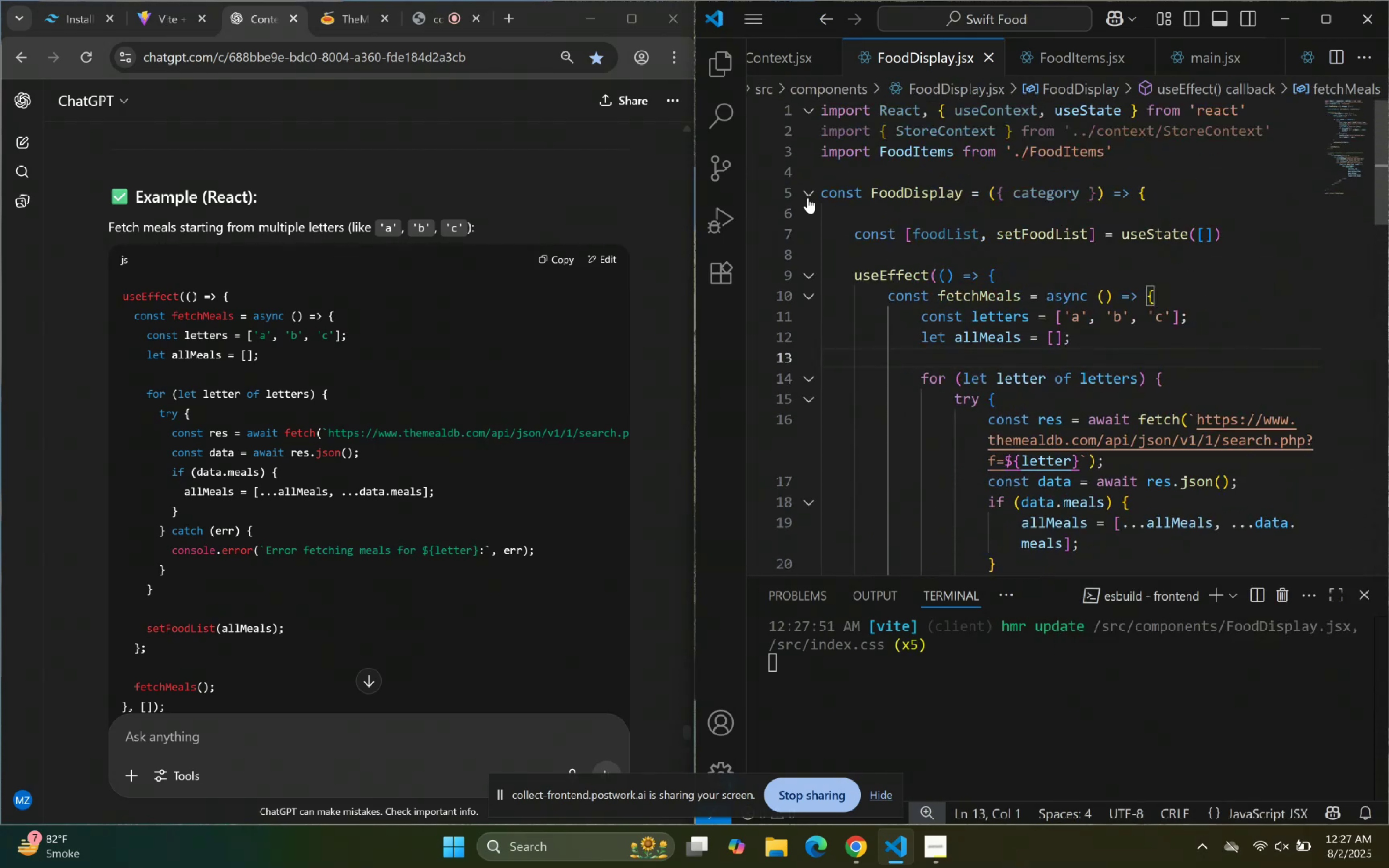 
scroll: coordinate [1120, 299], scroll_direction: down, amount: 12.0
 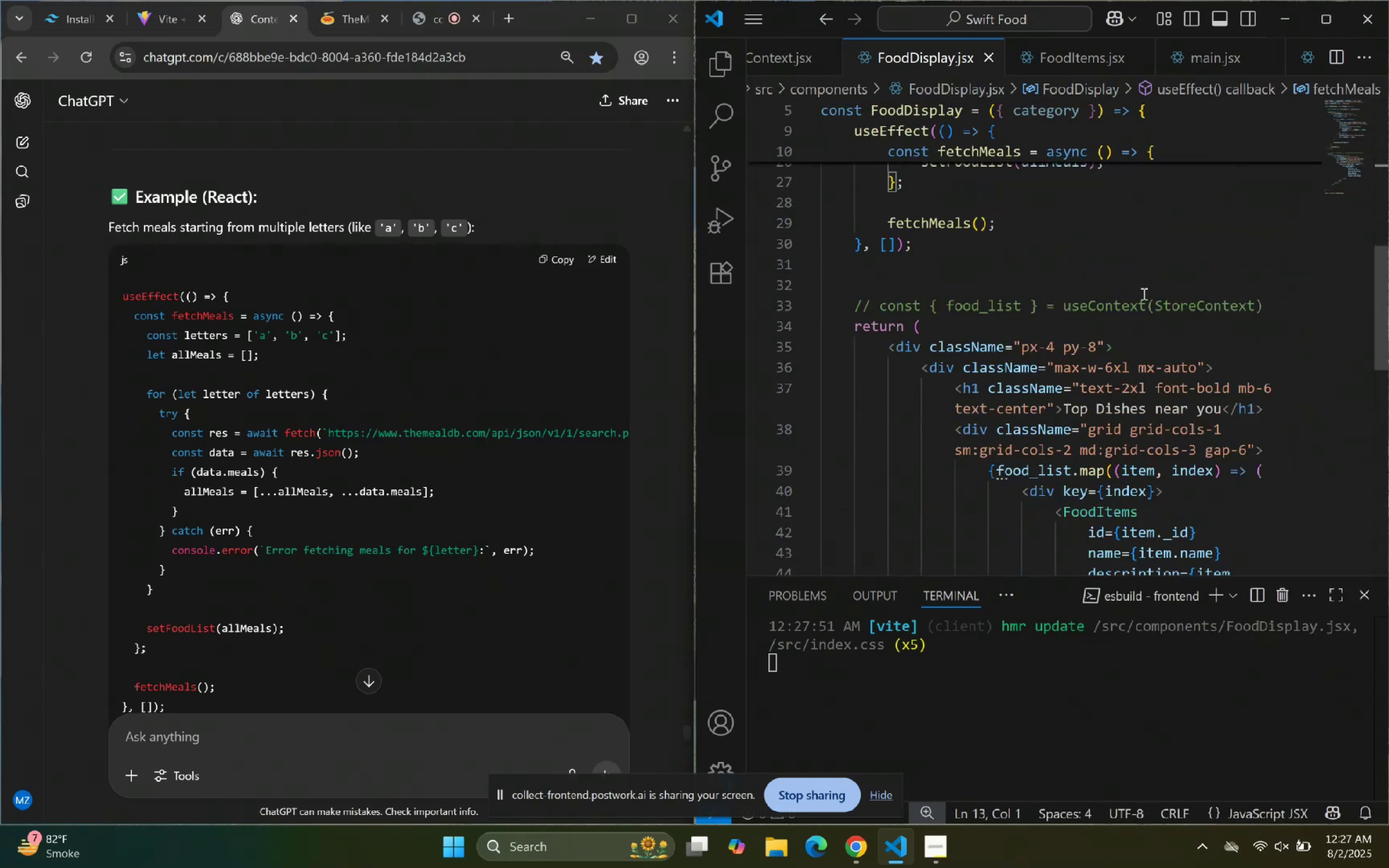 
left_click_drag(start_coordinate=[1290, 302], to_coordinate=[1133, 332])
 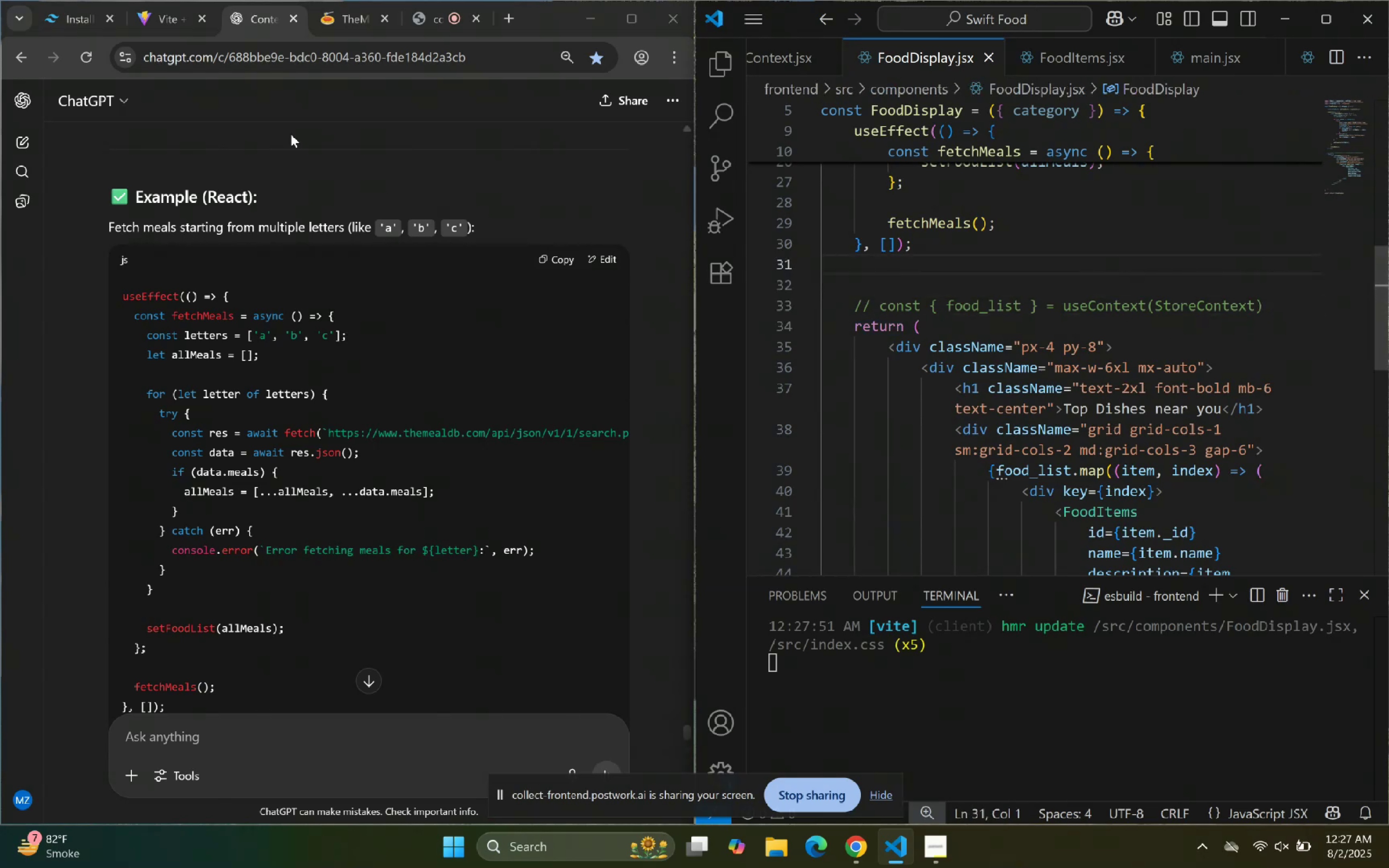 
left_click([143, 18])
 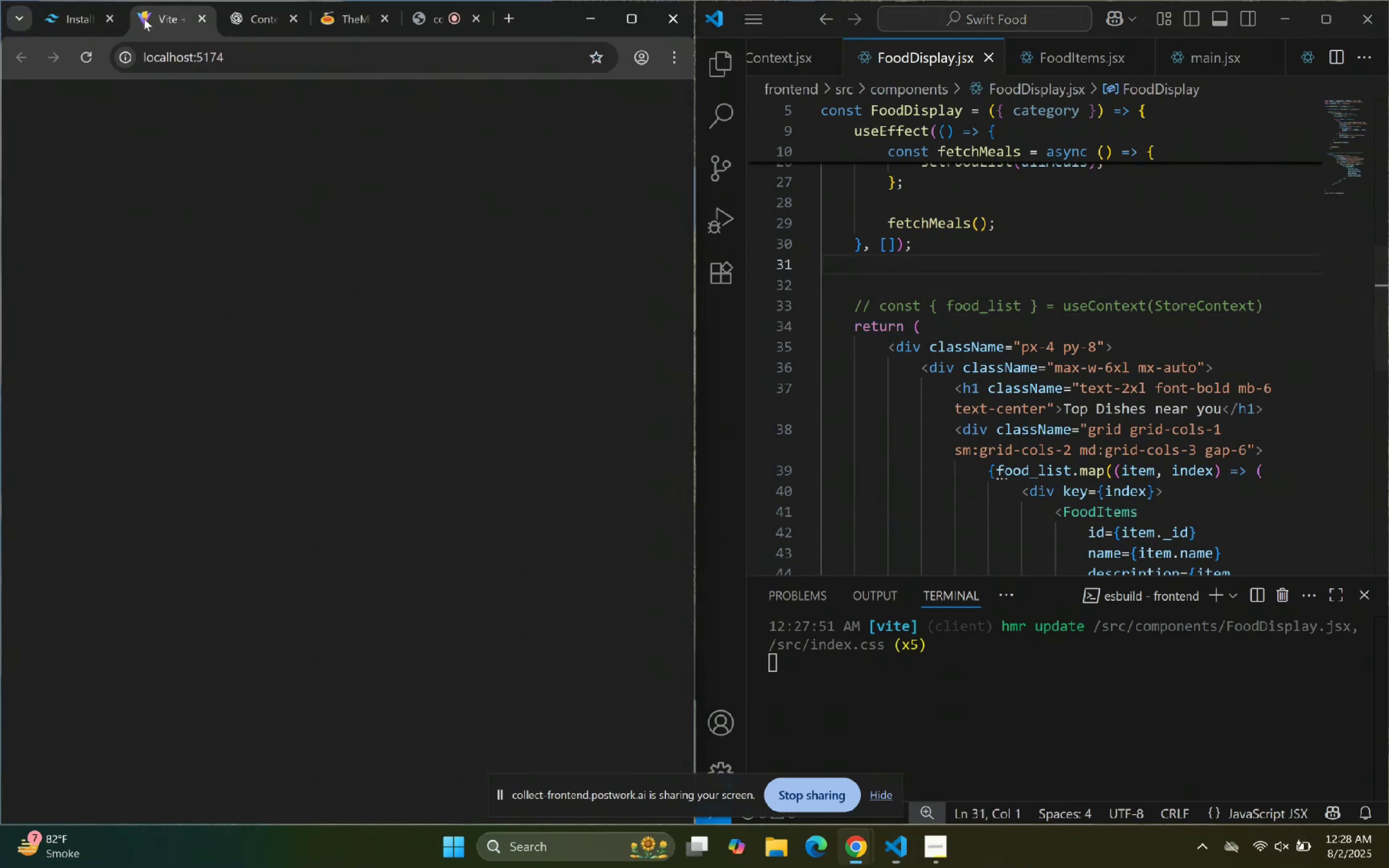 
scroll: coordinate [319, 174], scroll_direction: down, amount: 4.0
 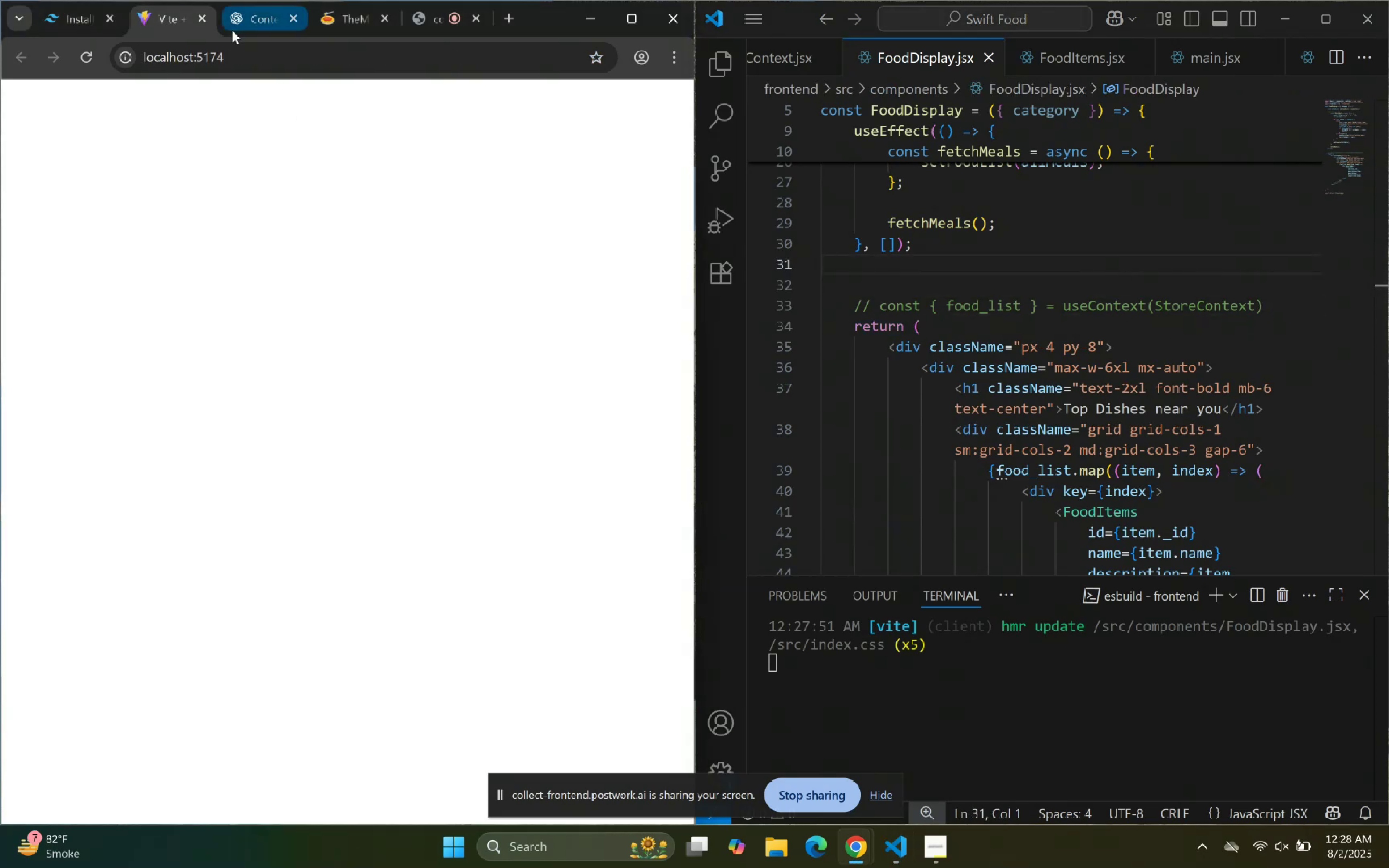 
left_click([255, 27])
 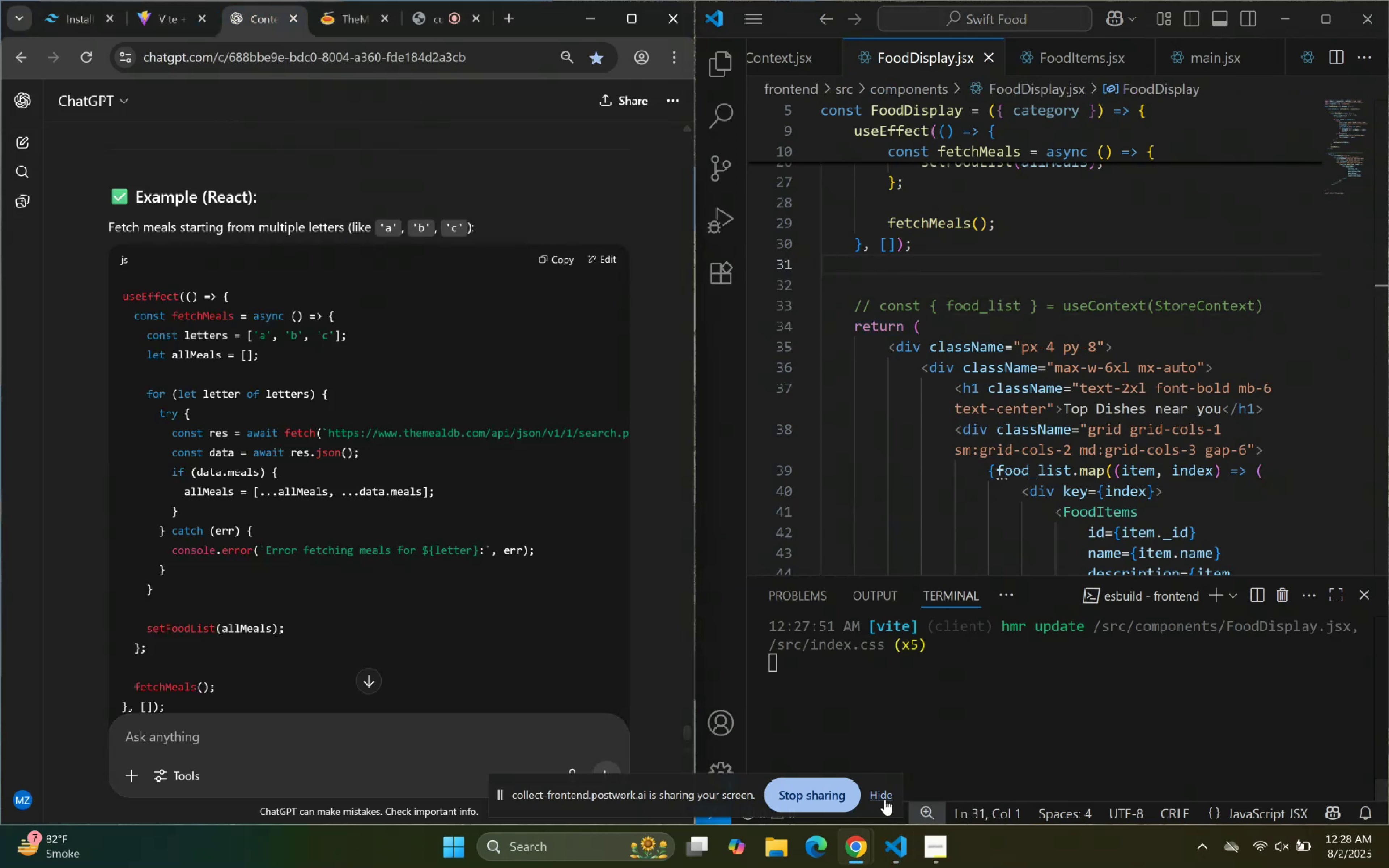 
scroll: coordinate [1011, 335], scroll_direction: up, amount: 13.0
 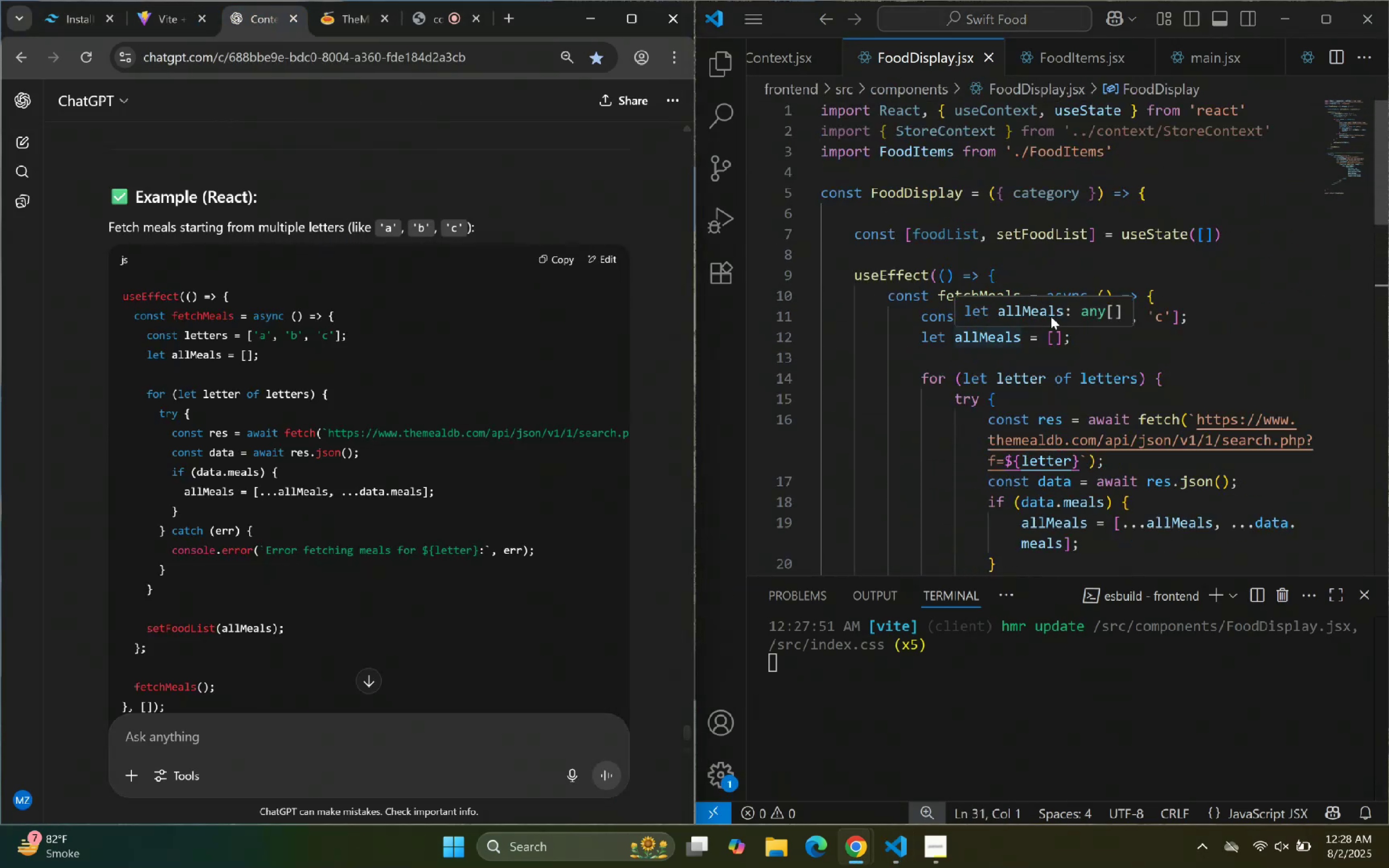 
left_click([1123, 355])
 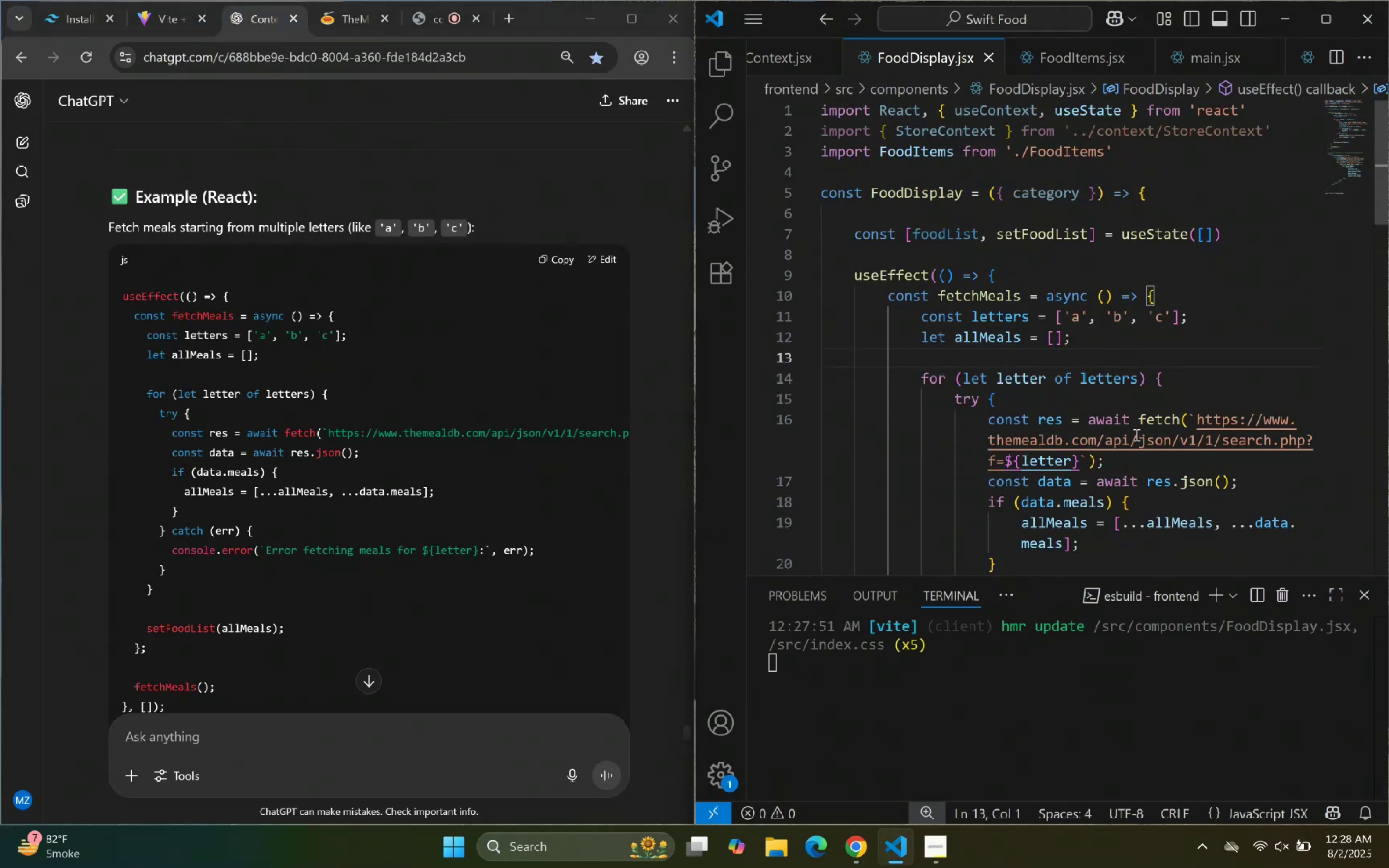 
scroll: coordinate [1039, 326], scroll_direction: down, amount: 15.0
 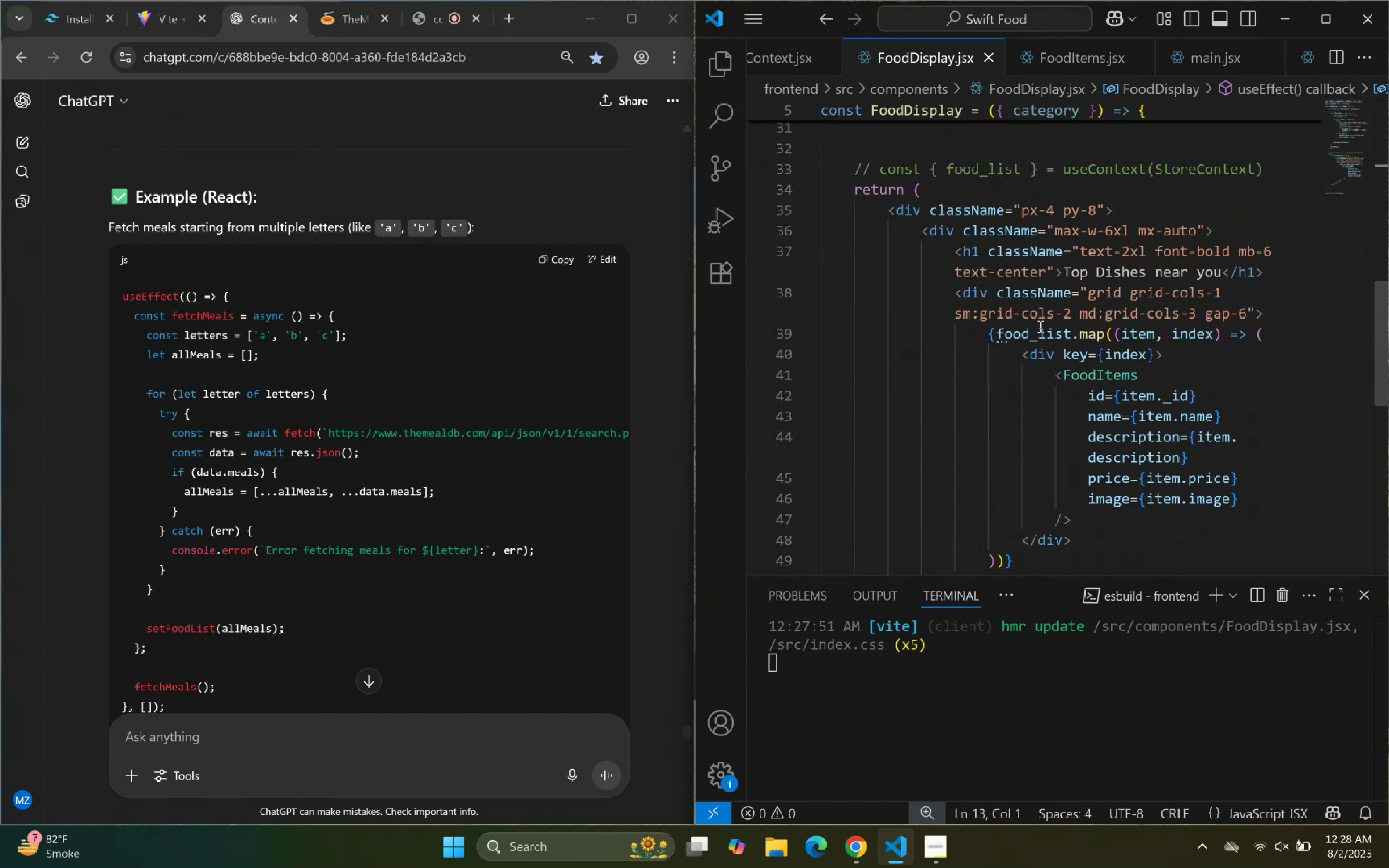 
scroll: coordinate [1039, 326], scroll_direction: up, amount: 3.0
 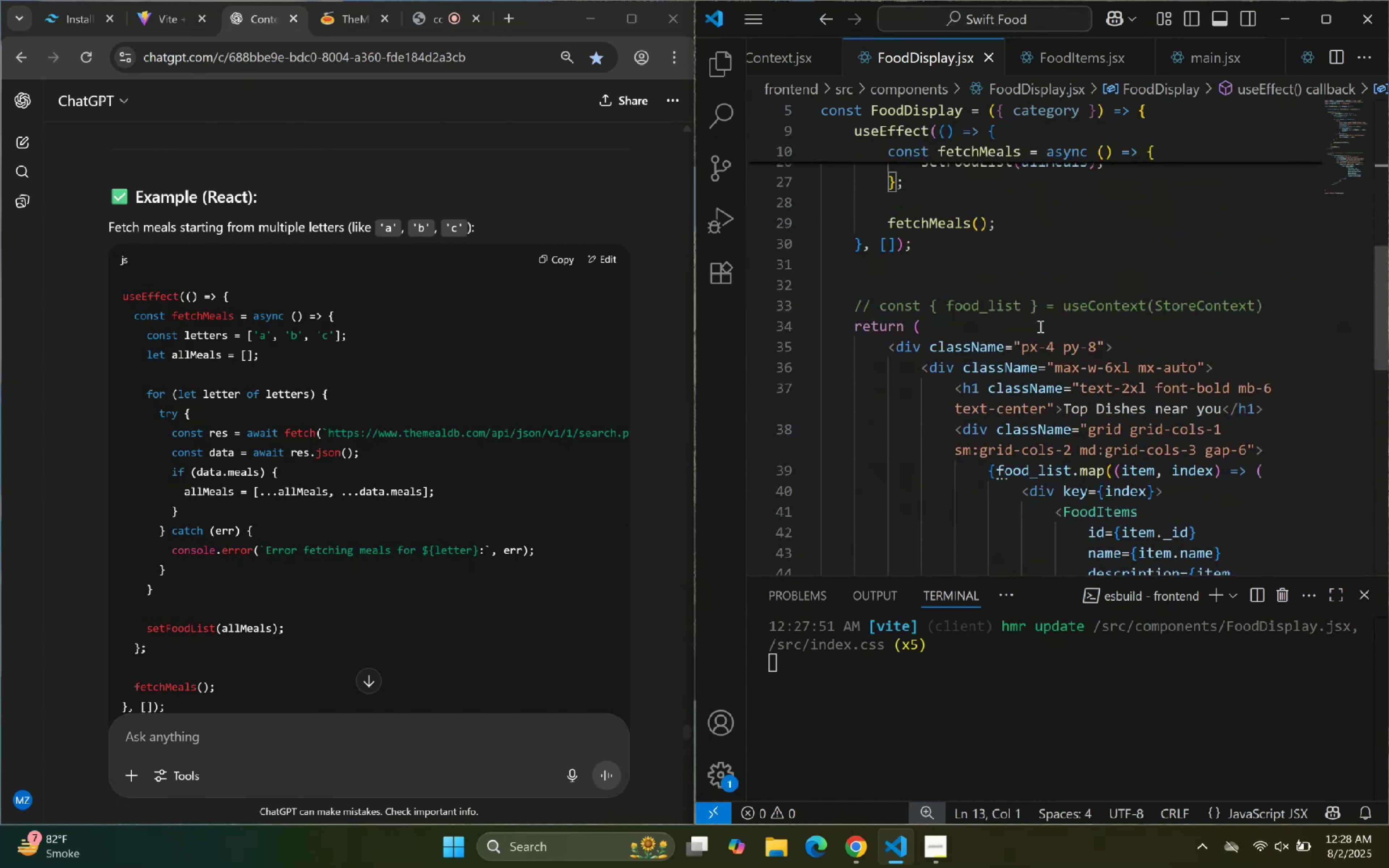 
scroll: coordinate [1039, 326], scroll_direction: down, amount: 2.0
 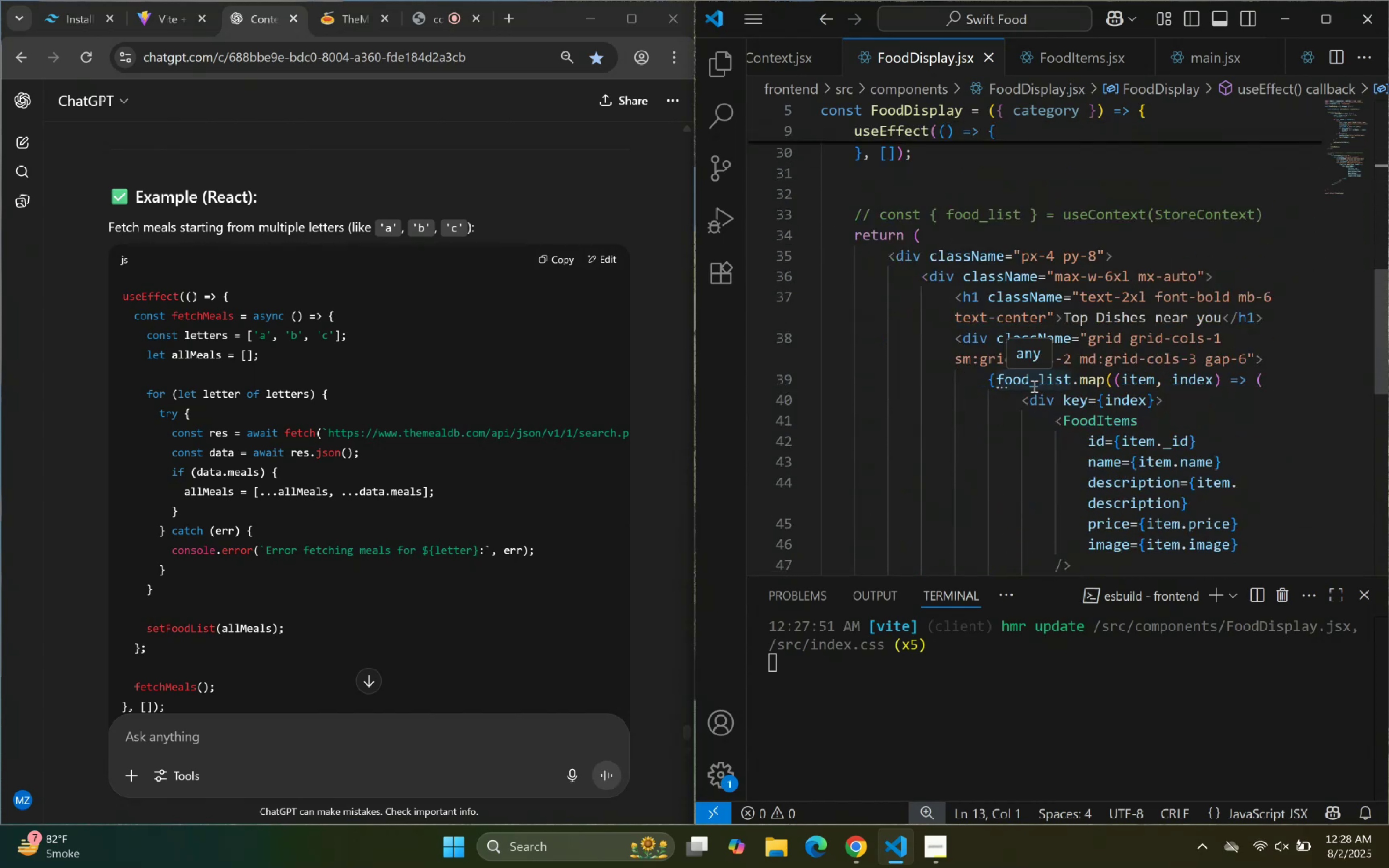 
left_click_drag(start_coordinate=[1071, 380], to_coordinate=[1037, 389])
 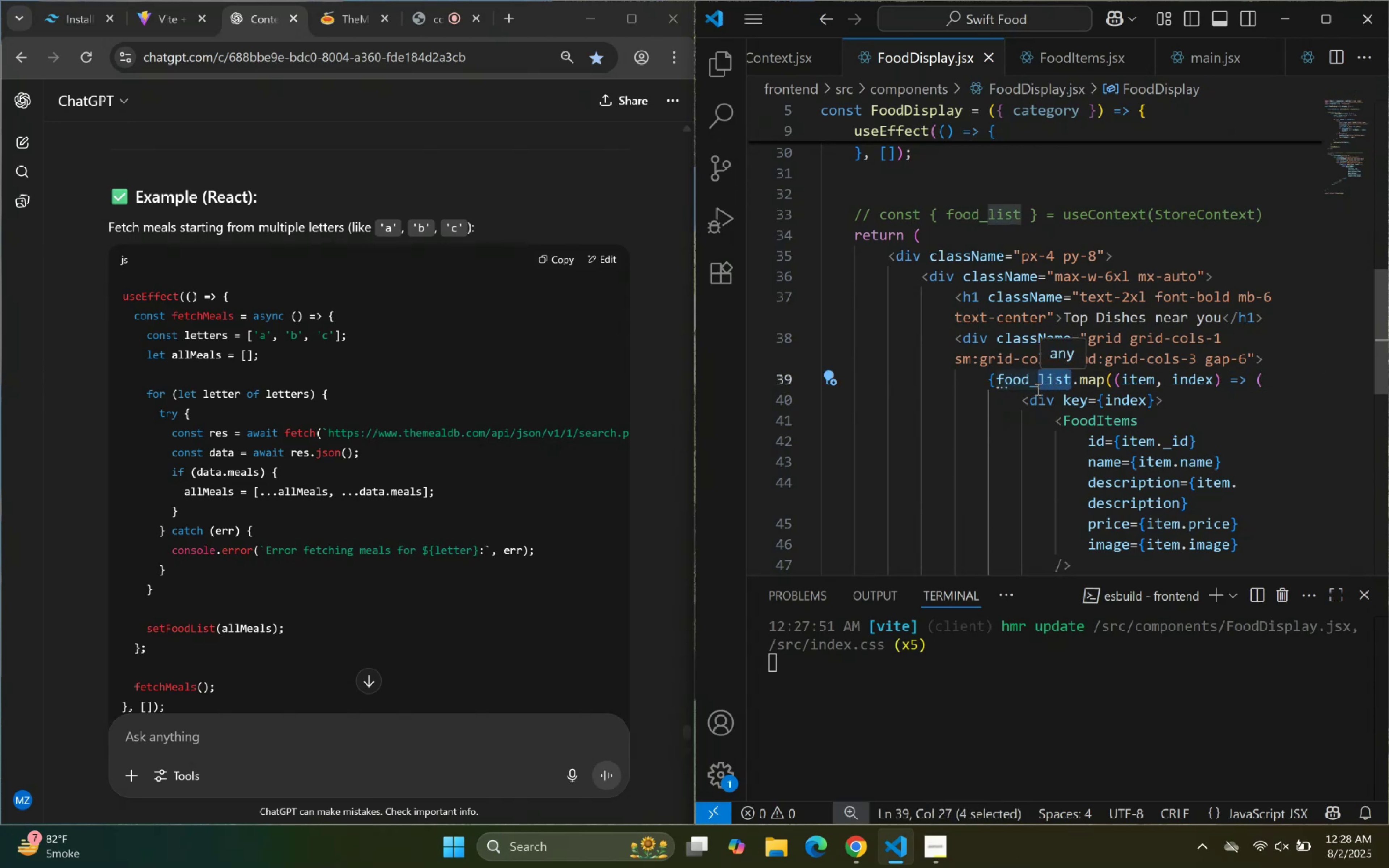 
key(Backspace)
key(Backspace)
type(Lis)
 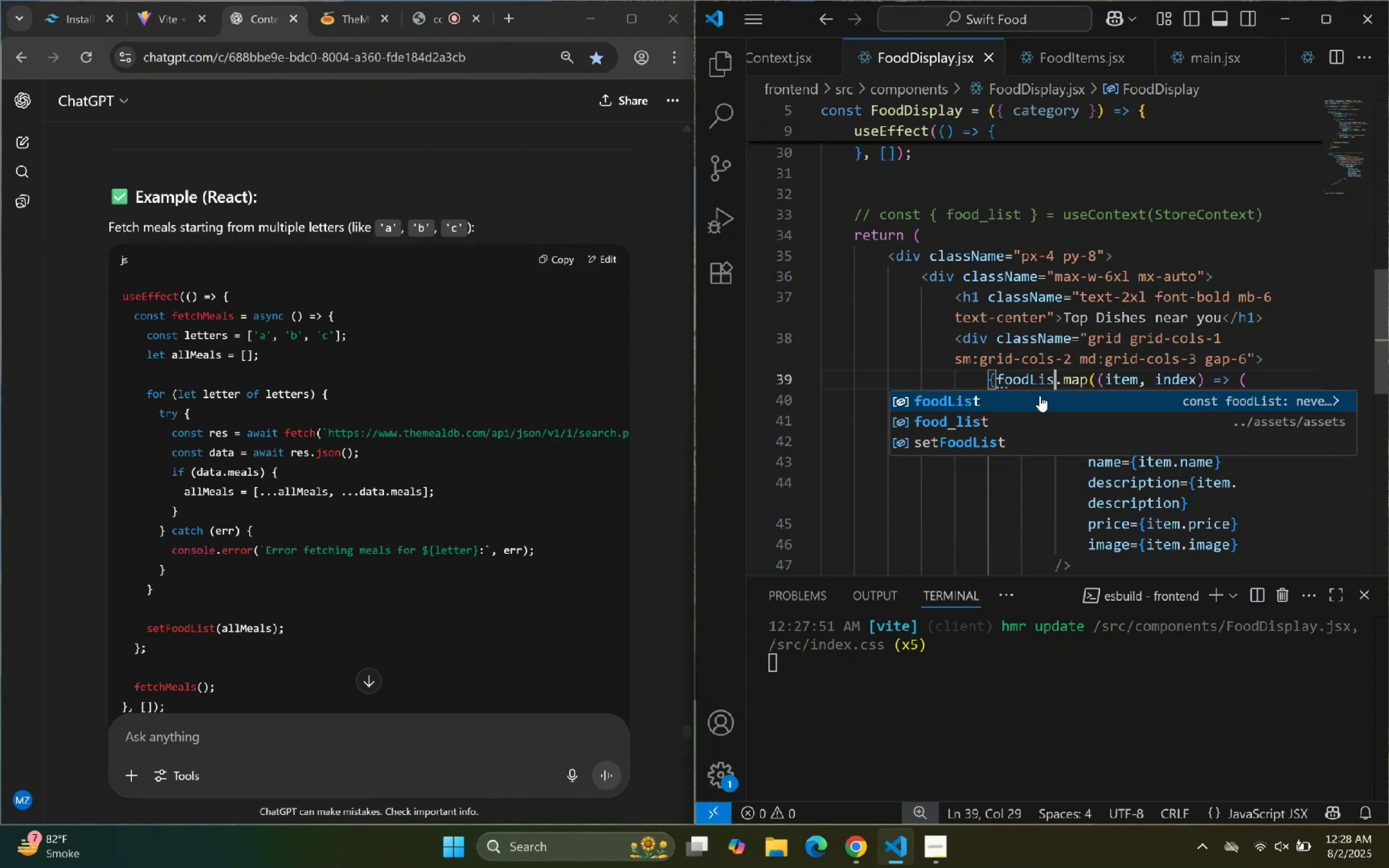 
key(Enter)
 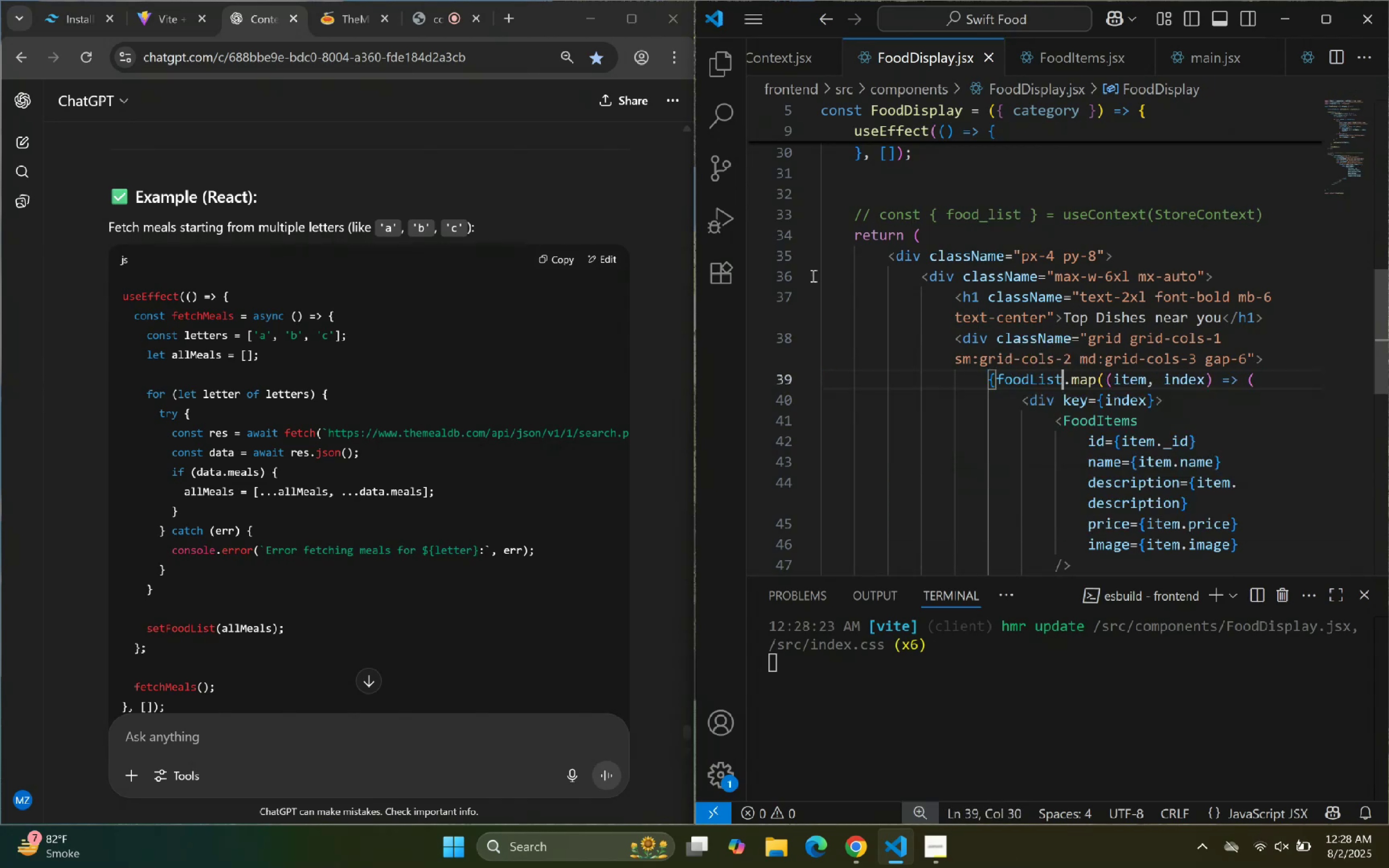 
scroll: coordinate [772, 216], scroll_direction: down, amount: 2.0
 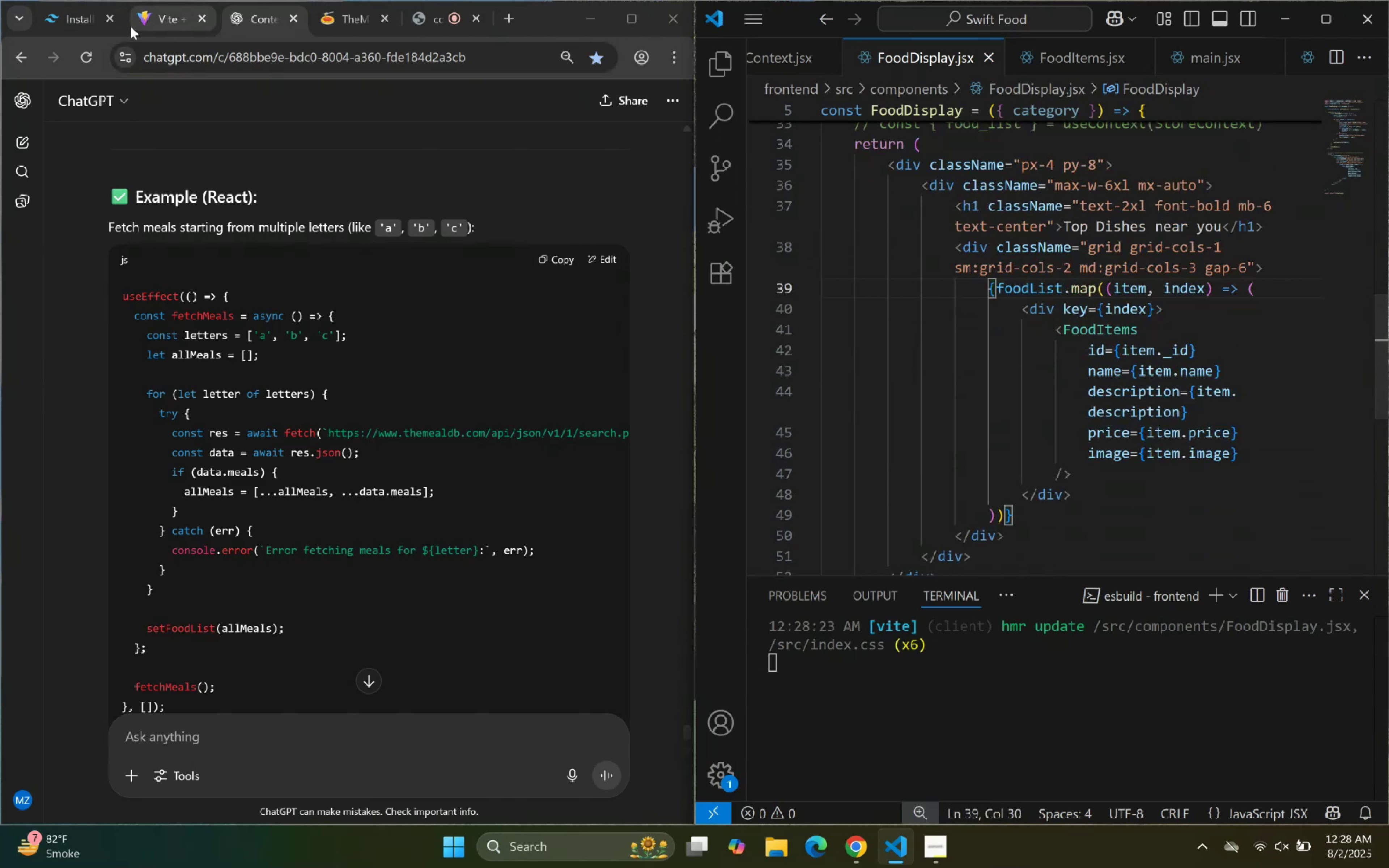 
left_click([144, 26])
 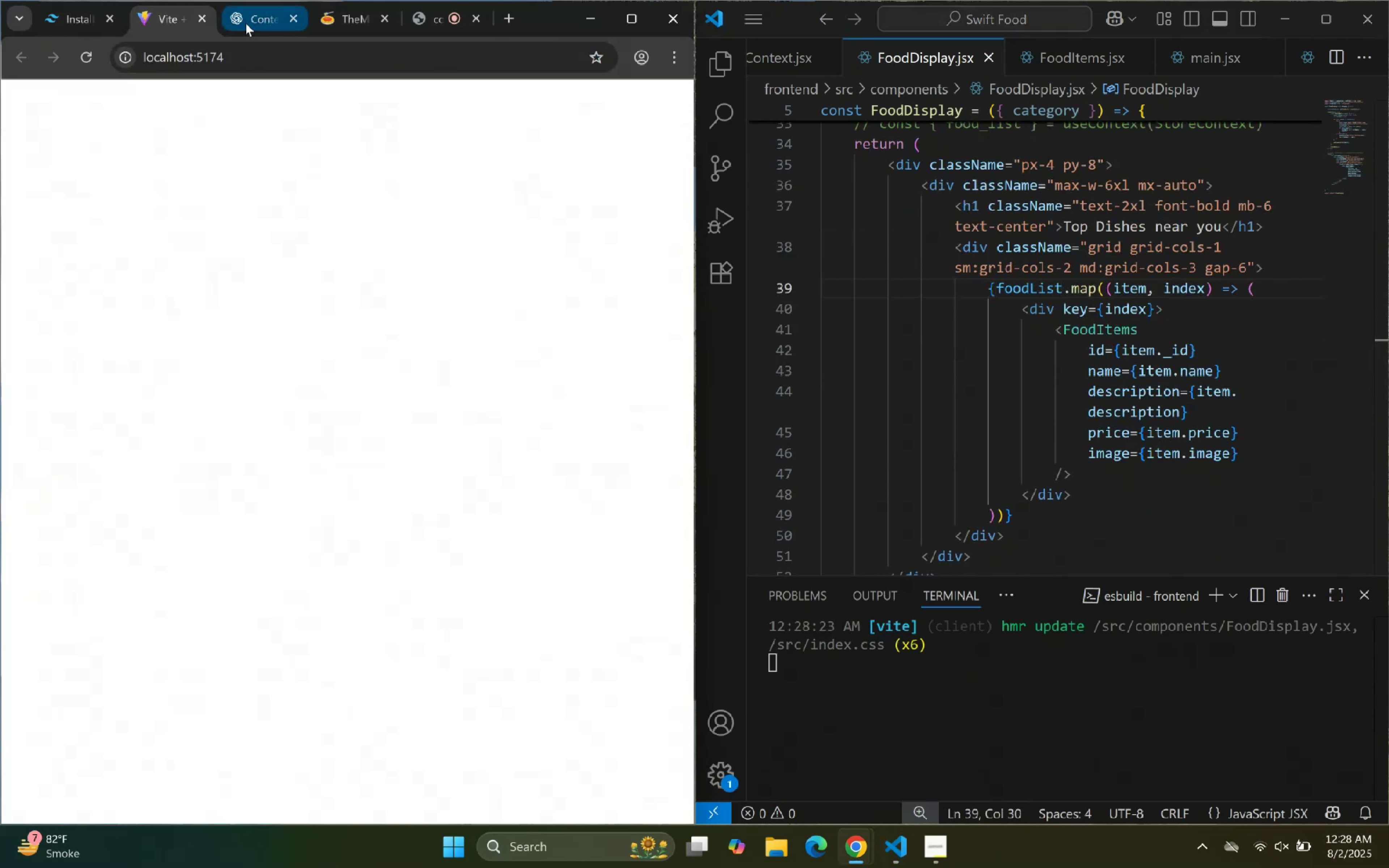 
left_click([245, 23])
 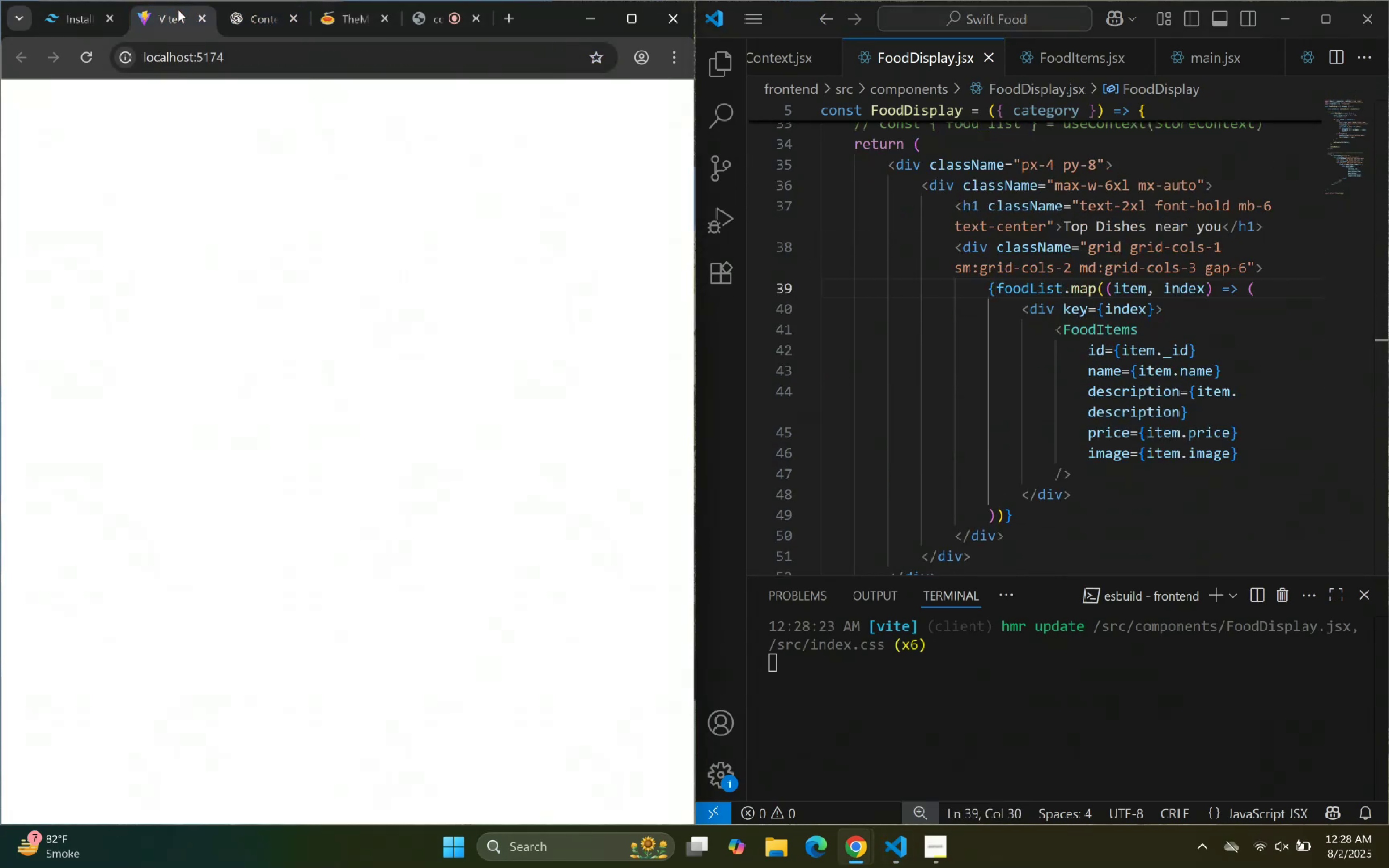 
double_click([269, 4])
 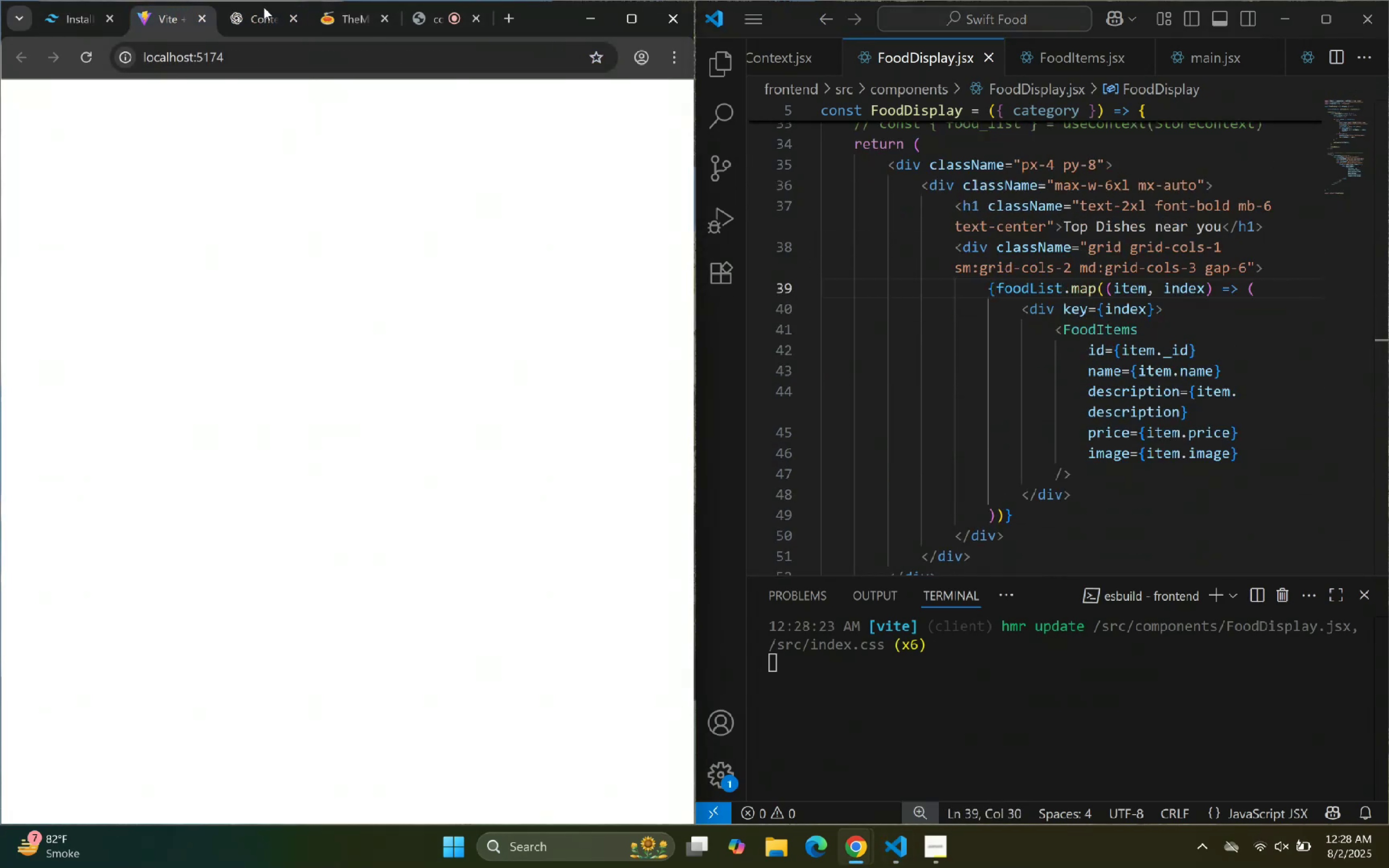 
triple_click([261, 11])
 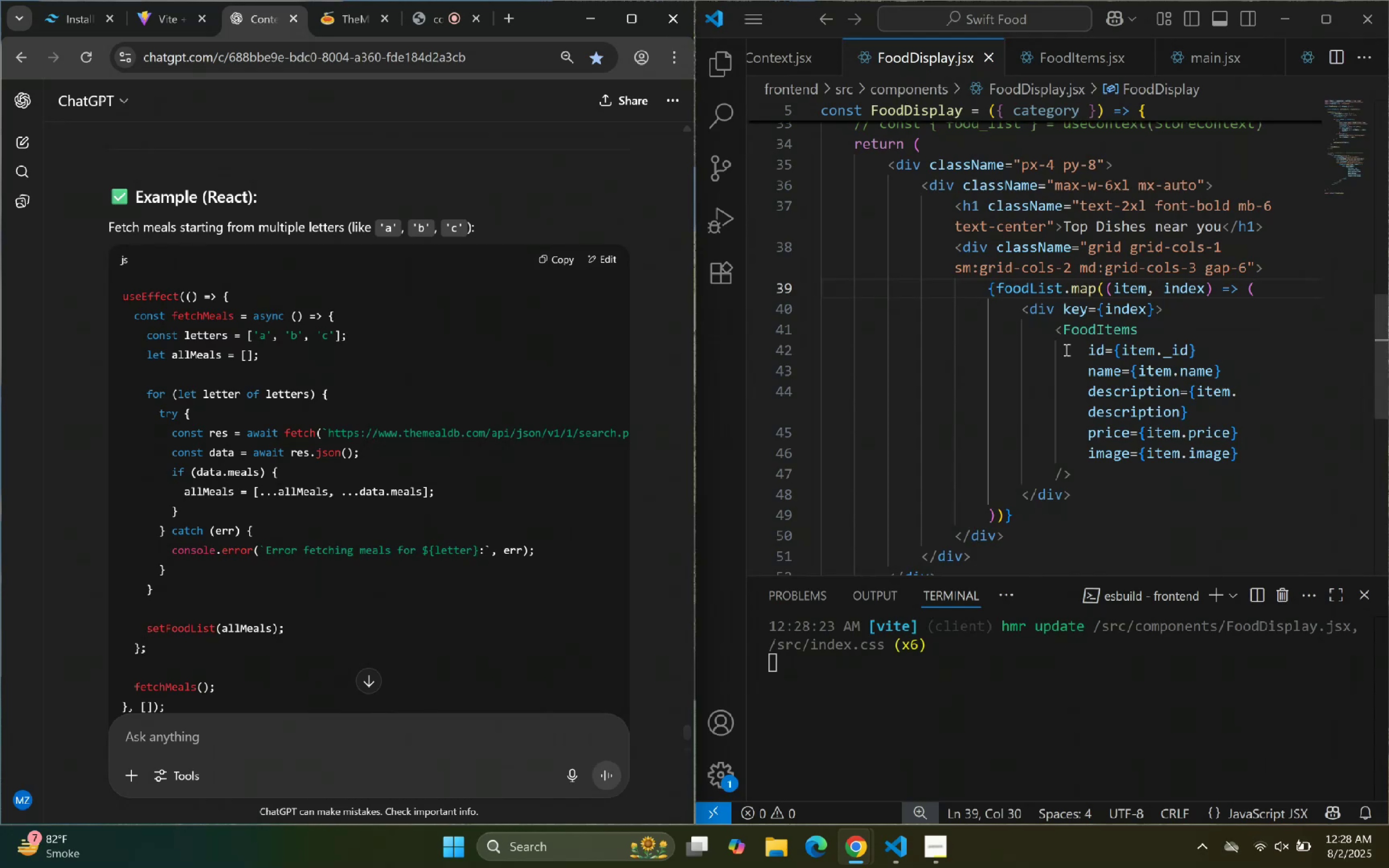 
scroll: coordinate [1035, 287], scroll_direction: up, amount: 22.0
 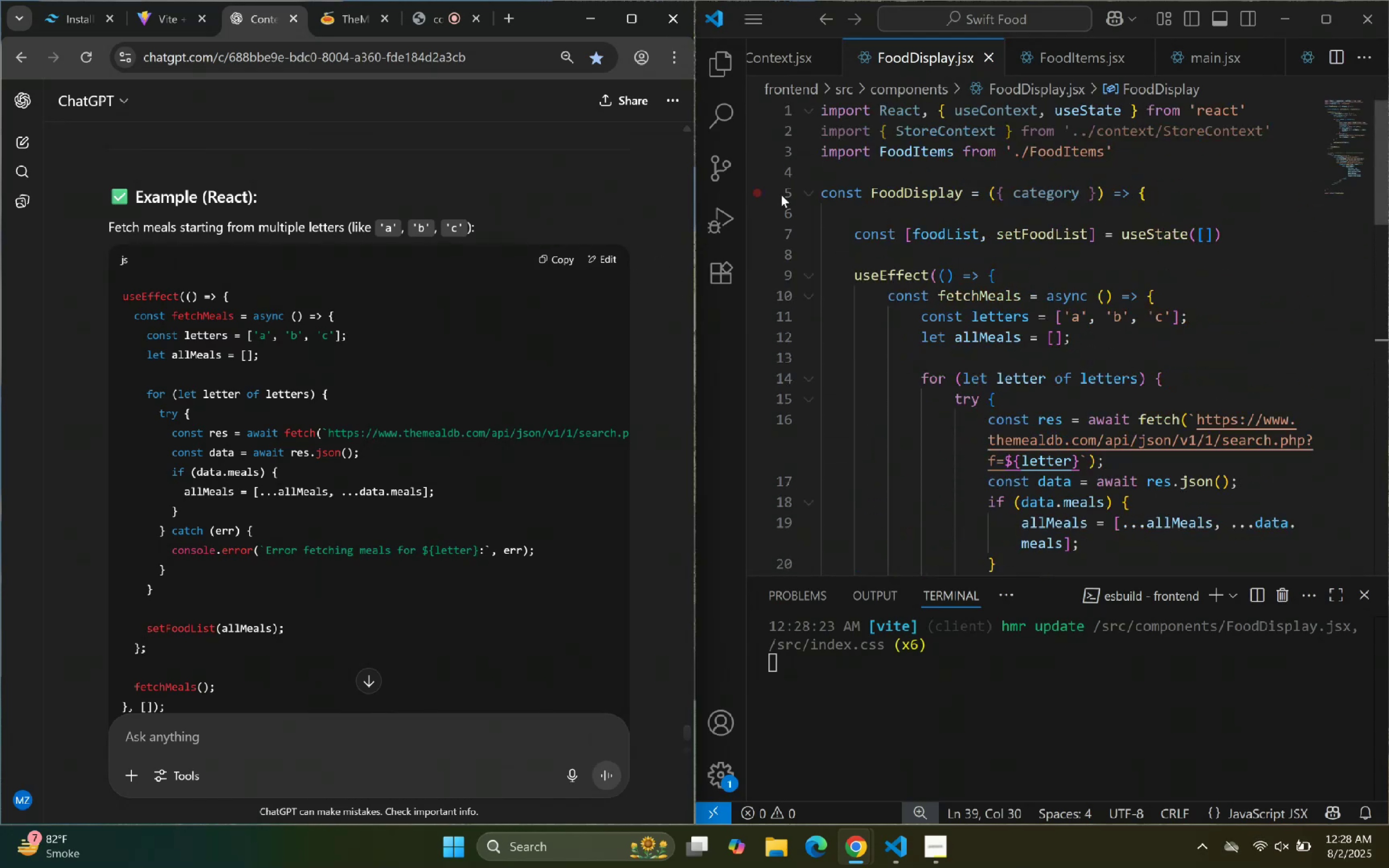 
left_click([805, 195])
 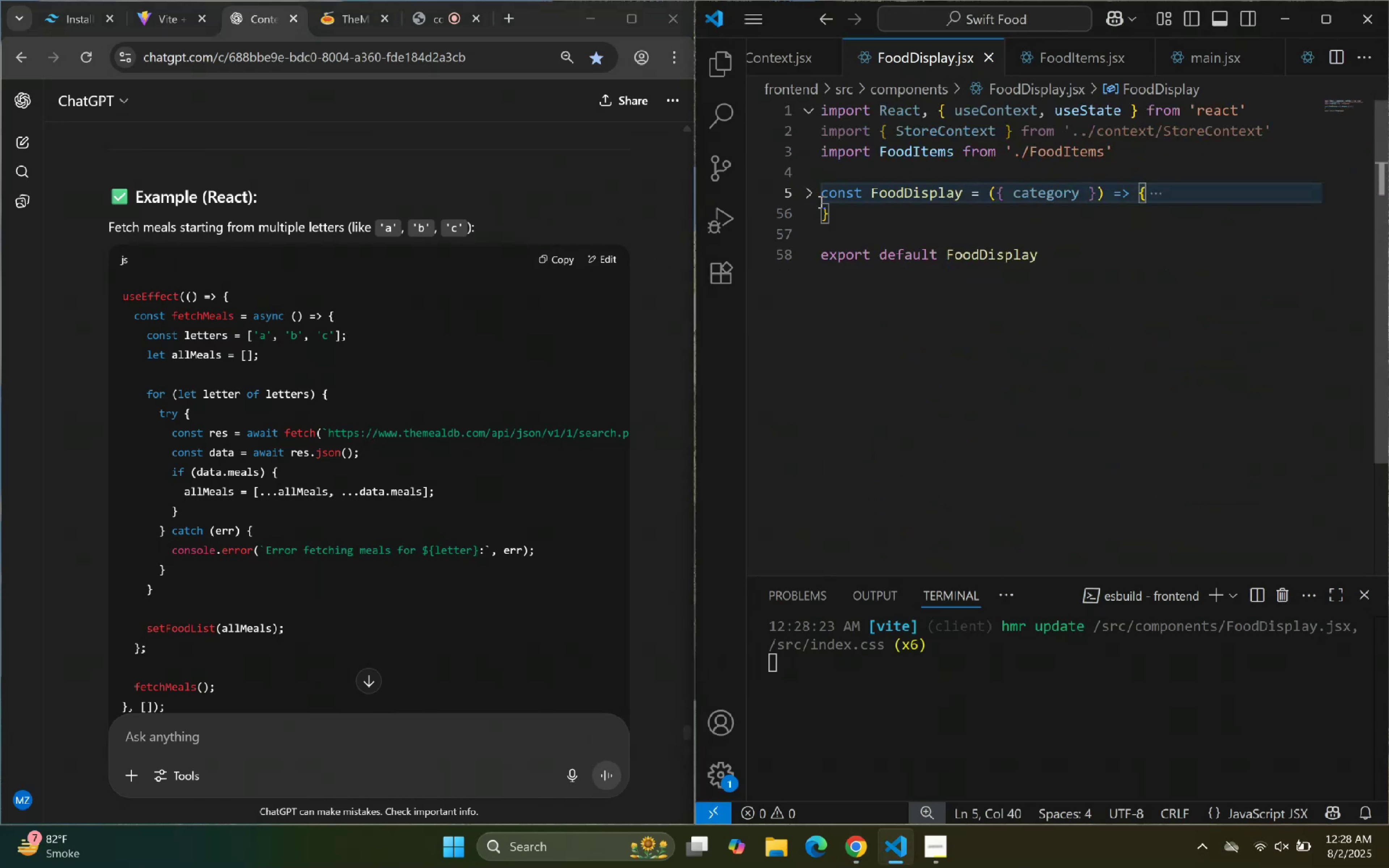 
left_click_drag(start_coordinate=[836, 209], to_coordinate=[823, 194])
 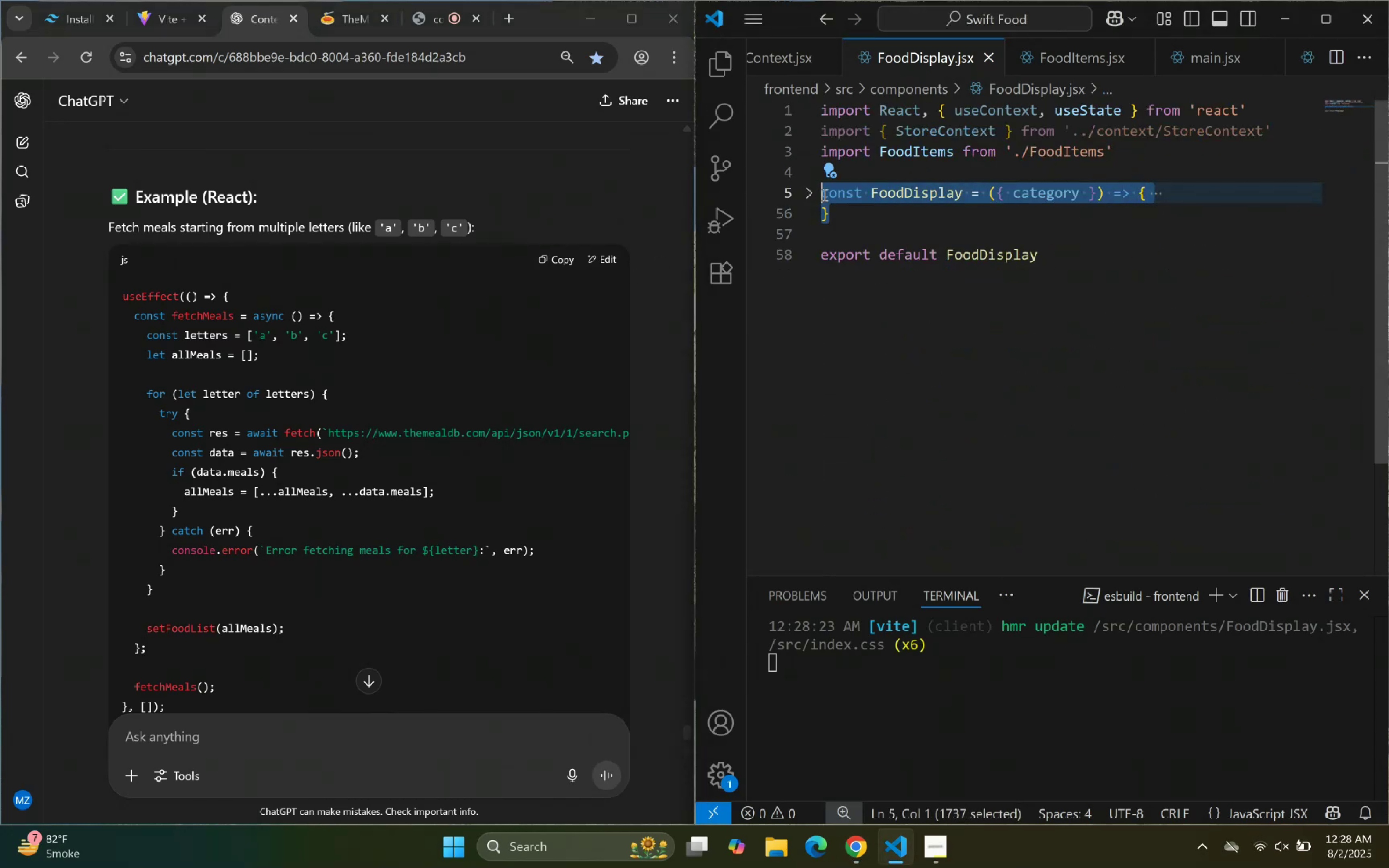 
key(Control+C)
 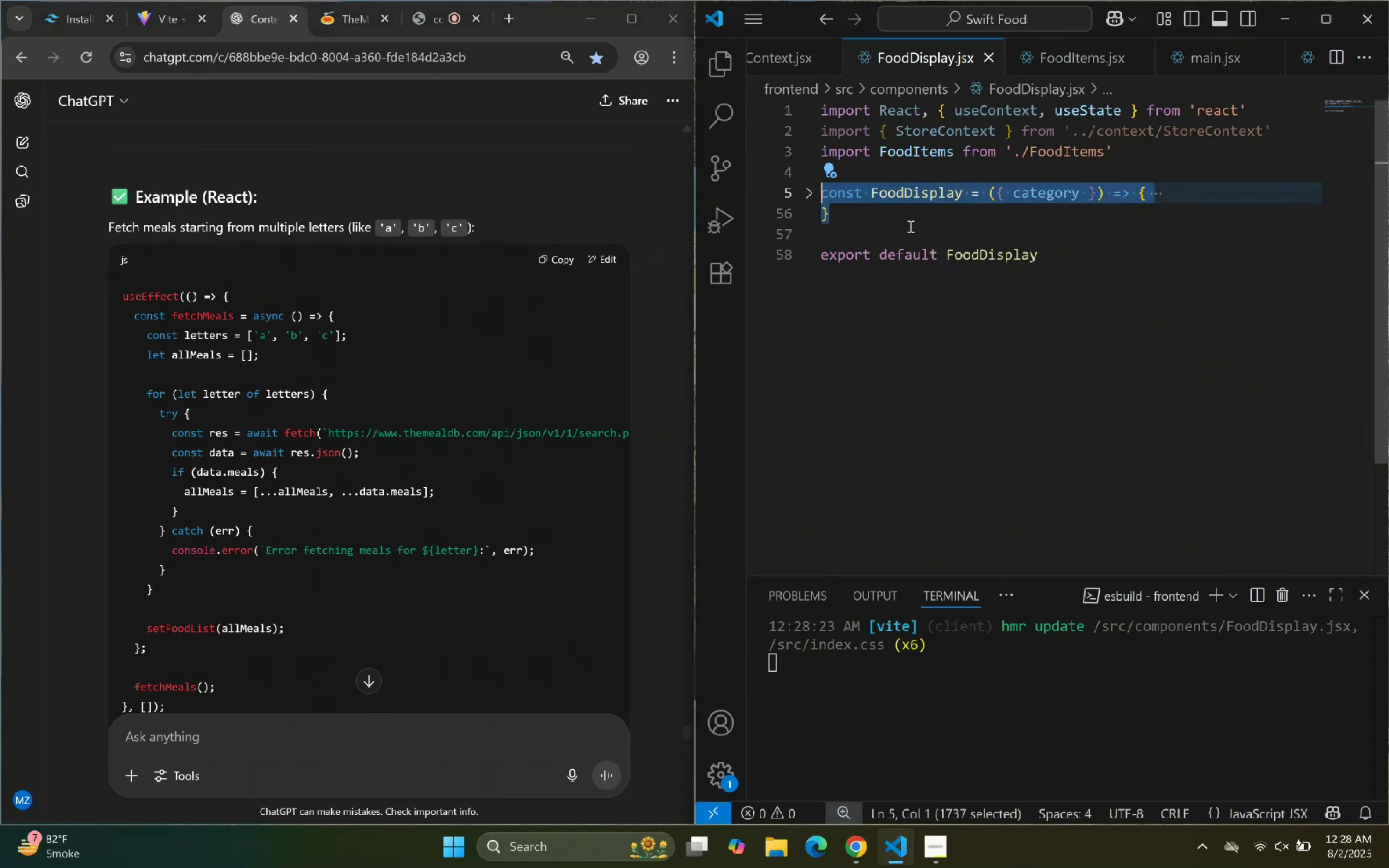 
key(Control+C)
 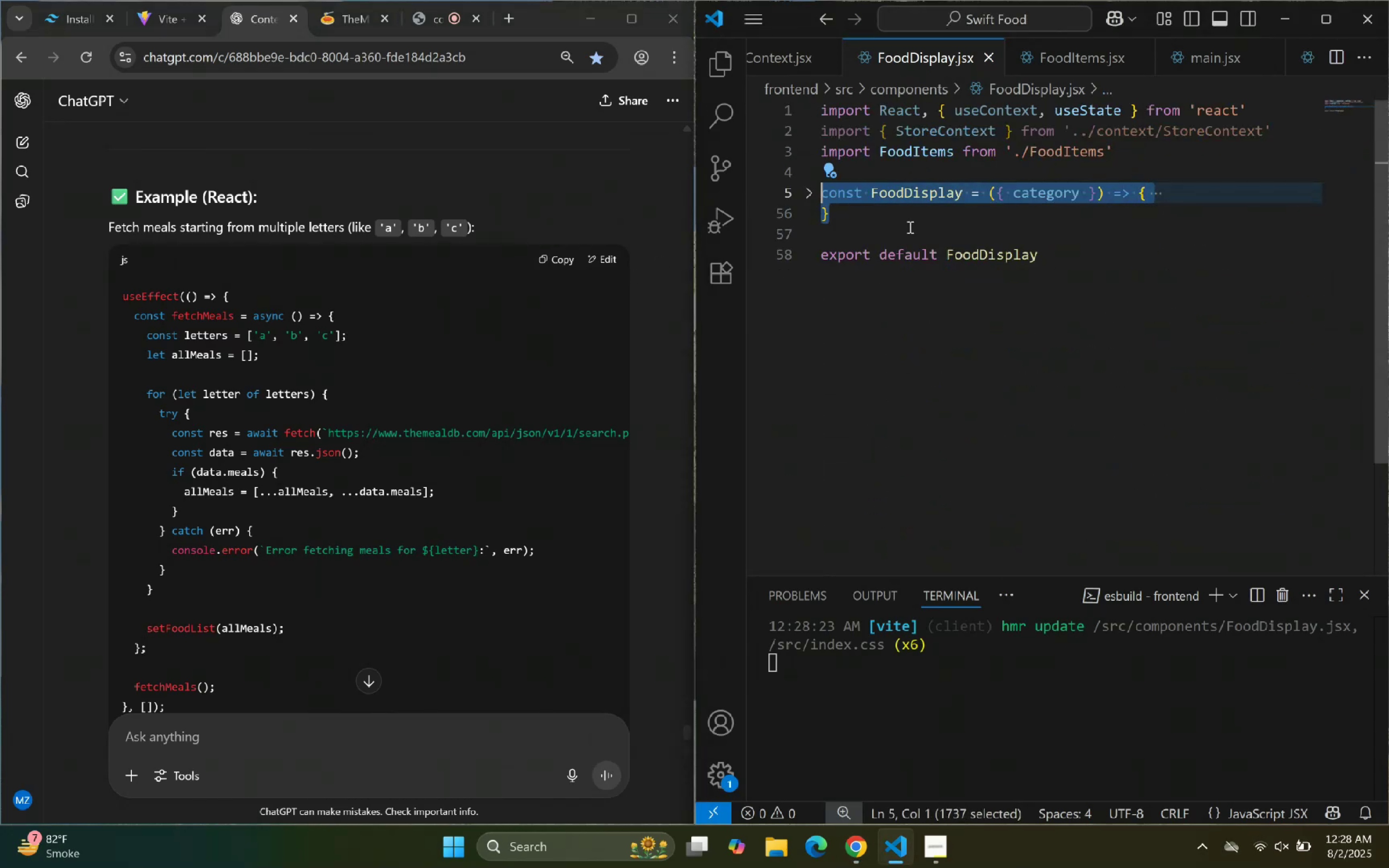 
left_click([909, 227])
 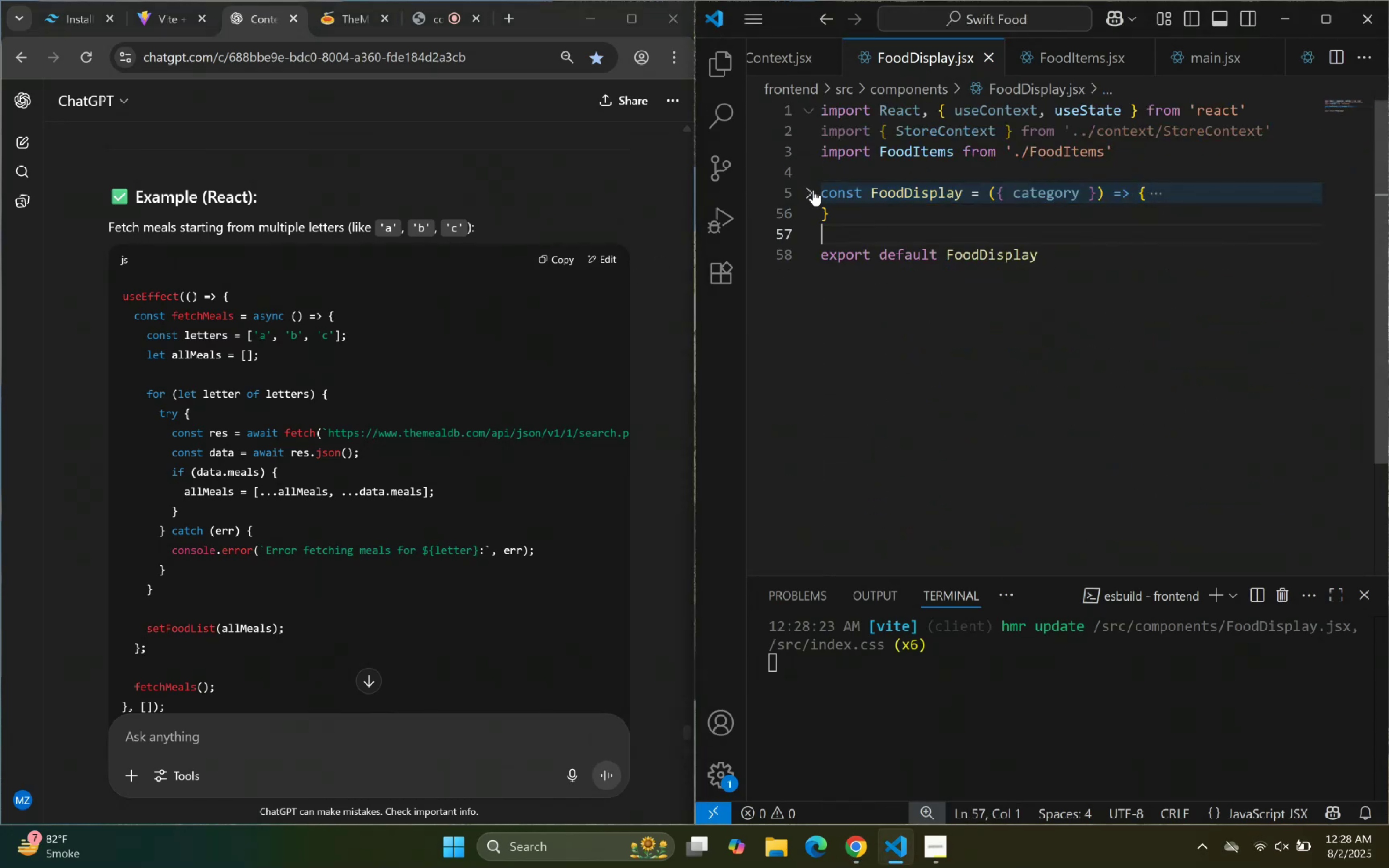 
left_click([813, 190])
 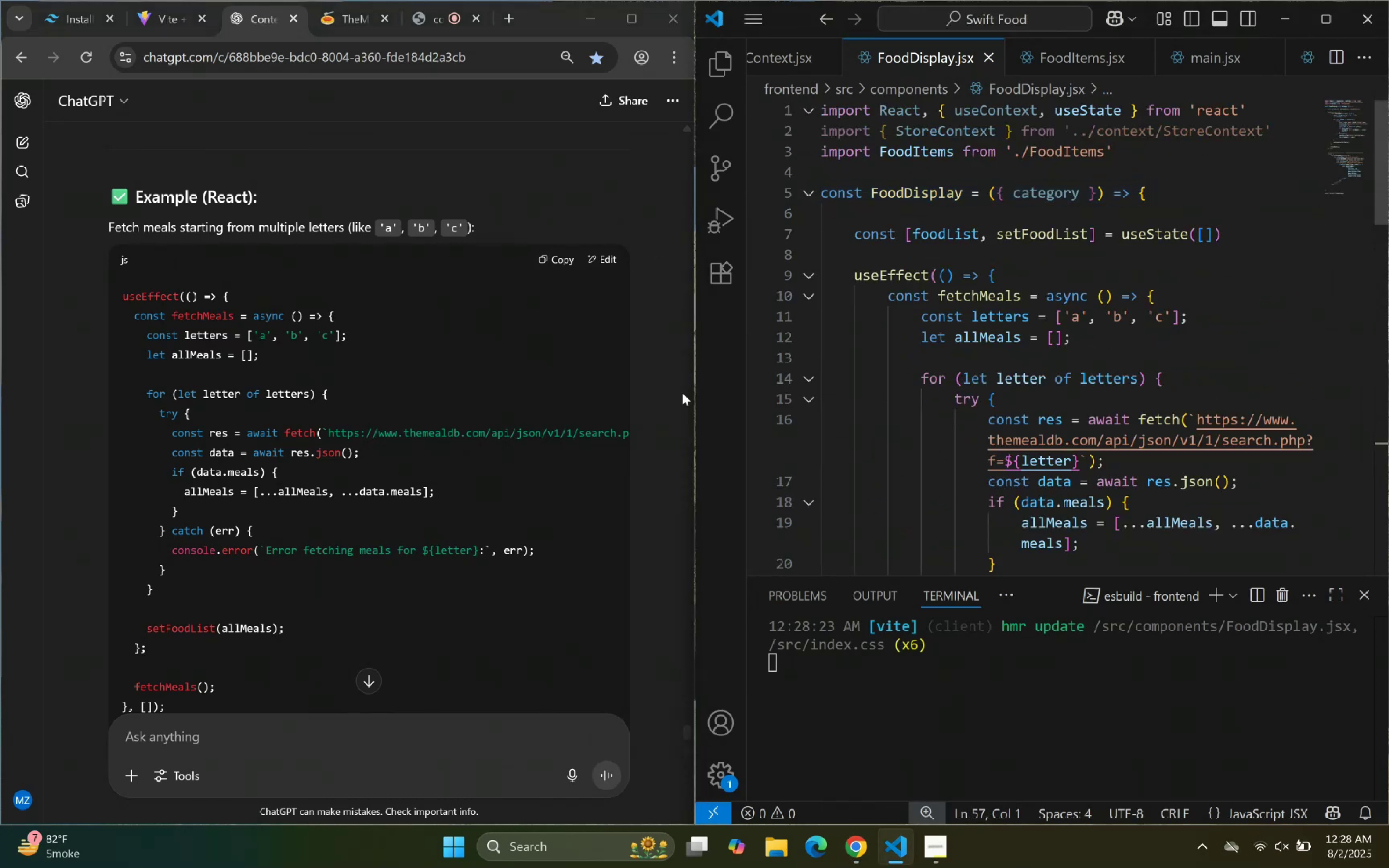 
scroll: coordinate [428, 441], scroll_direction: down, amount: 13.0
 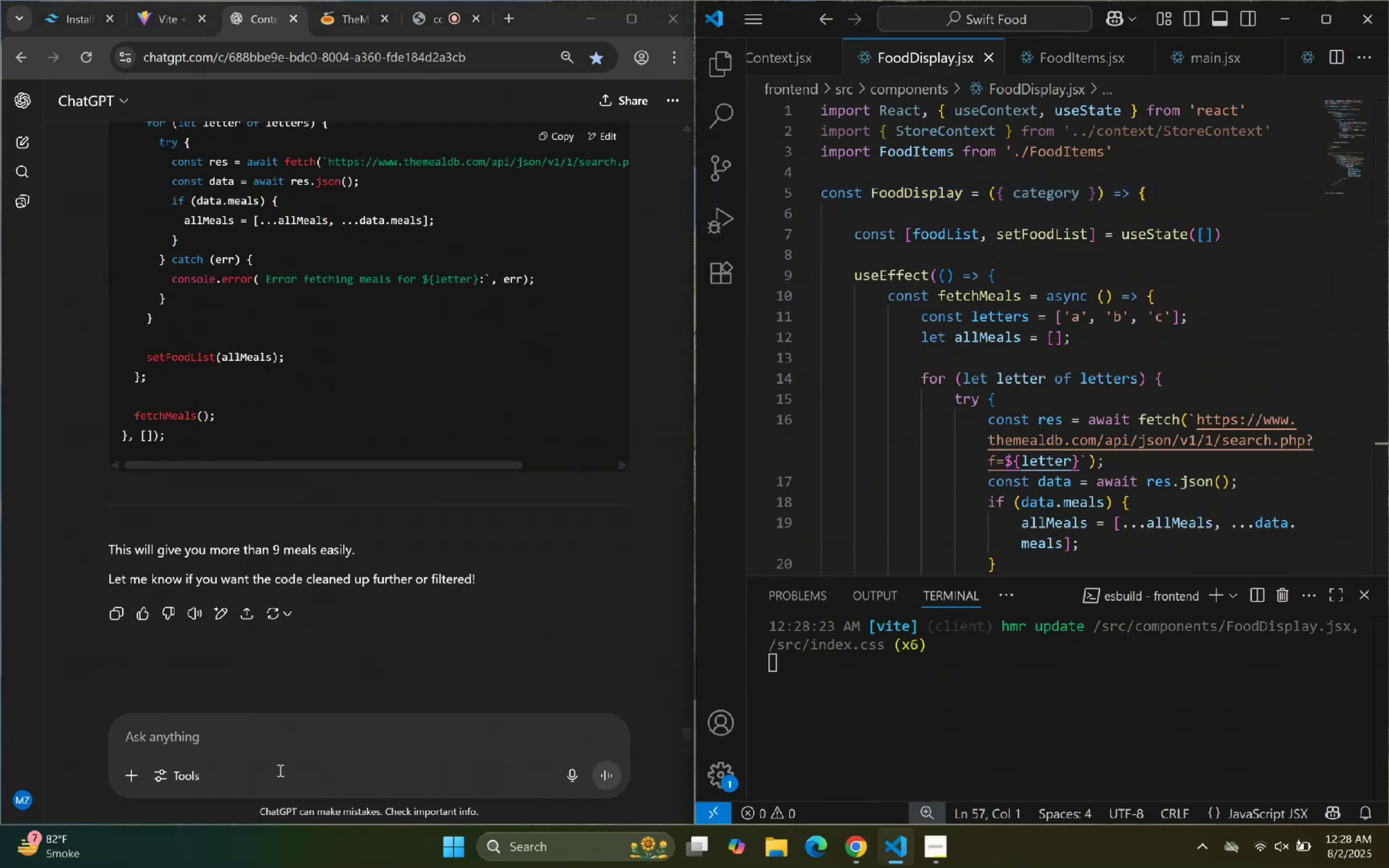 
left_click([289, 752])
 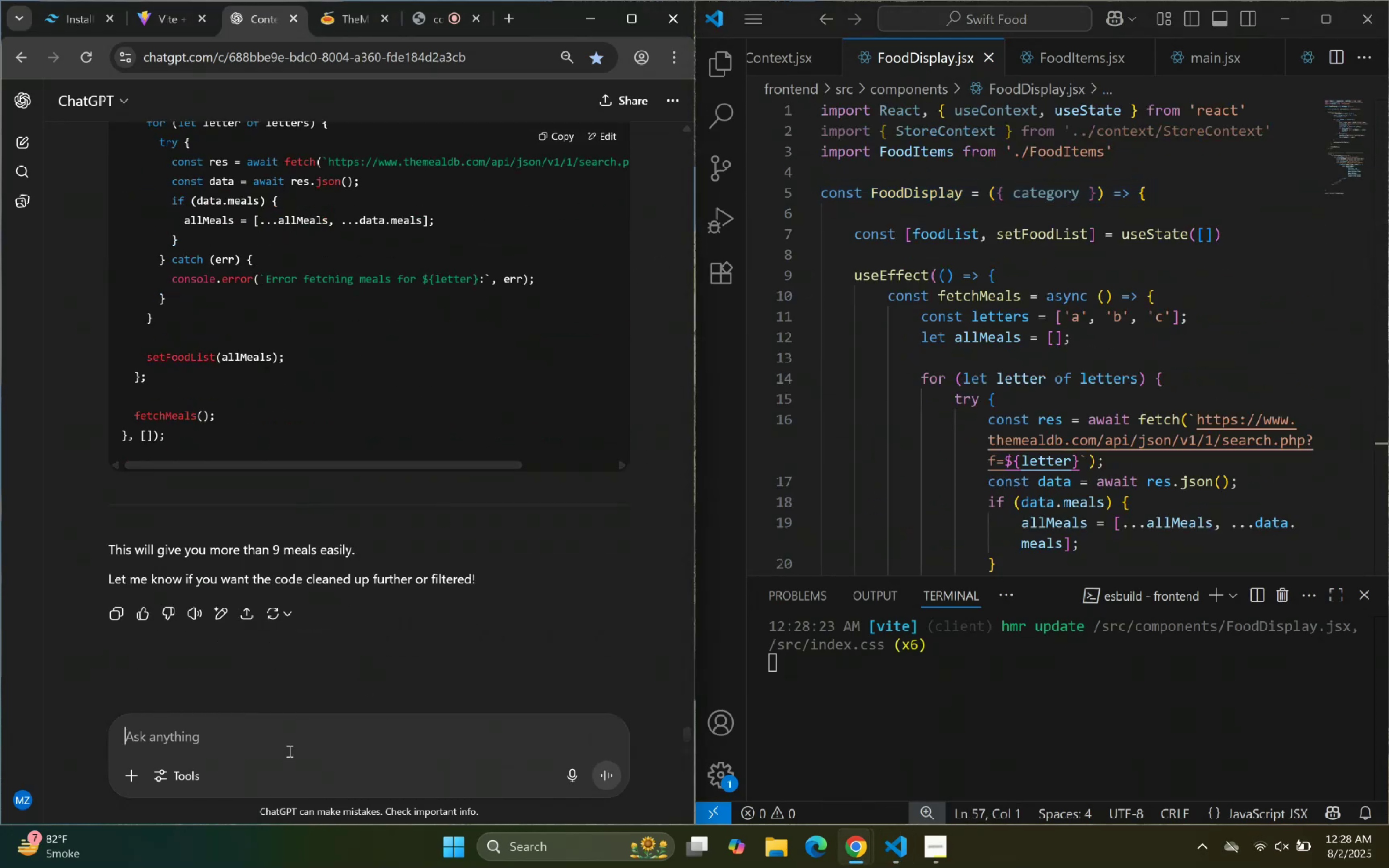 
type(Apply th )
key(Backspace)
type(e)
key(Backspace)
key(Backspace)
key(Backspace)
key(Backspace)
key(Backspace)
key(Backspace)
key(Backspace)
key(Backspace)
key(Backspace)
type(Set the randge)
key(Backspace)
key(Backspace)
key(Backspace)
type(ge for meal )
key(Backspace)
key(Backspace)
key(Backspace)
key(Backspace)
key(Backspace)
key(Backspace)
key(Backspace)
key(Backspace)
key(Backspace)
type(using slice method to at leats 9)
 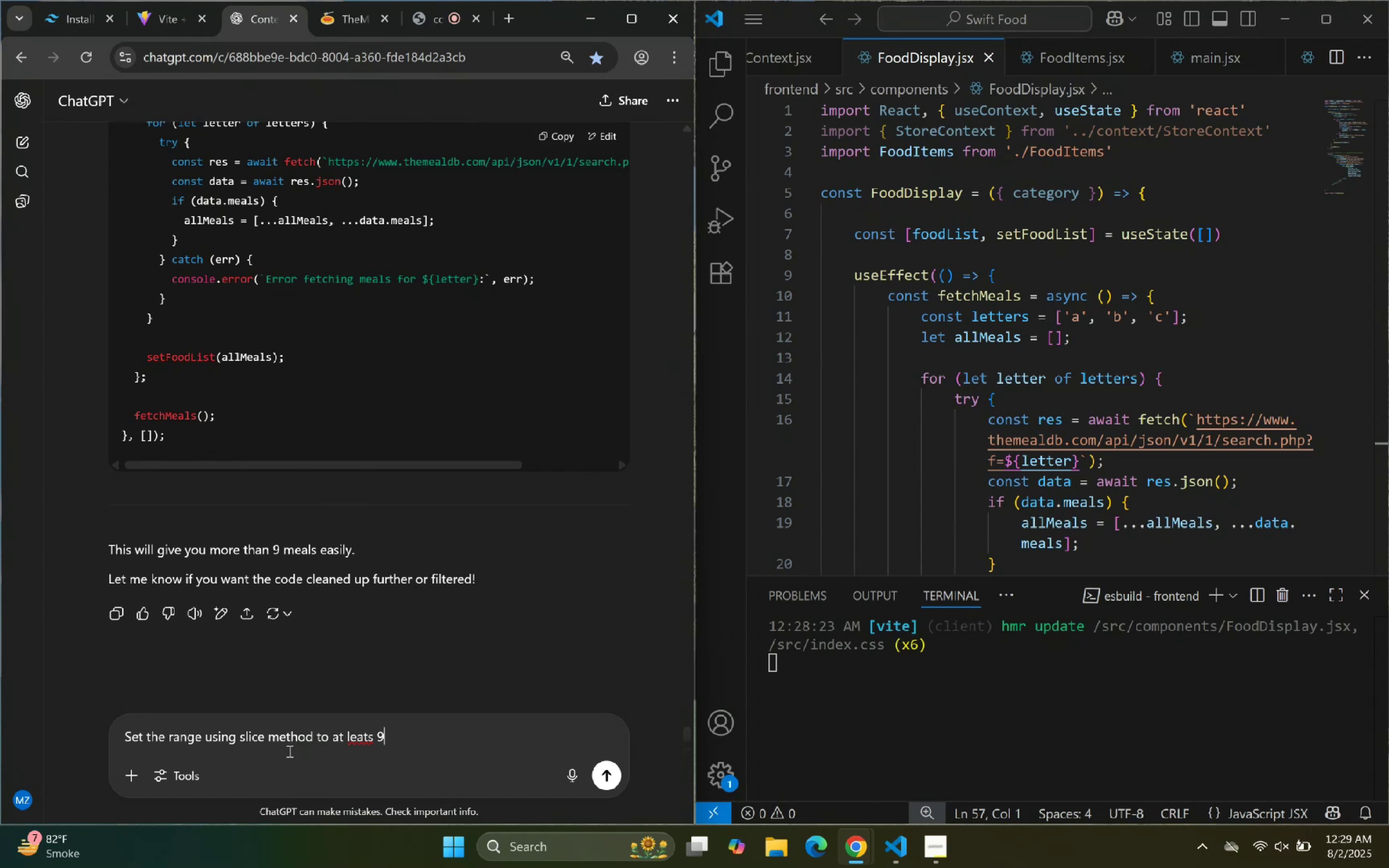 
key(Shift+Enter)
 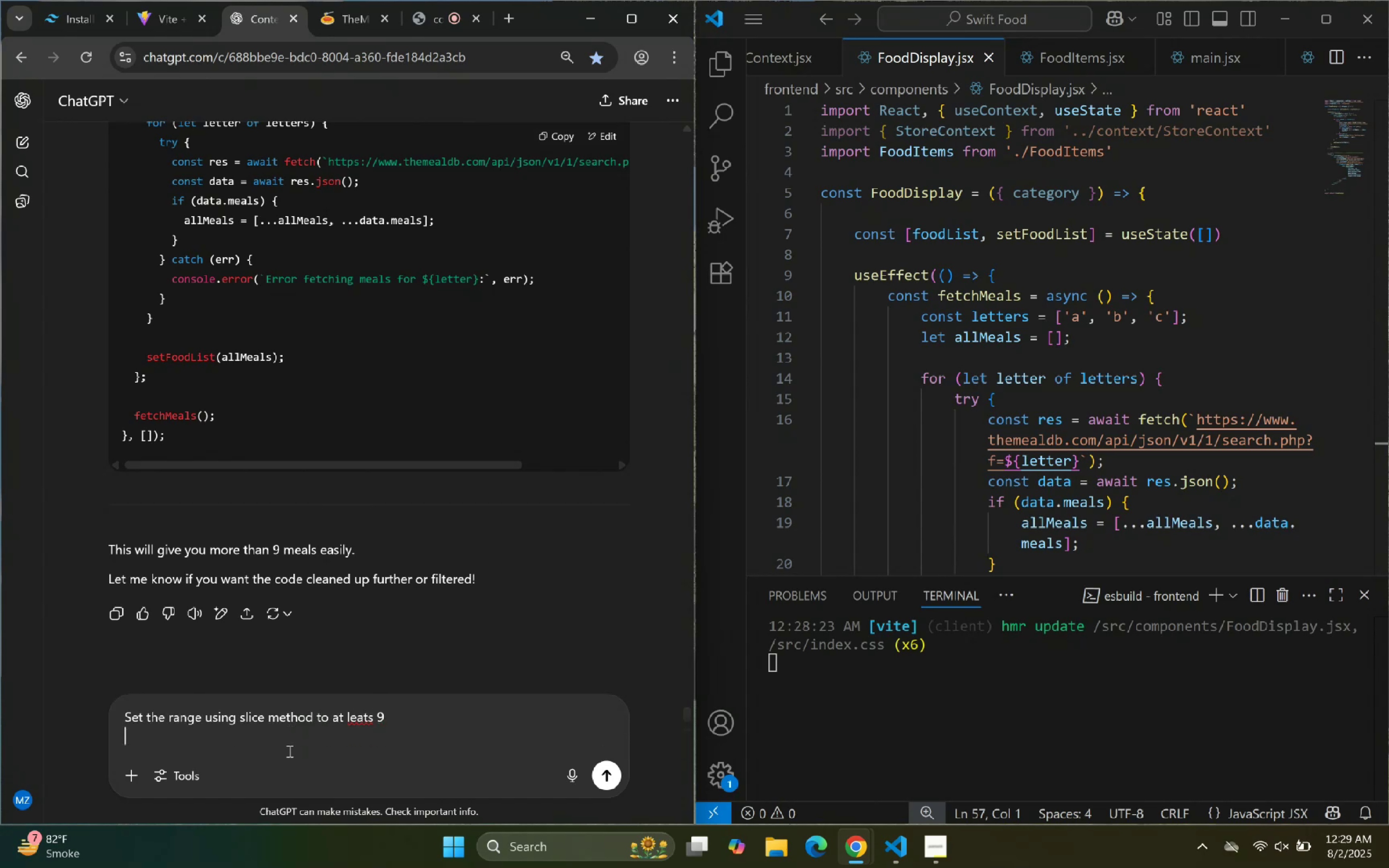 
key(Control+ControlLeft)
 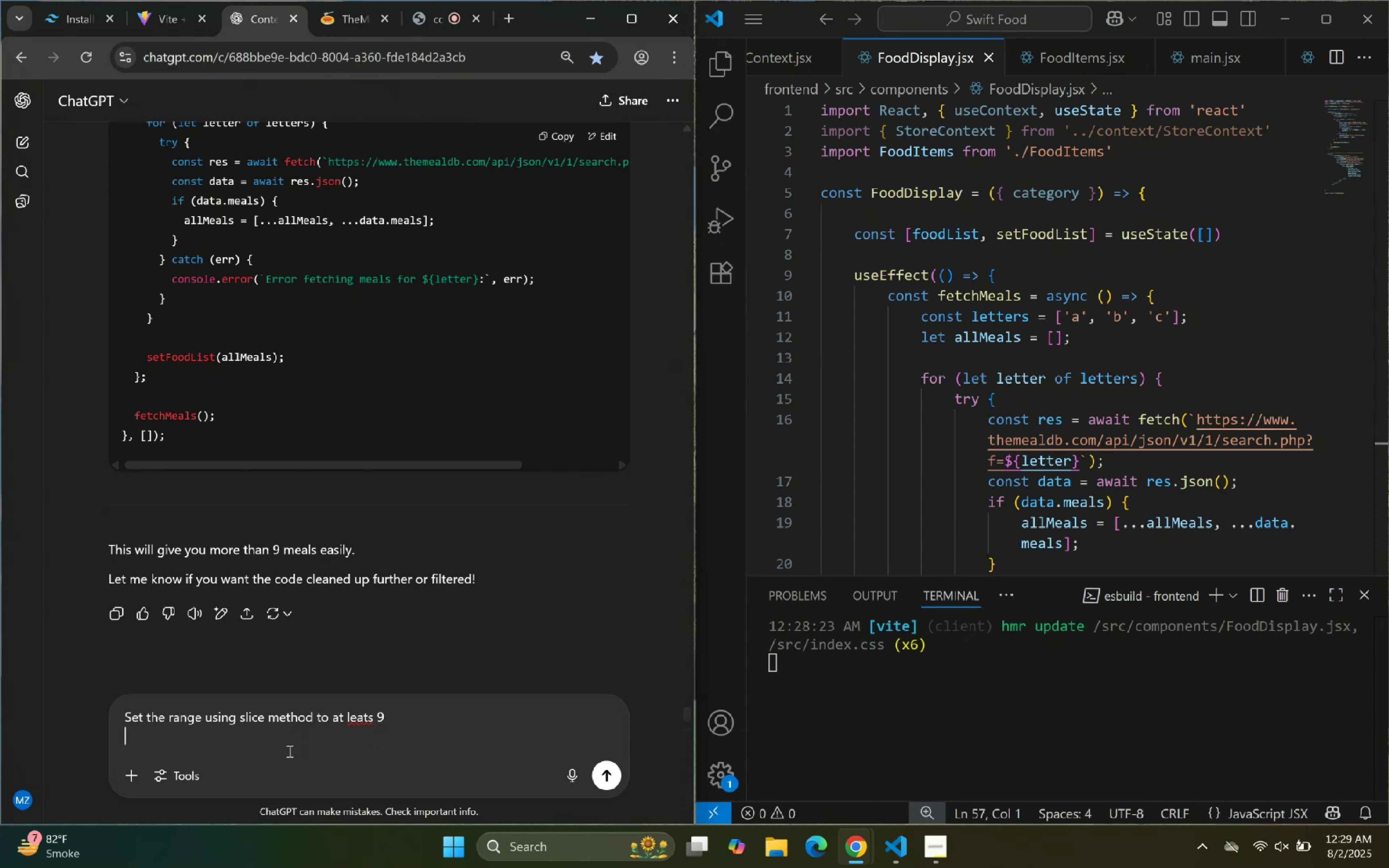 
key(Control+V)
 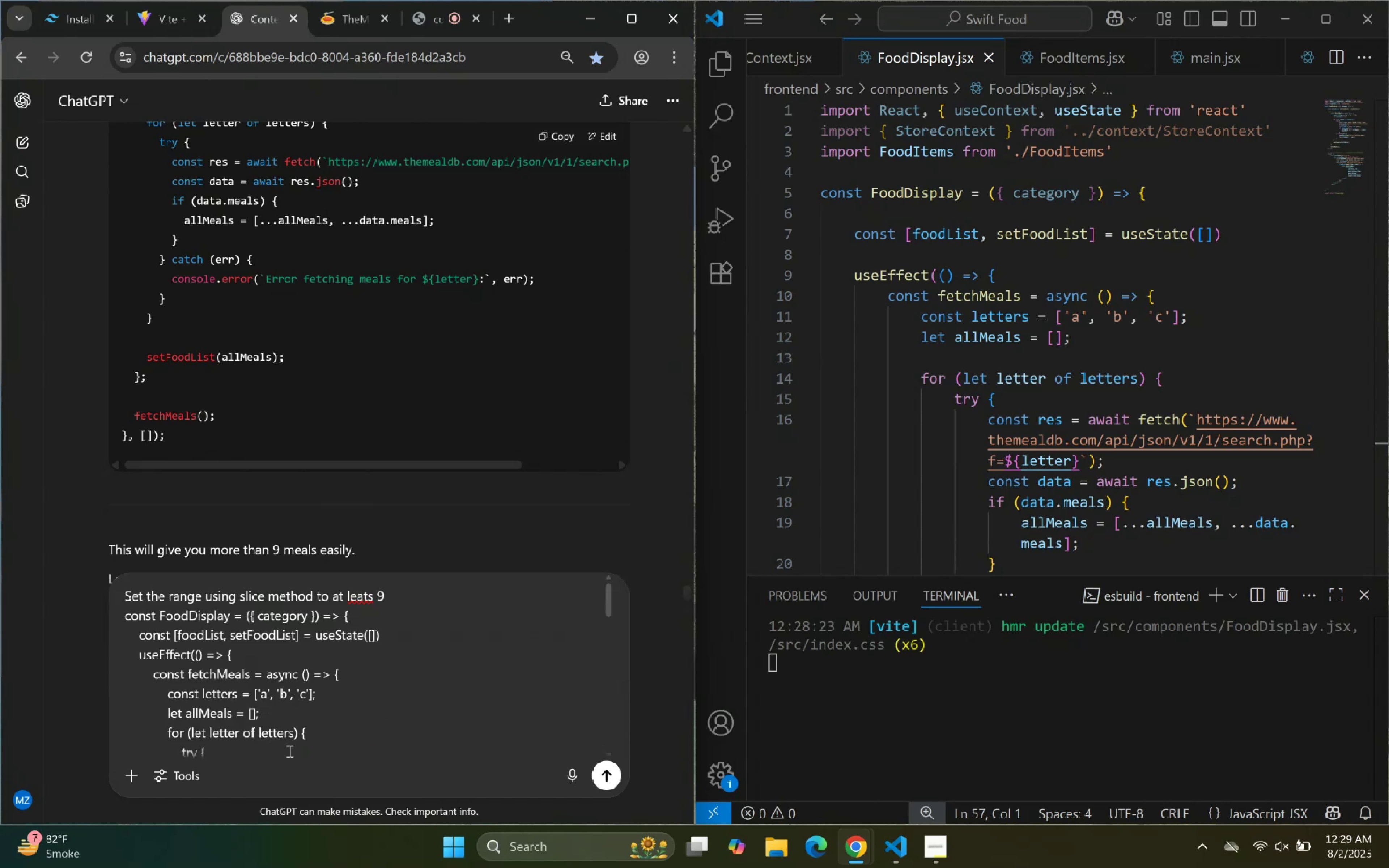 
key(Enter)
 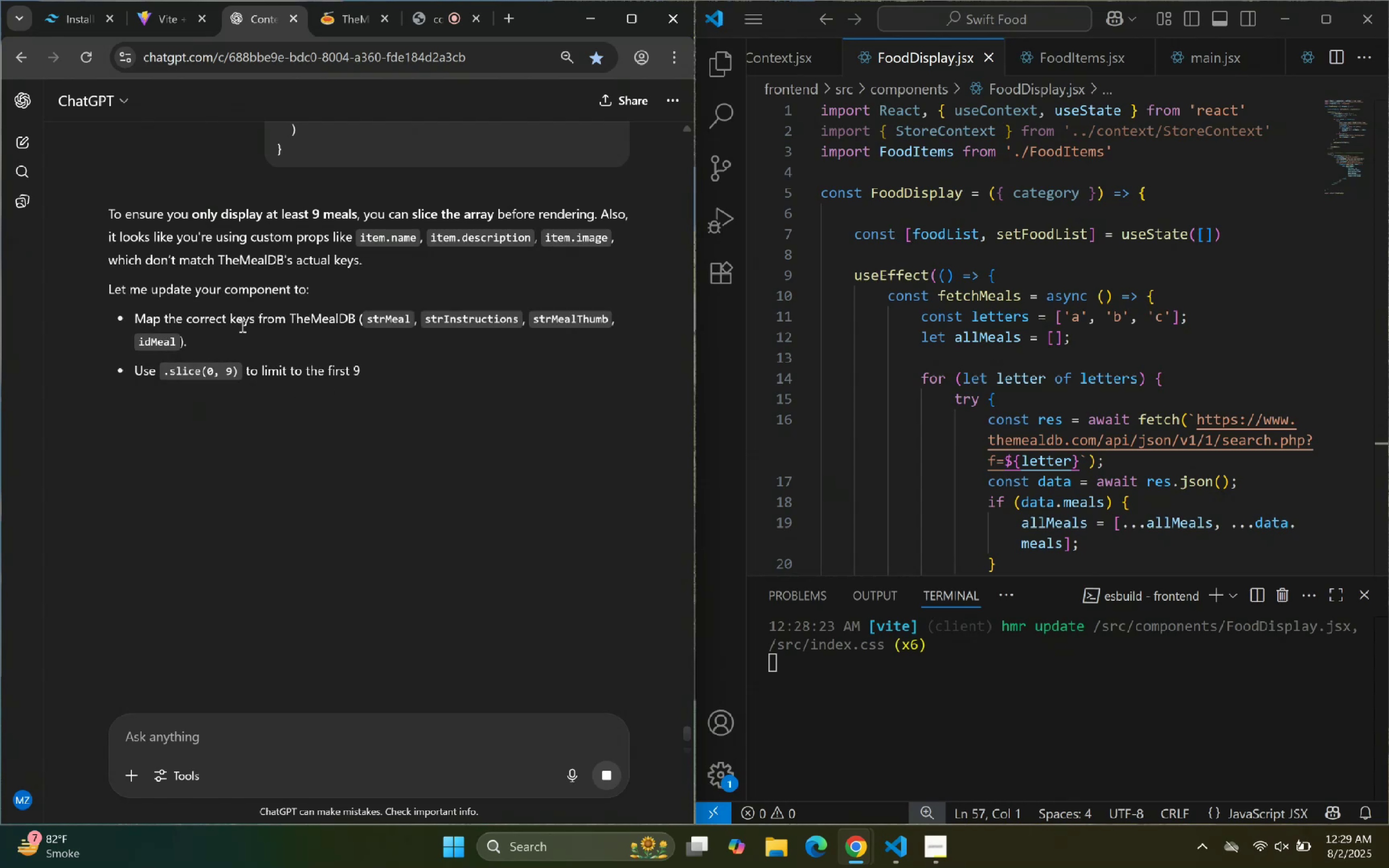 
wait(7.55)
 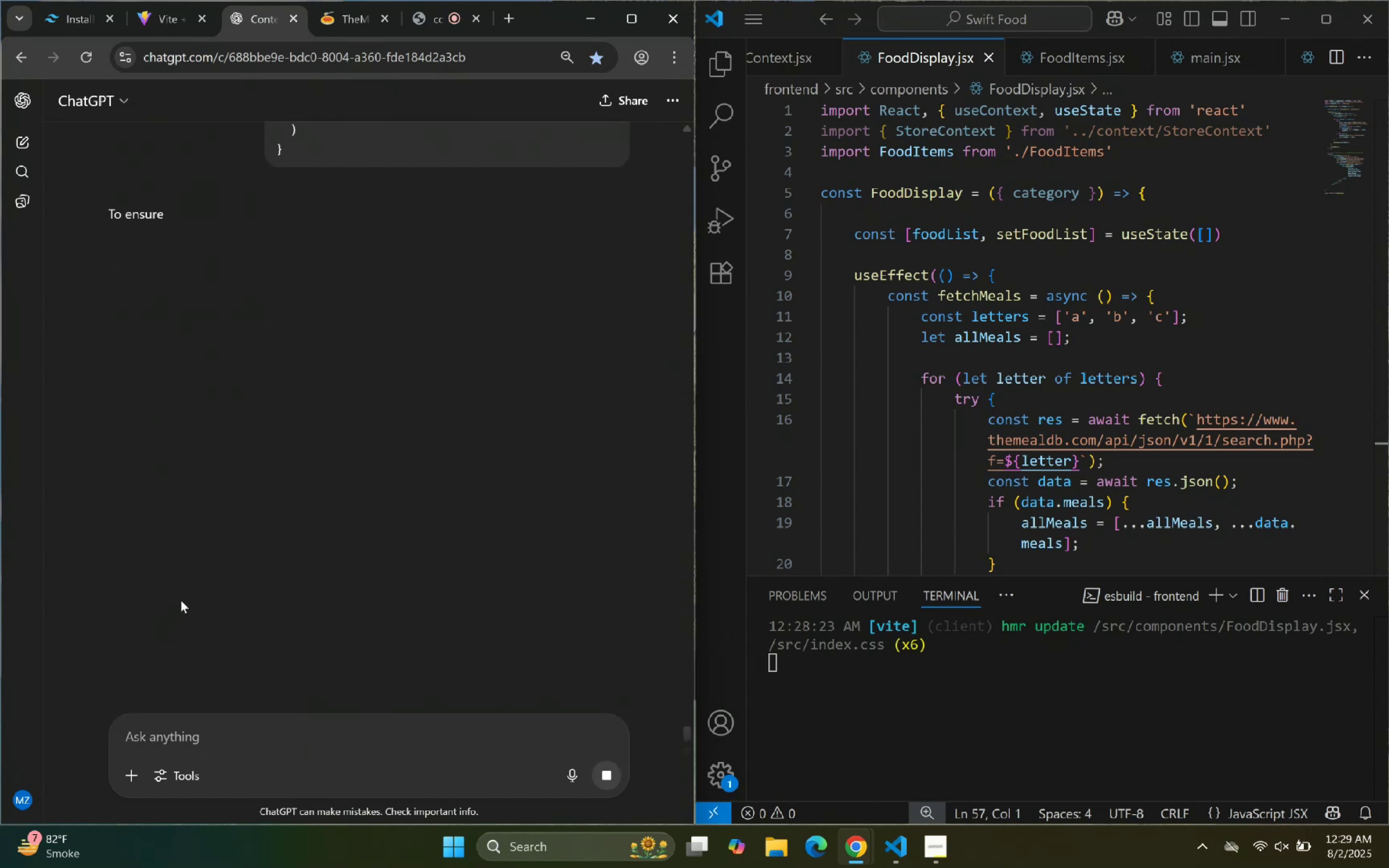 
scroll: coordinate [222, 410], scroll_direction: down, amount: 11.0
 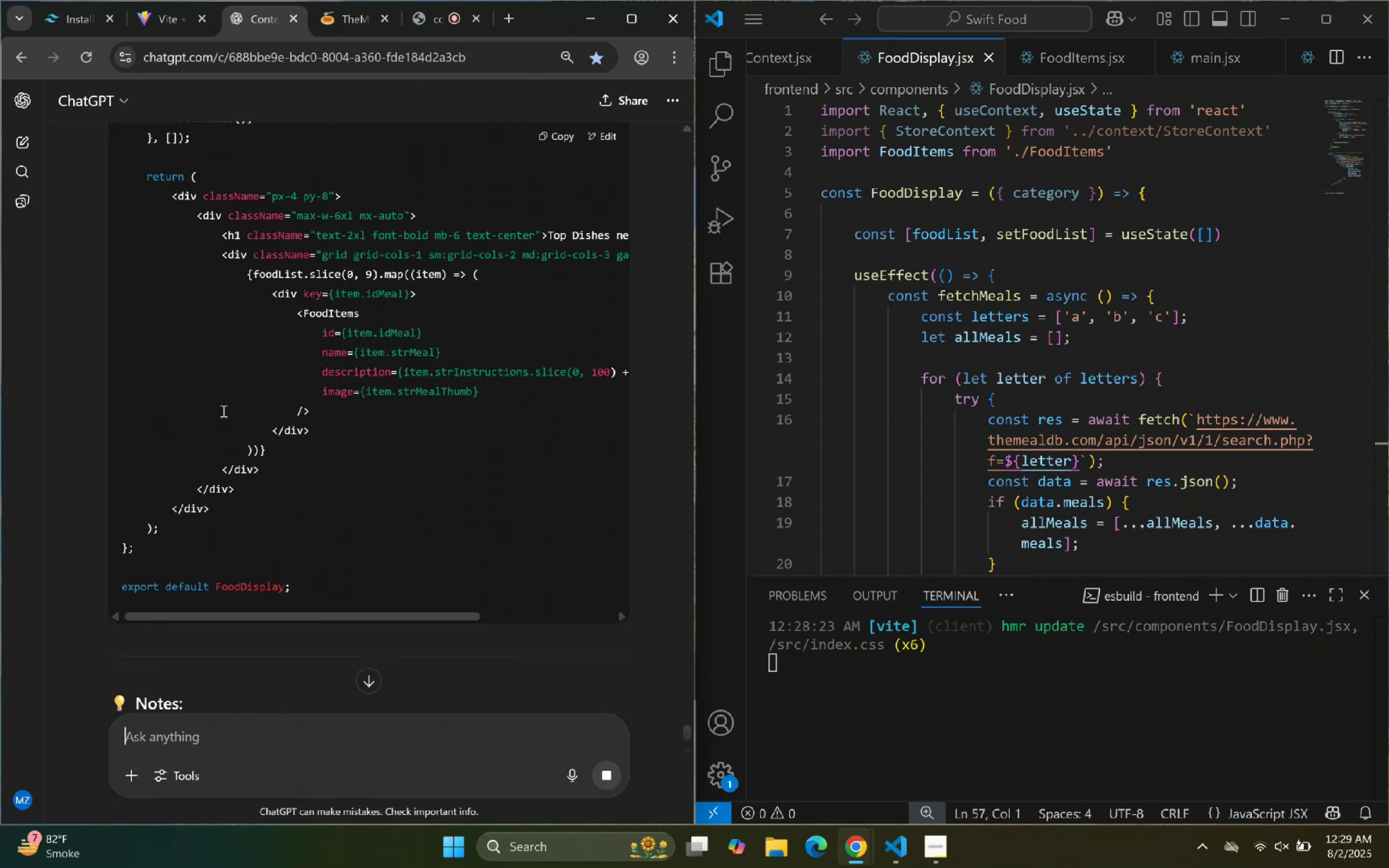 
scroll: coordinate [223, 366], scroll_direction: up, amount: 8.0
 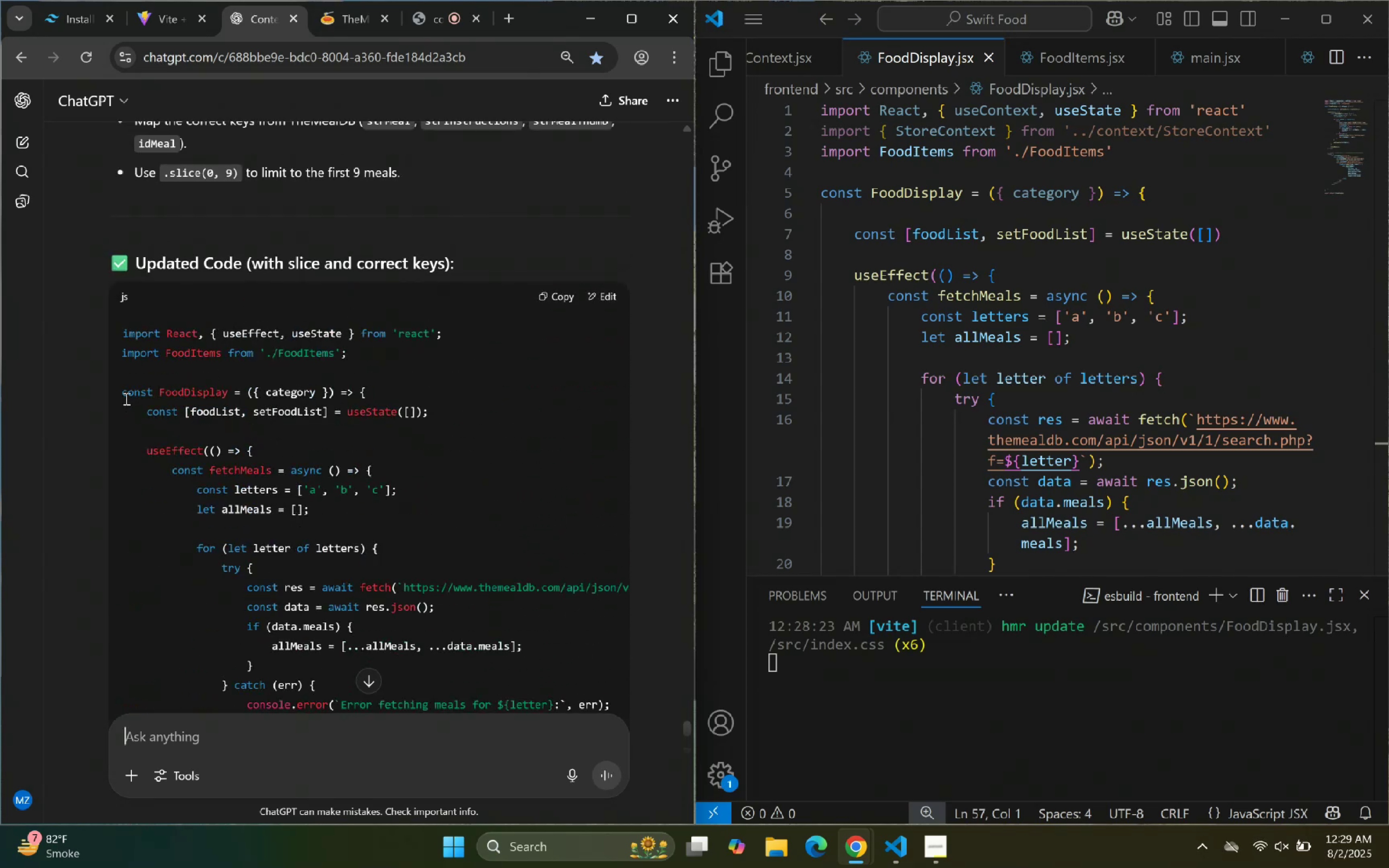 
left_click_drag(start_coordinate=[125, 397], to_coordinate=[134, 468])
 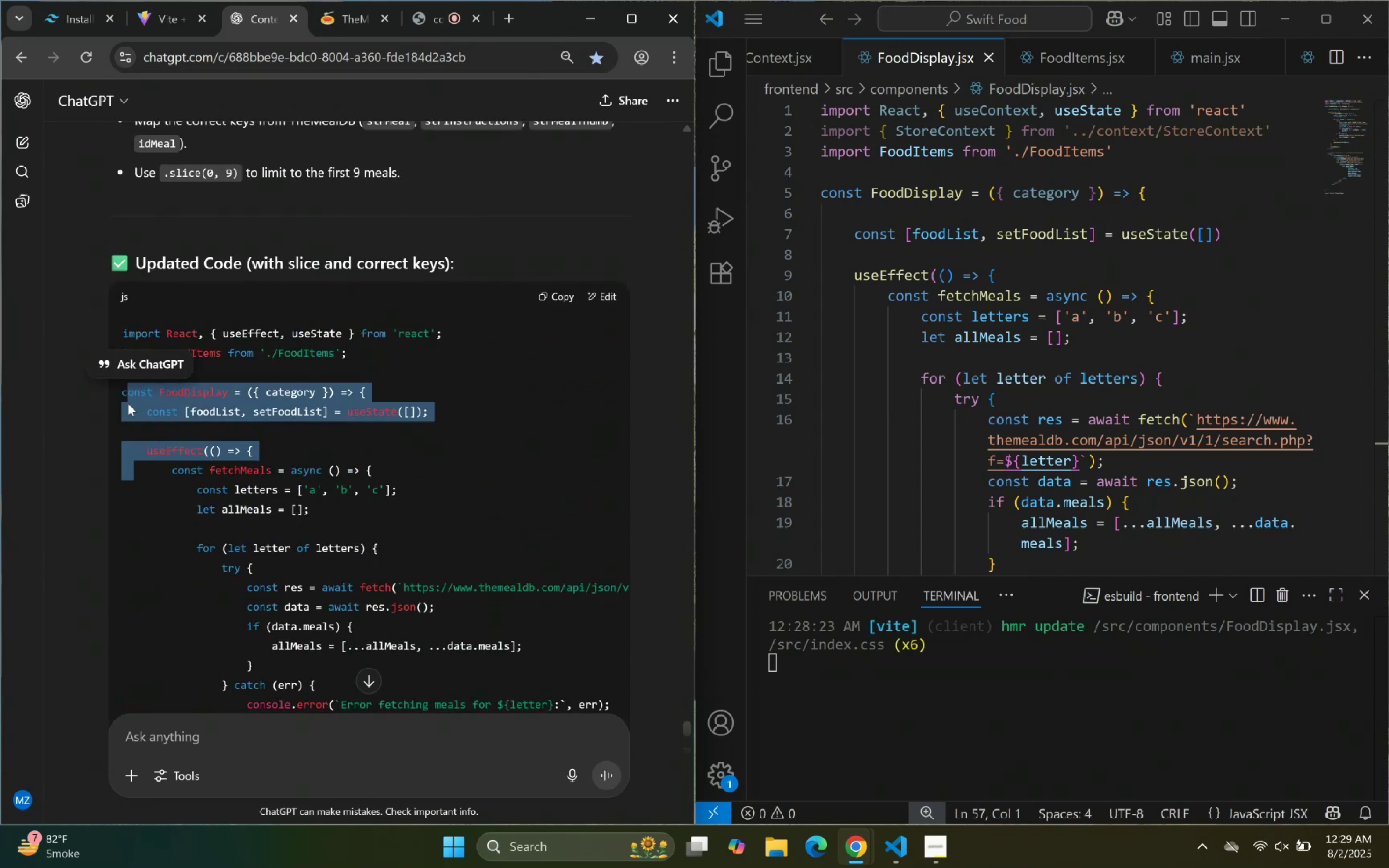 
left_click([122, 395])
 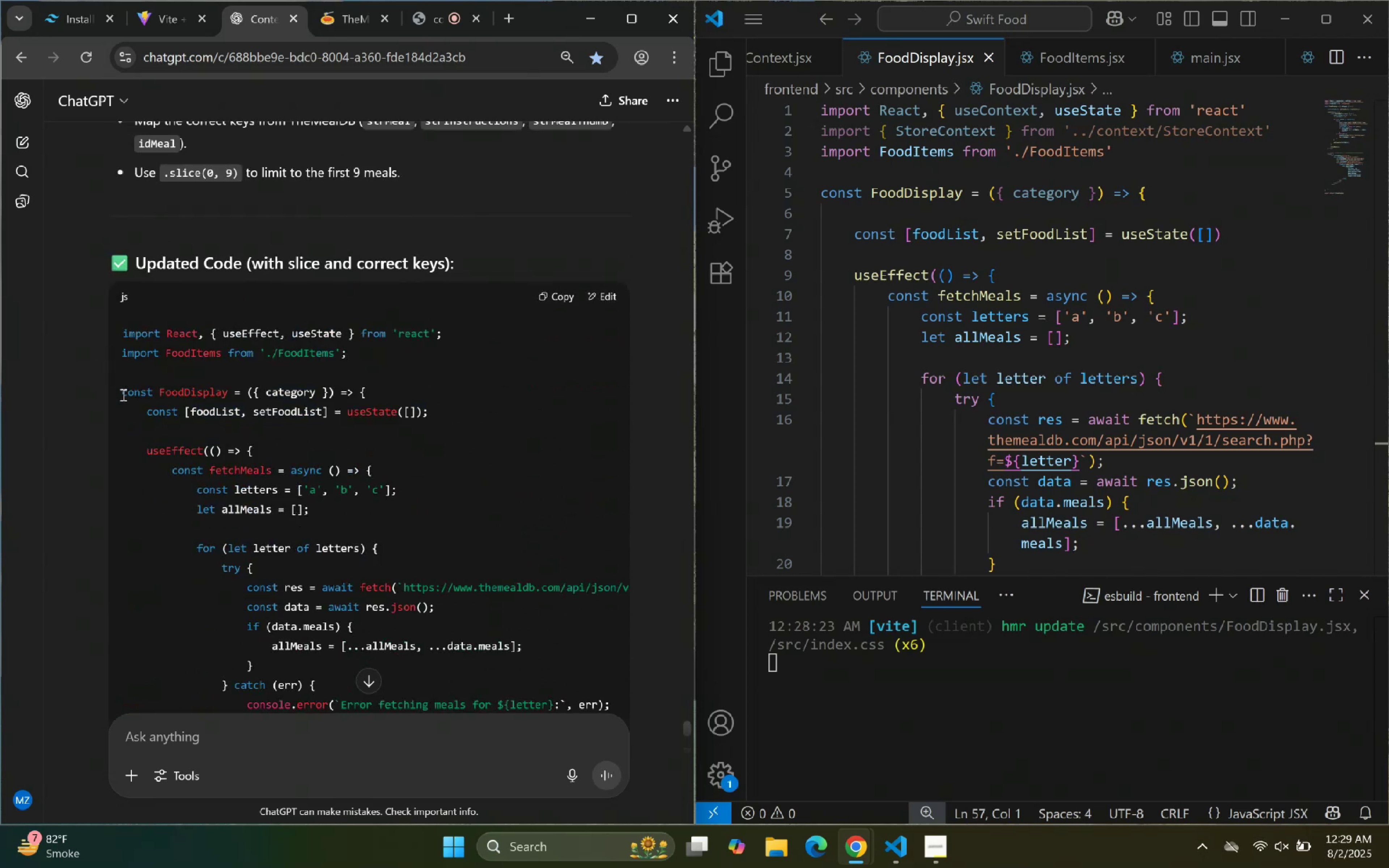 
left_click_drag(start_coordinate=[123, 393], to_coordinate=[207, 538])
 